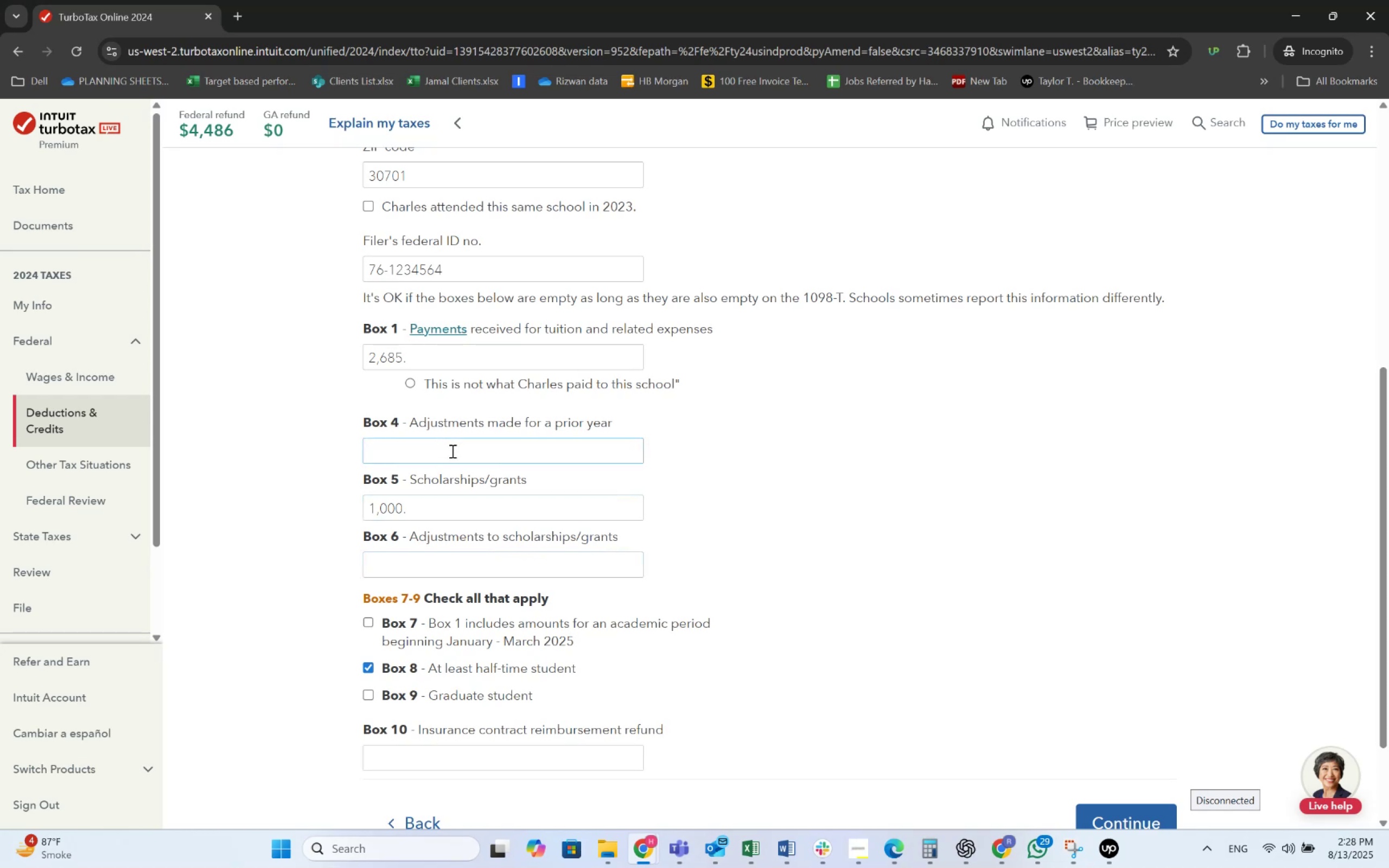 
scroll: coordinate [451, 451], scroll_direction: down, amount: 1.0
 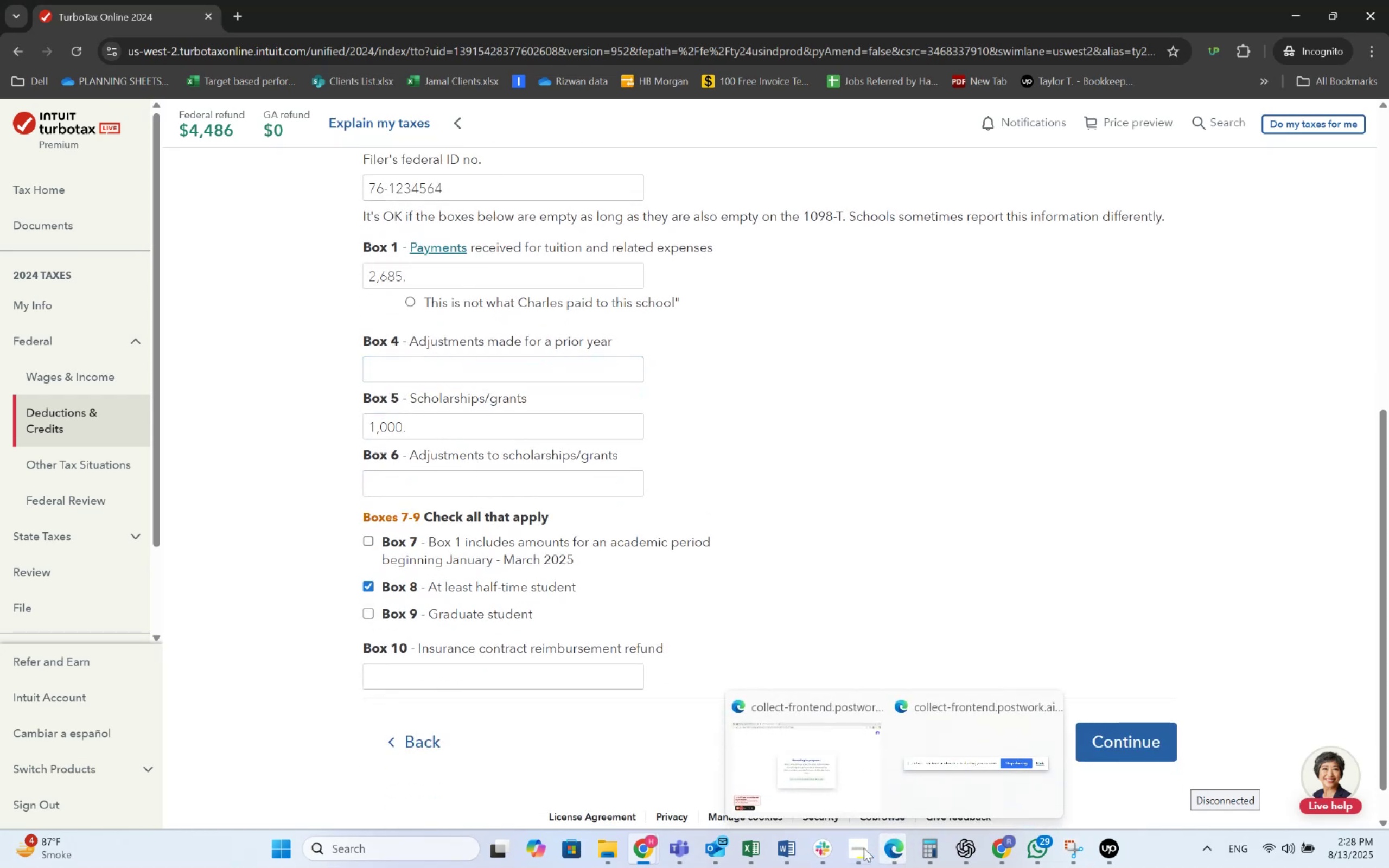 
double_click([736, 796])
 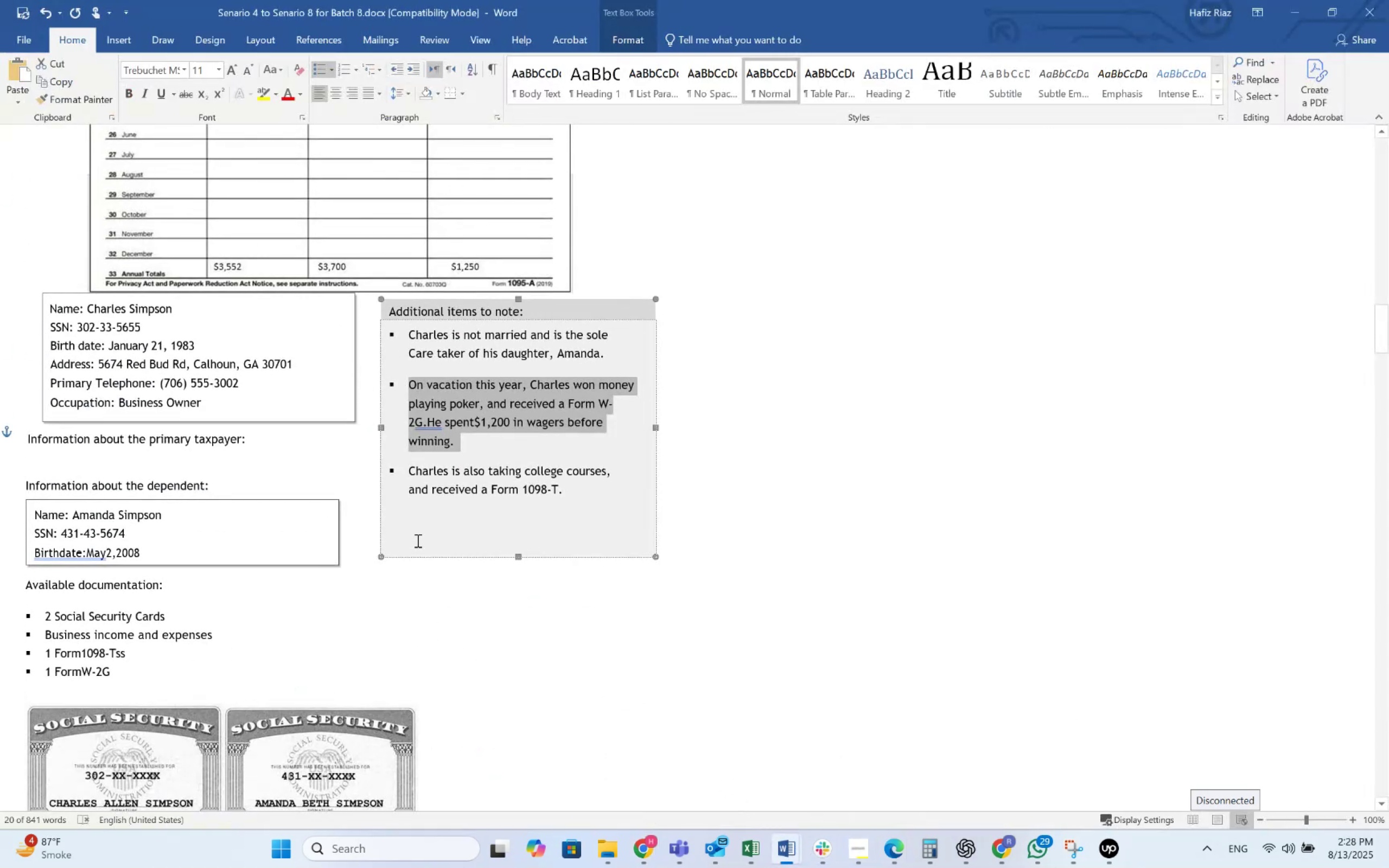 
scroll: coordinate [456, 509], scroll_direction: down, amount: 20.0
 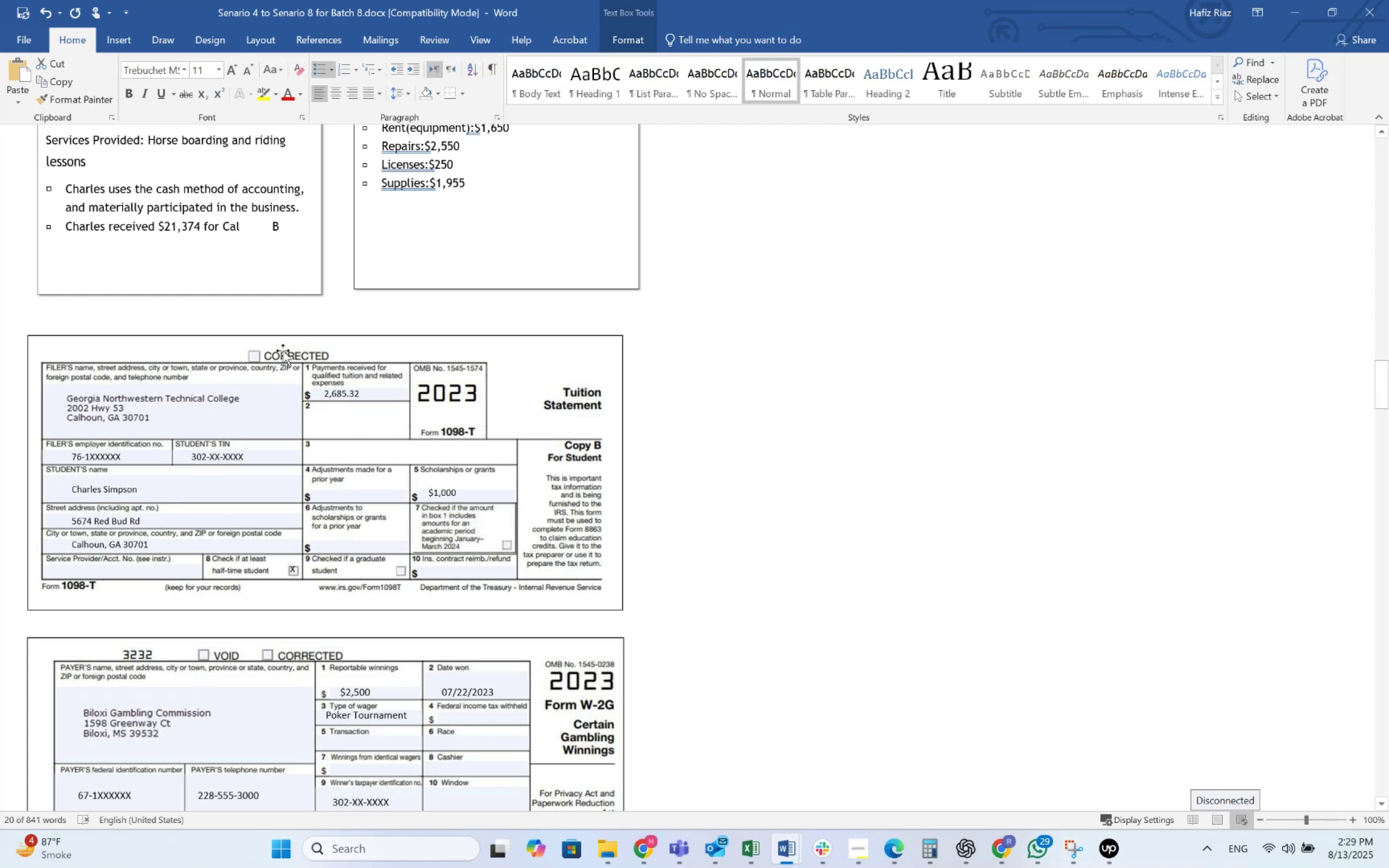 
wait(85.49)
 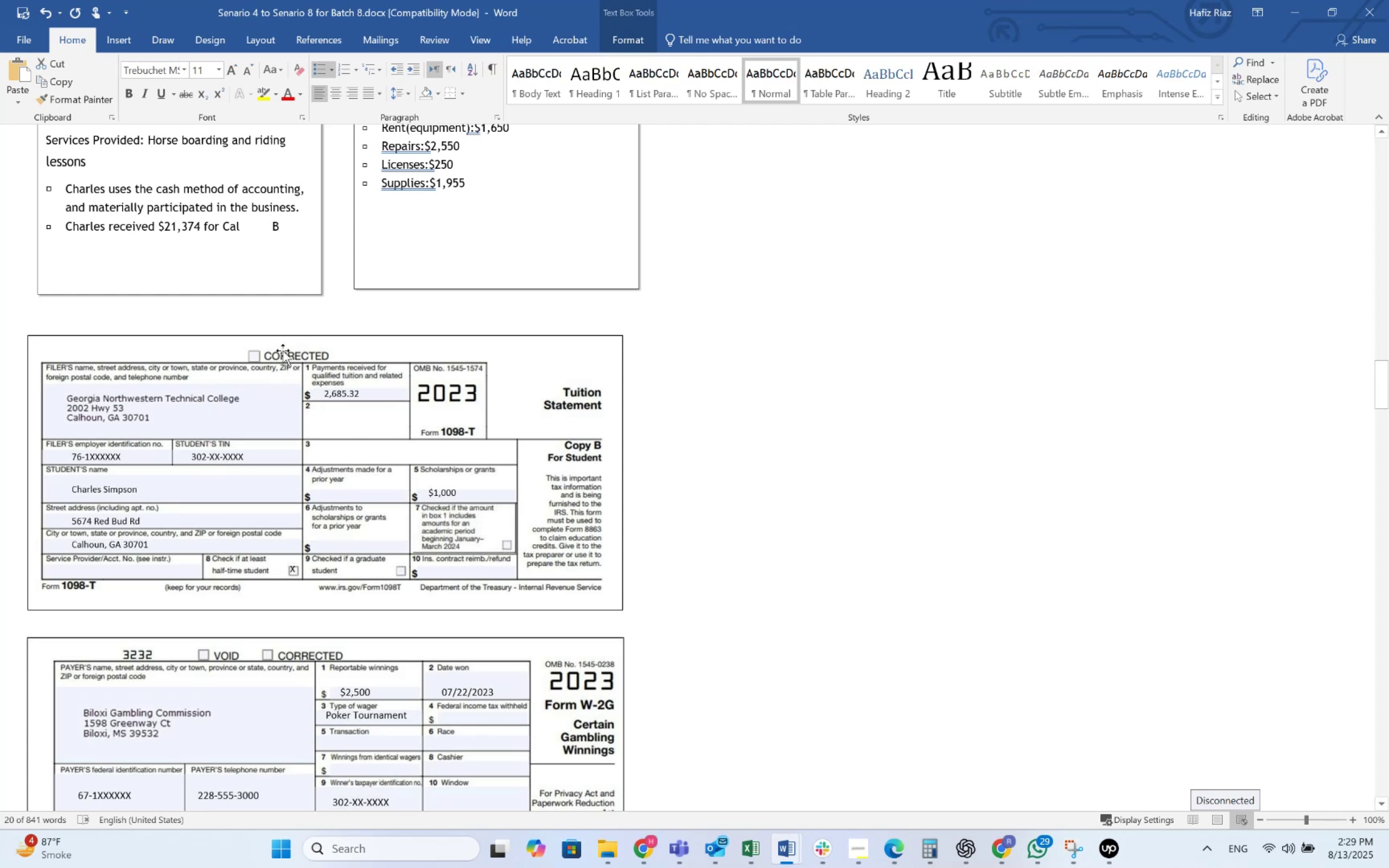 
key(Alt+AltLeft)
 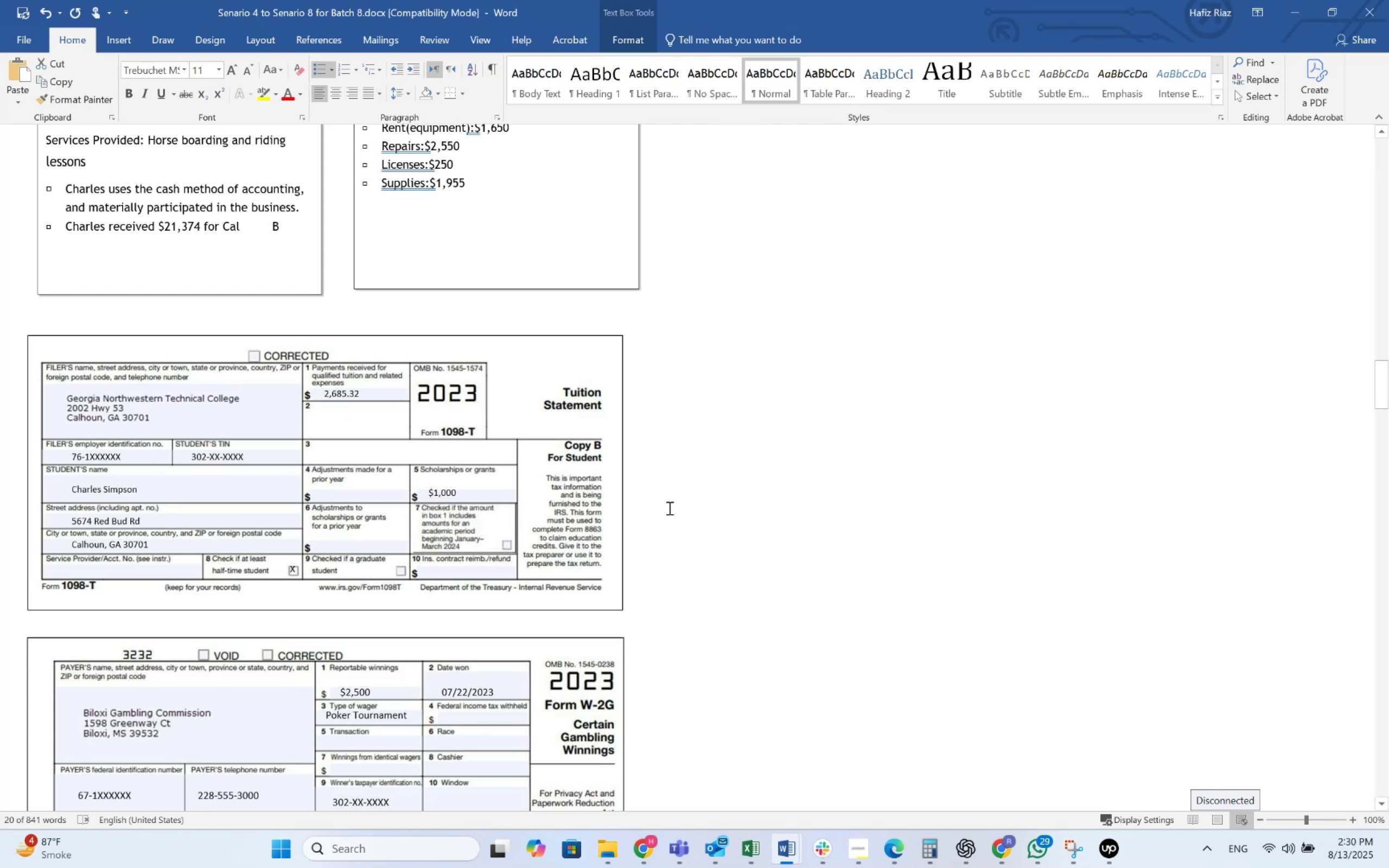 
key(Alt+Tab)
 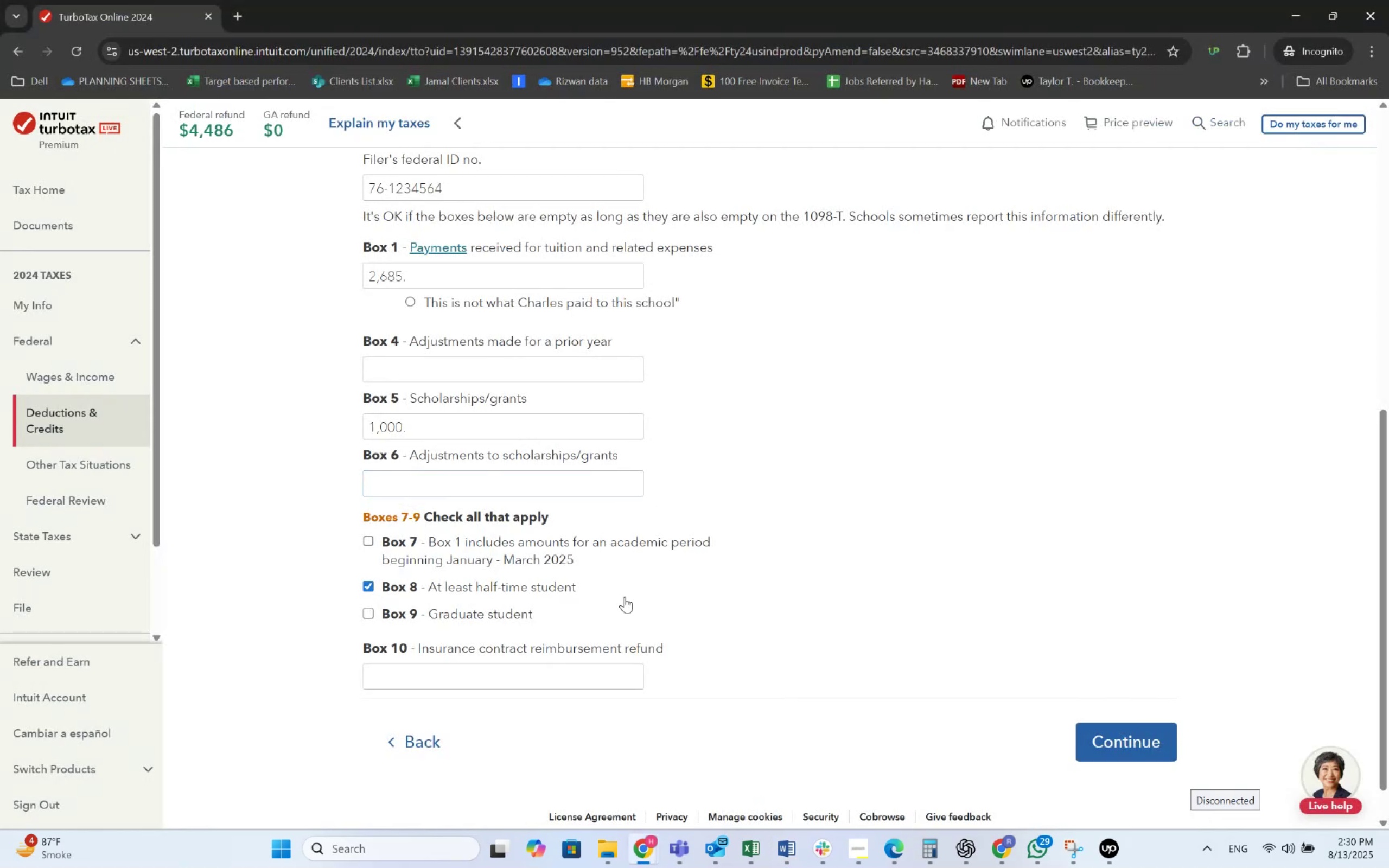 
scroll: coordinate [829, 500], scroll_direction: up, amount: 2.0
 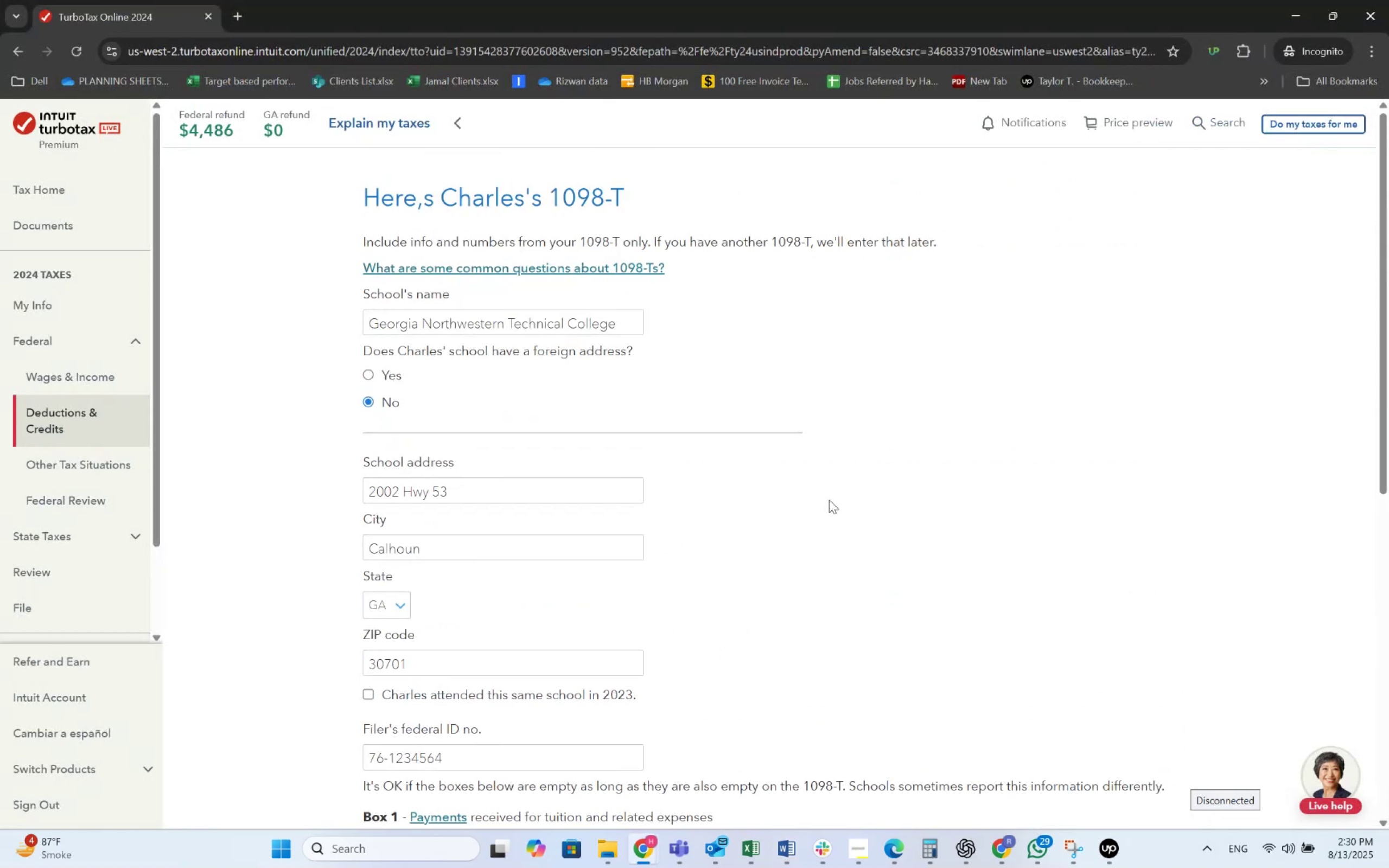 
scroll: coordinate [874, 591], scroll_direction: down, amount: 6.0
 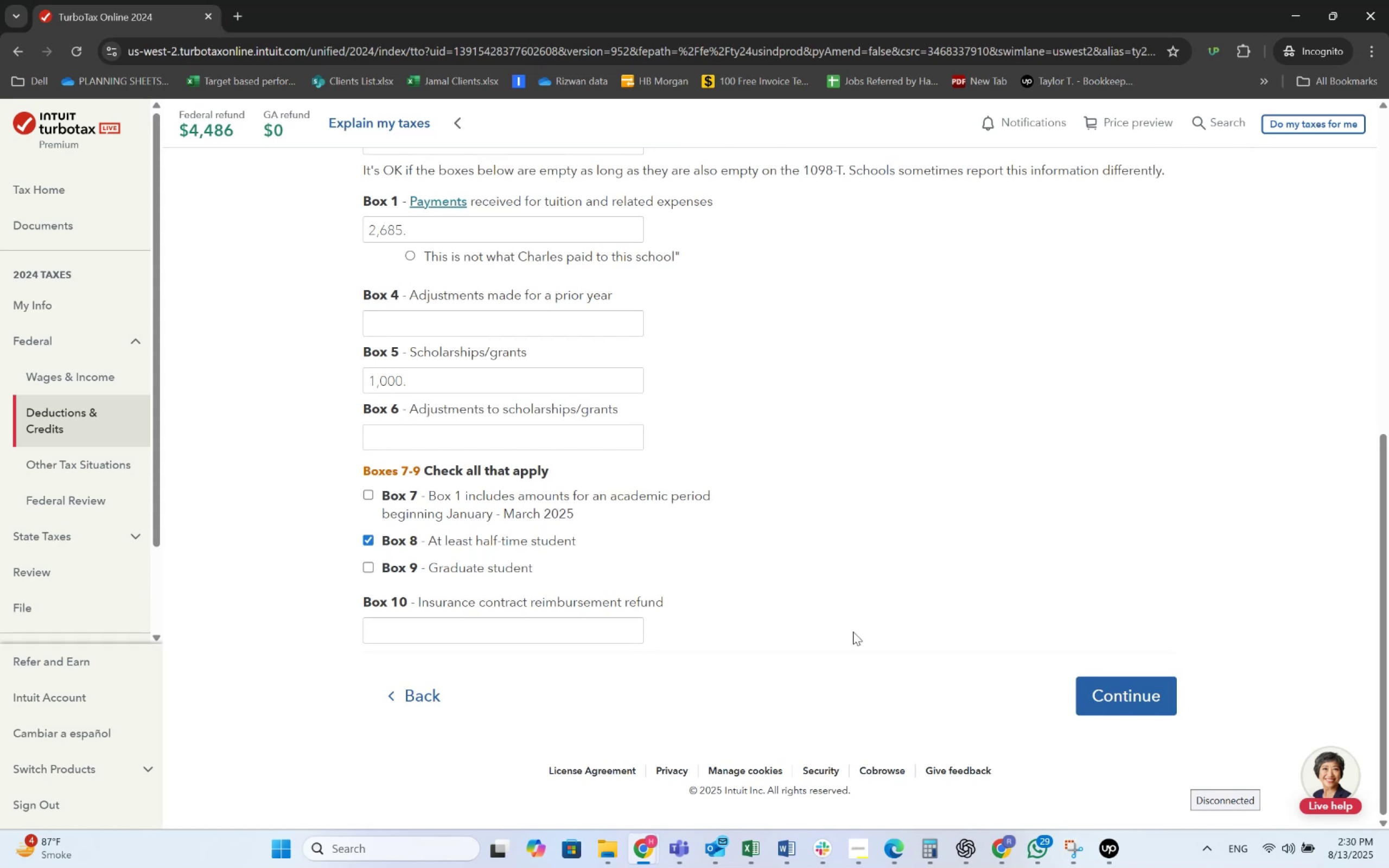 
left_click([1106, 695])
 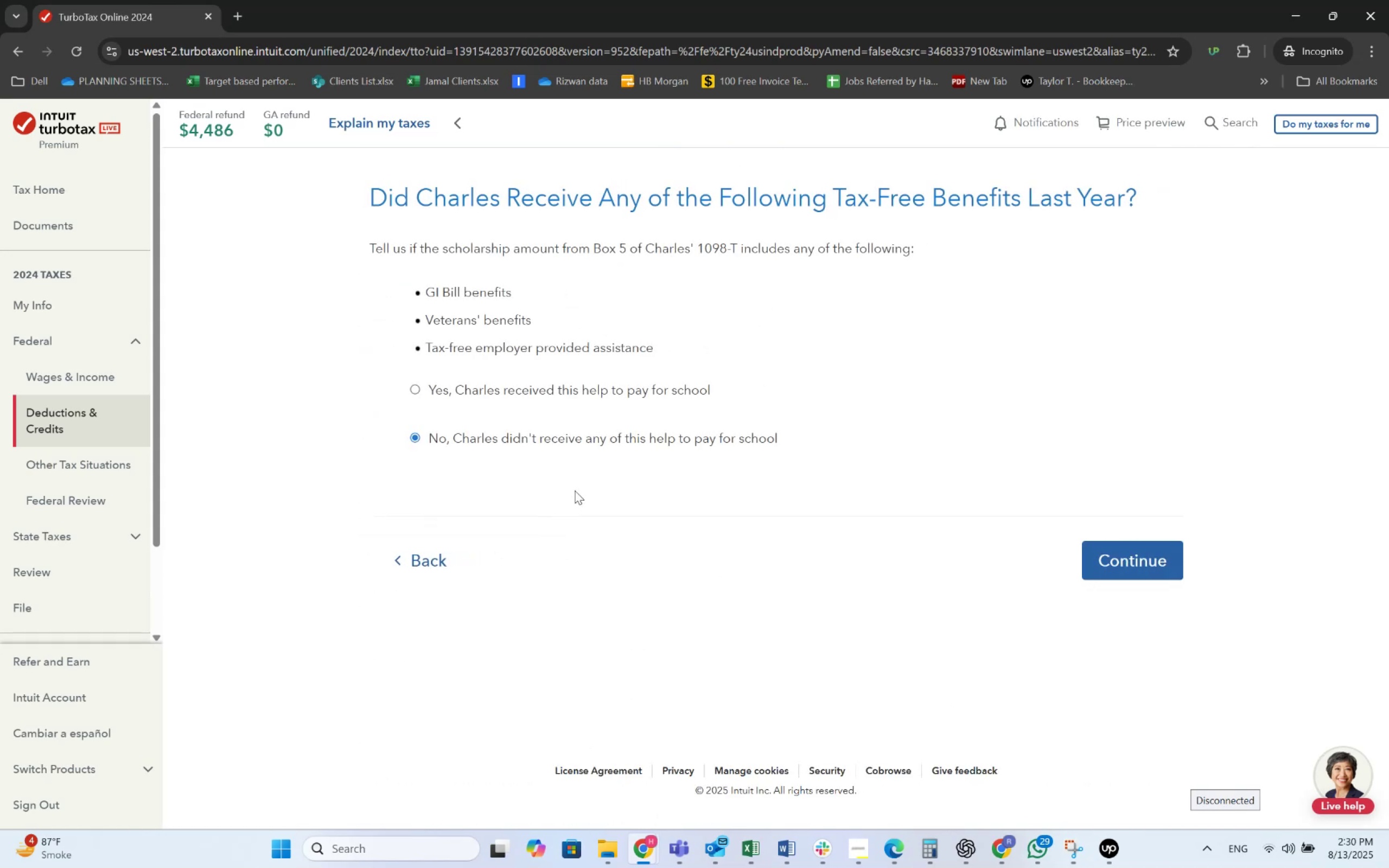 
key(Alt+AltLeft)
 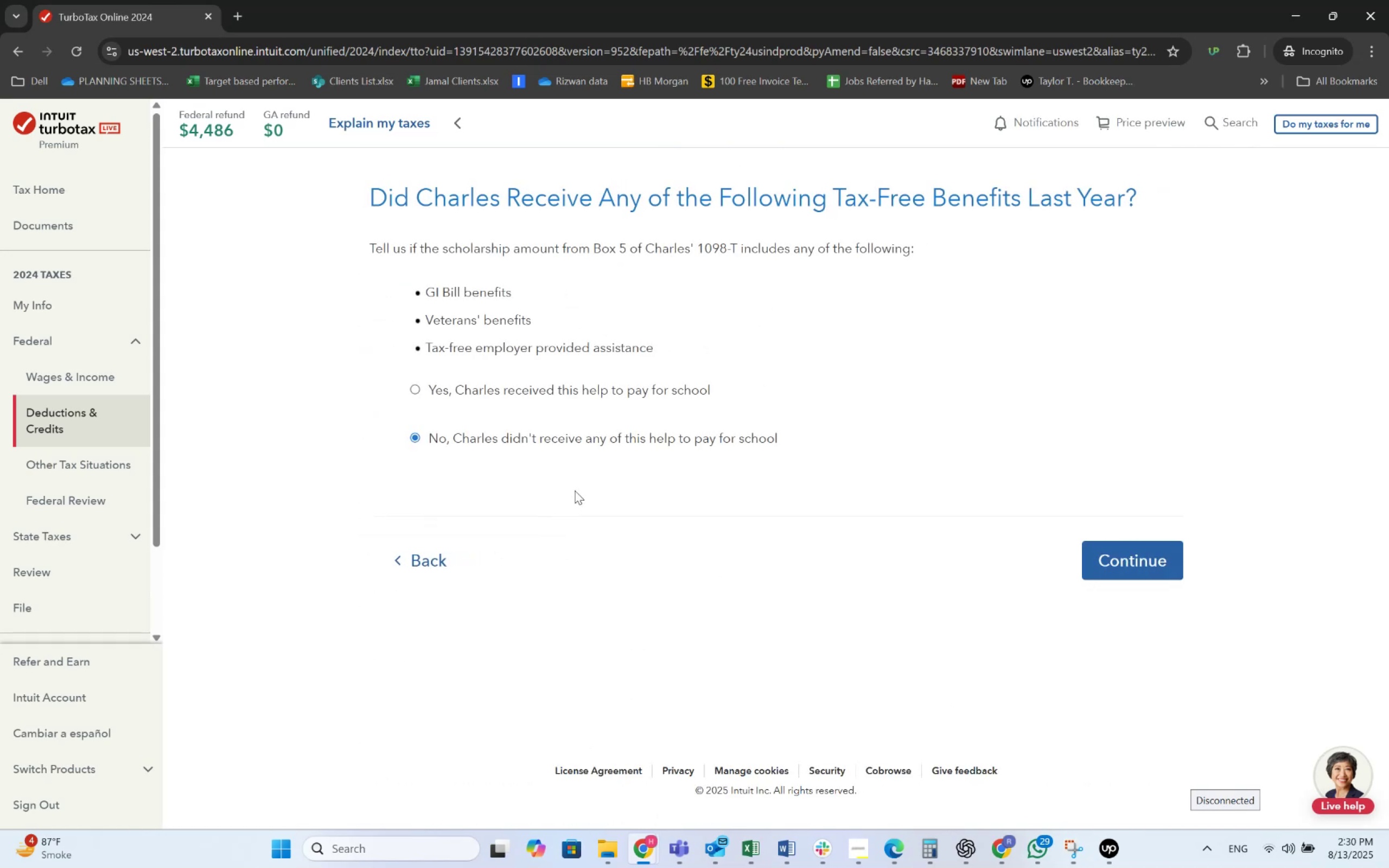 
key(Alt+Tab)
 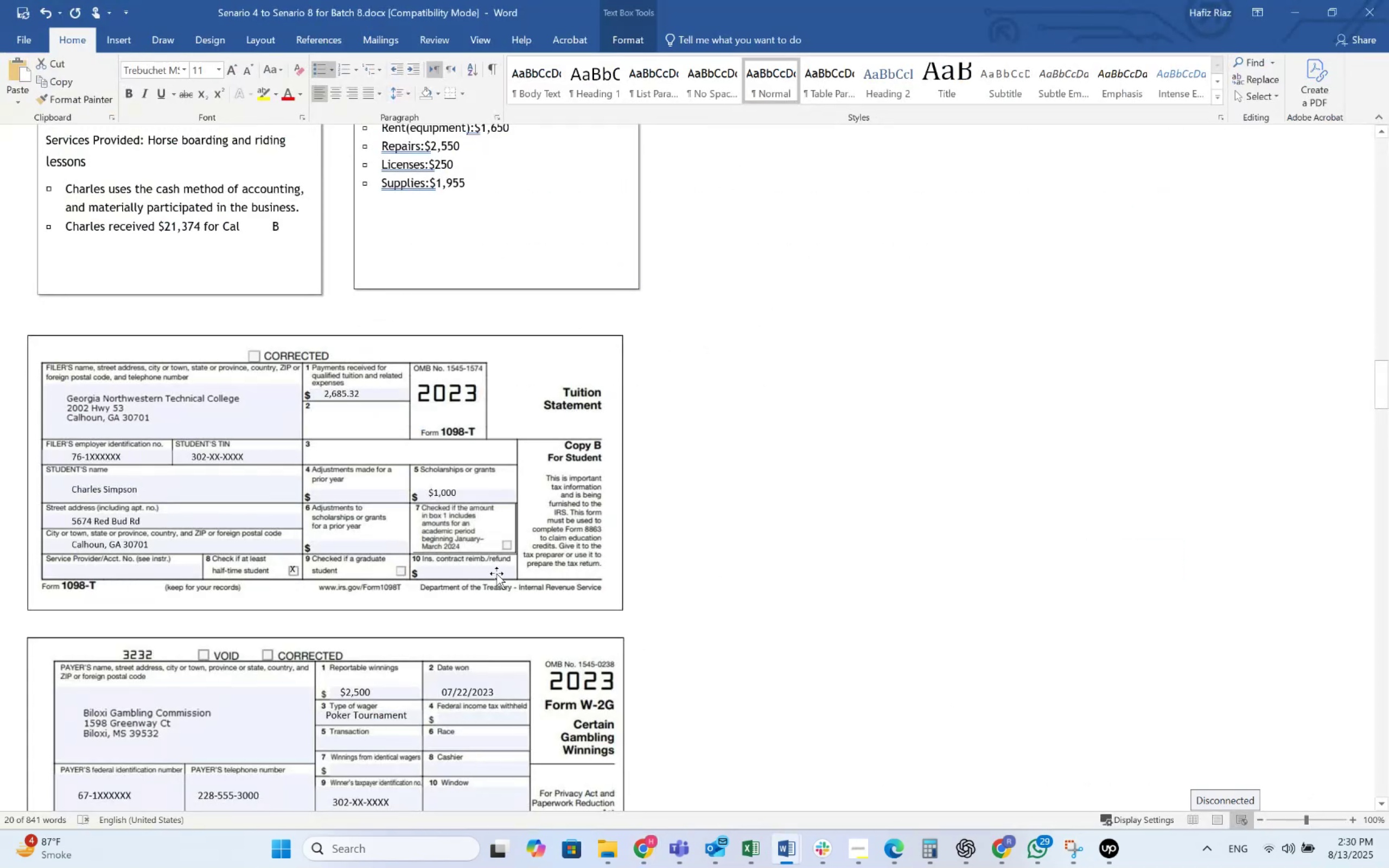 
wait(5.66)
 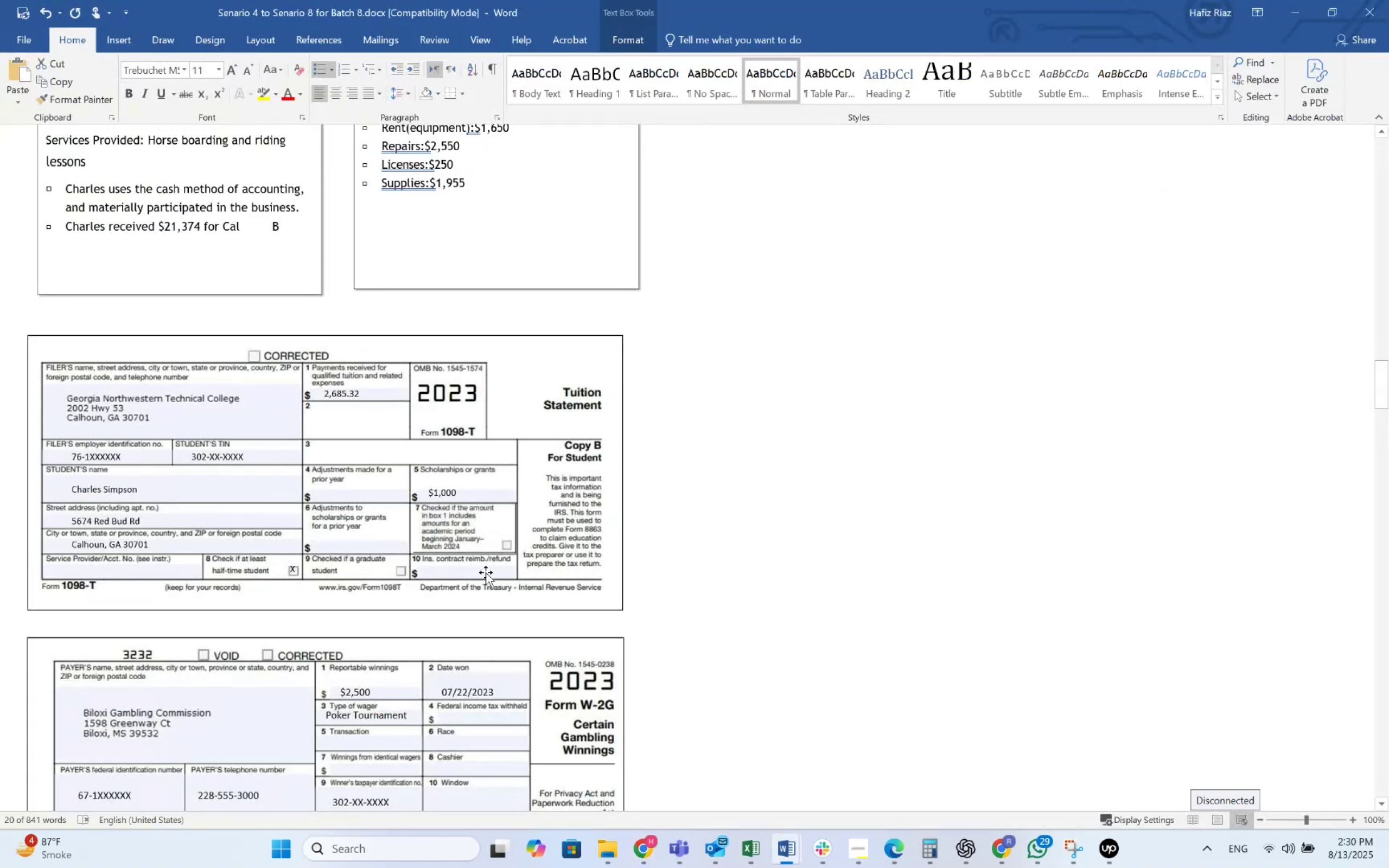 
key(Alt+AltLeft)
 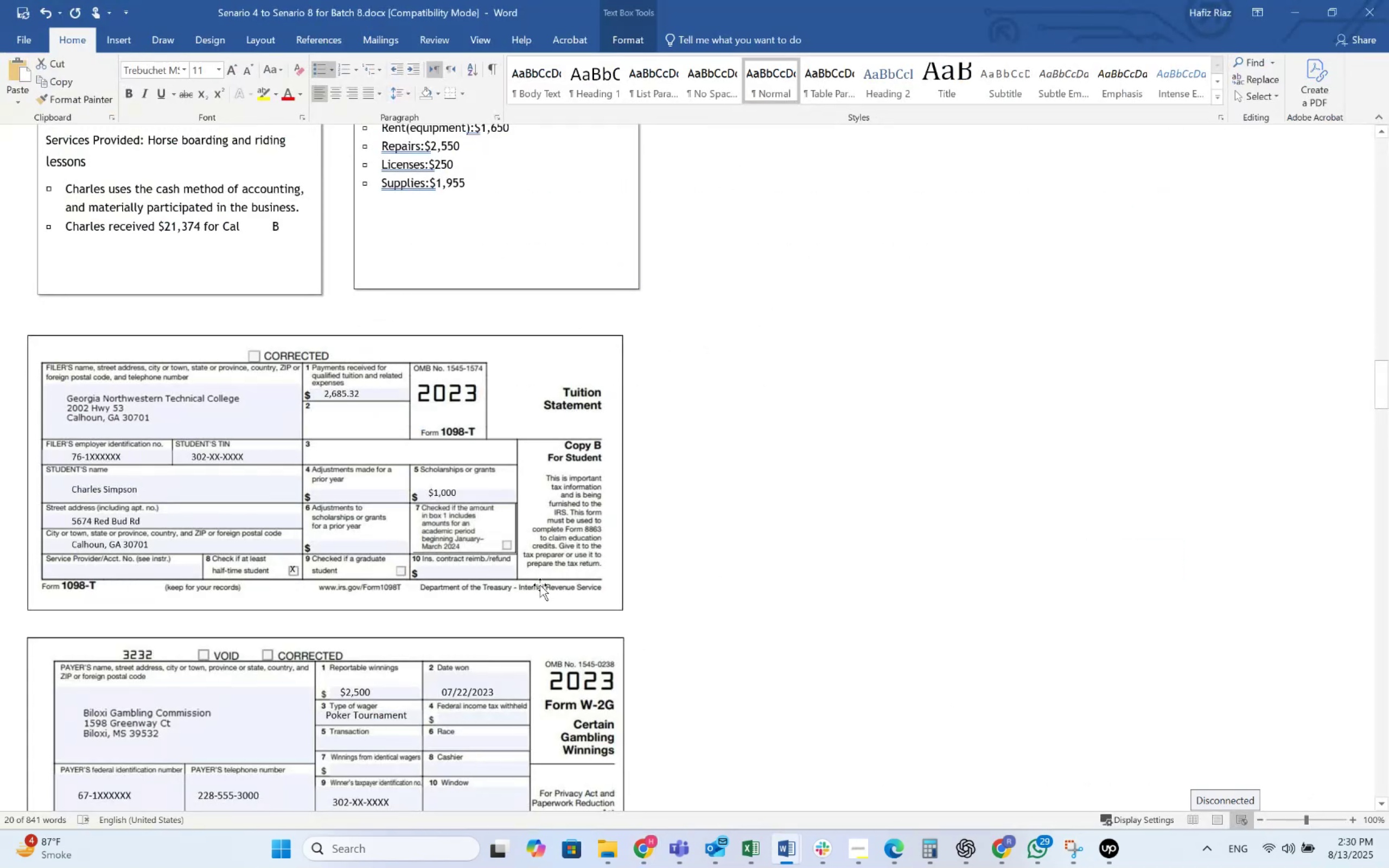 
key(Alt+Tab)
 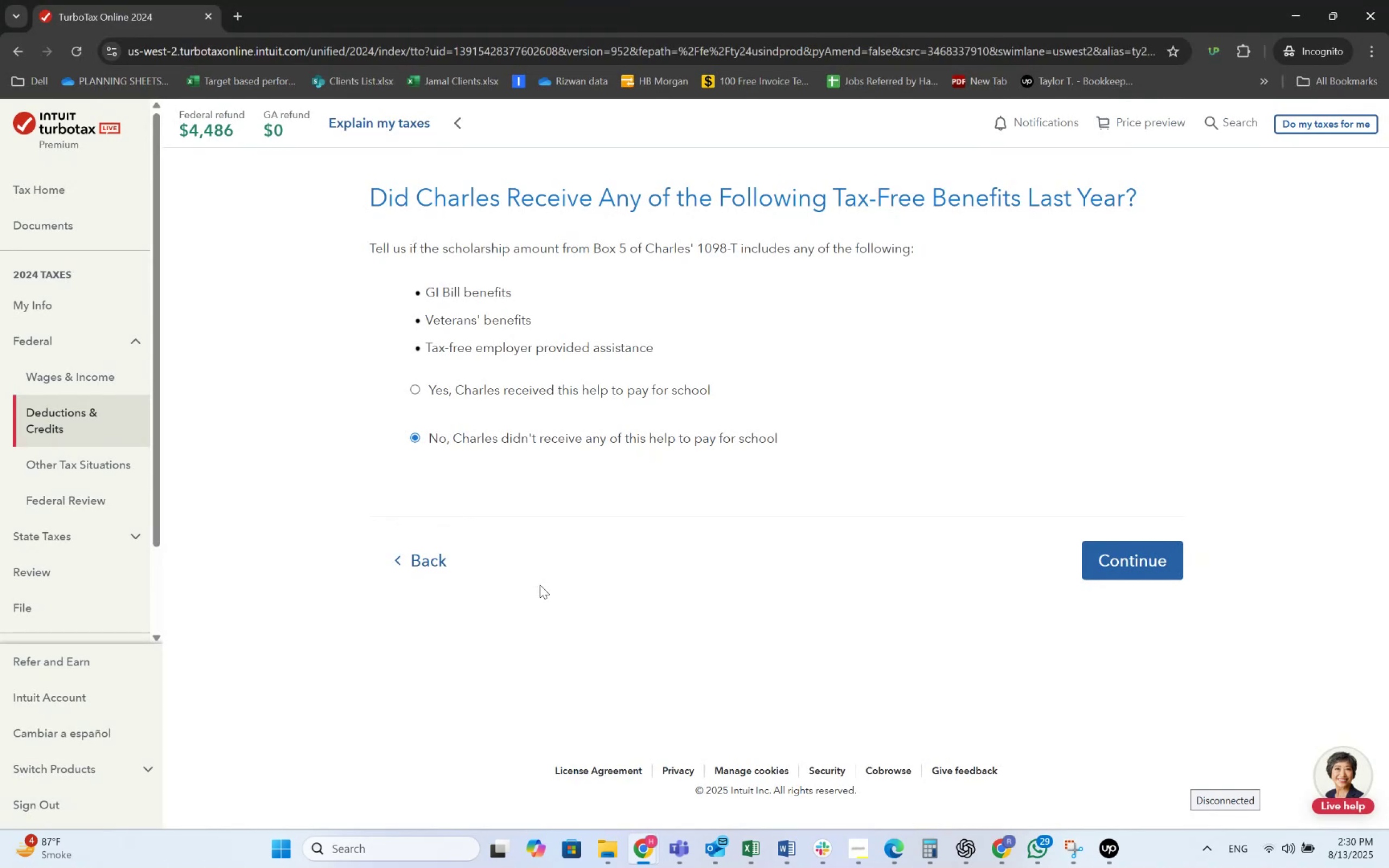 
wait(7.64)
 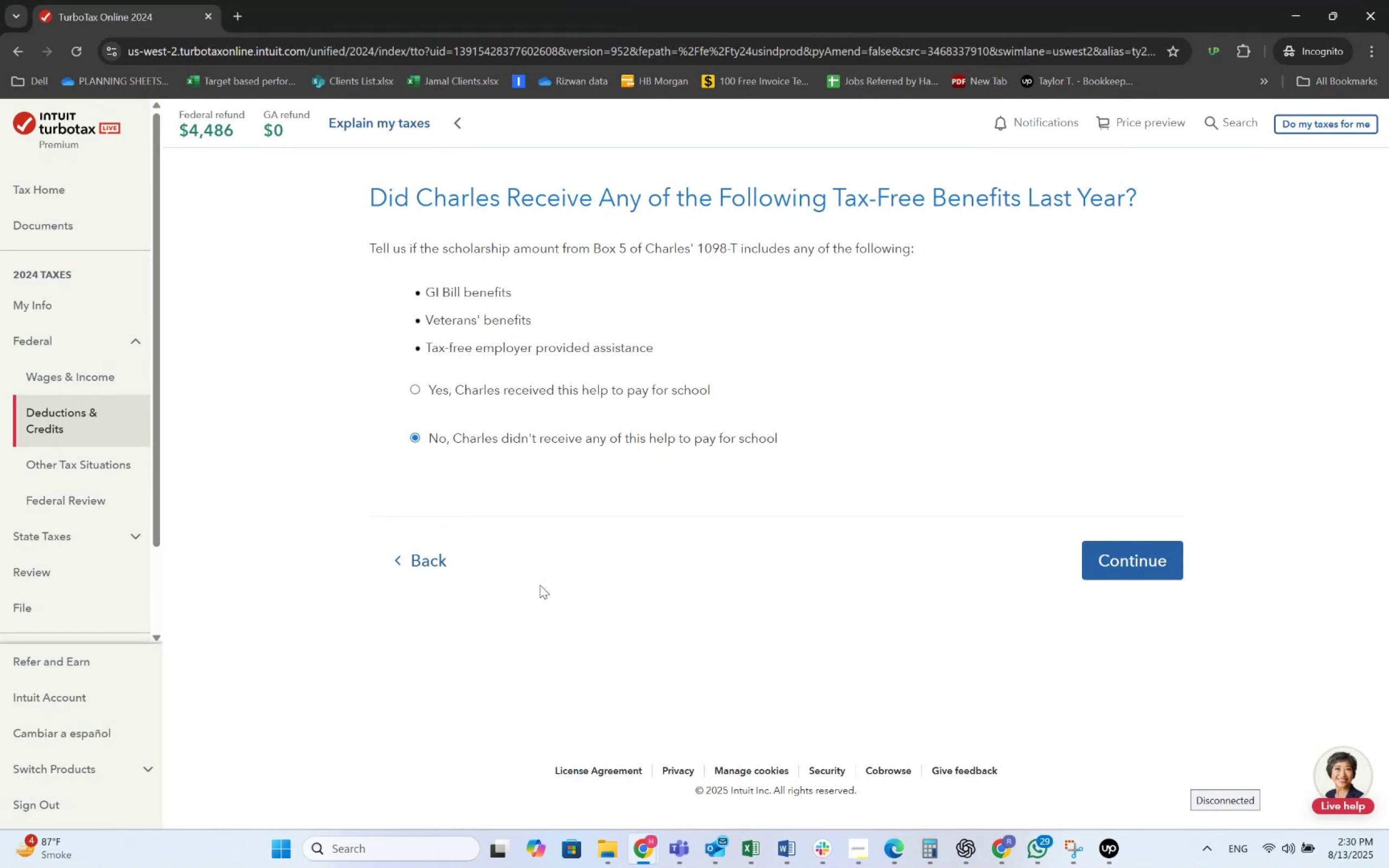 
left_click([450, 562])
 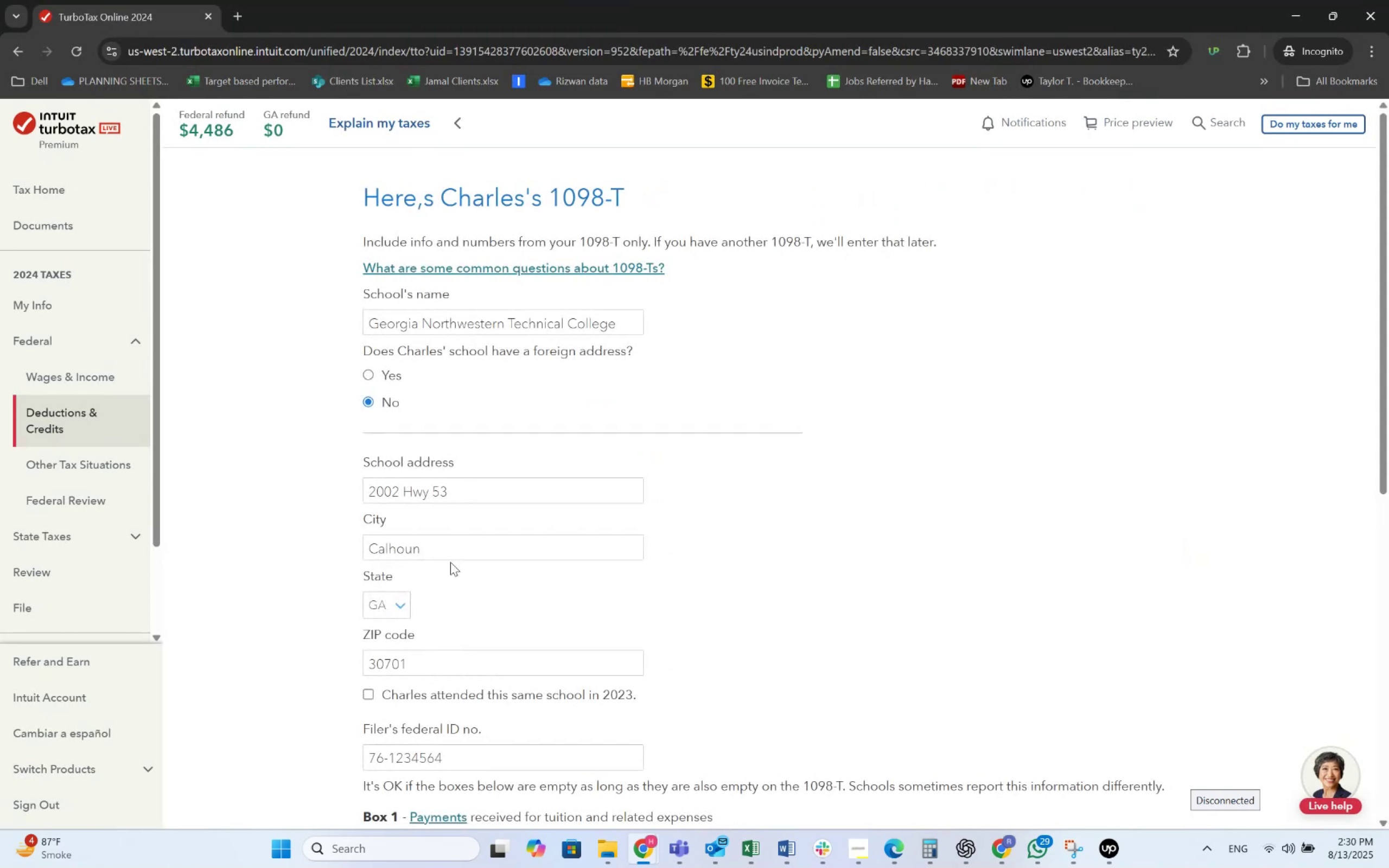 
scroll: coordinate [466, 567], scroll_direction: down, amount: 9.0
 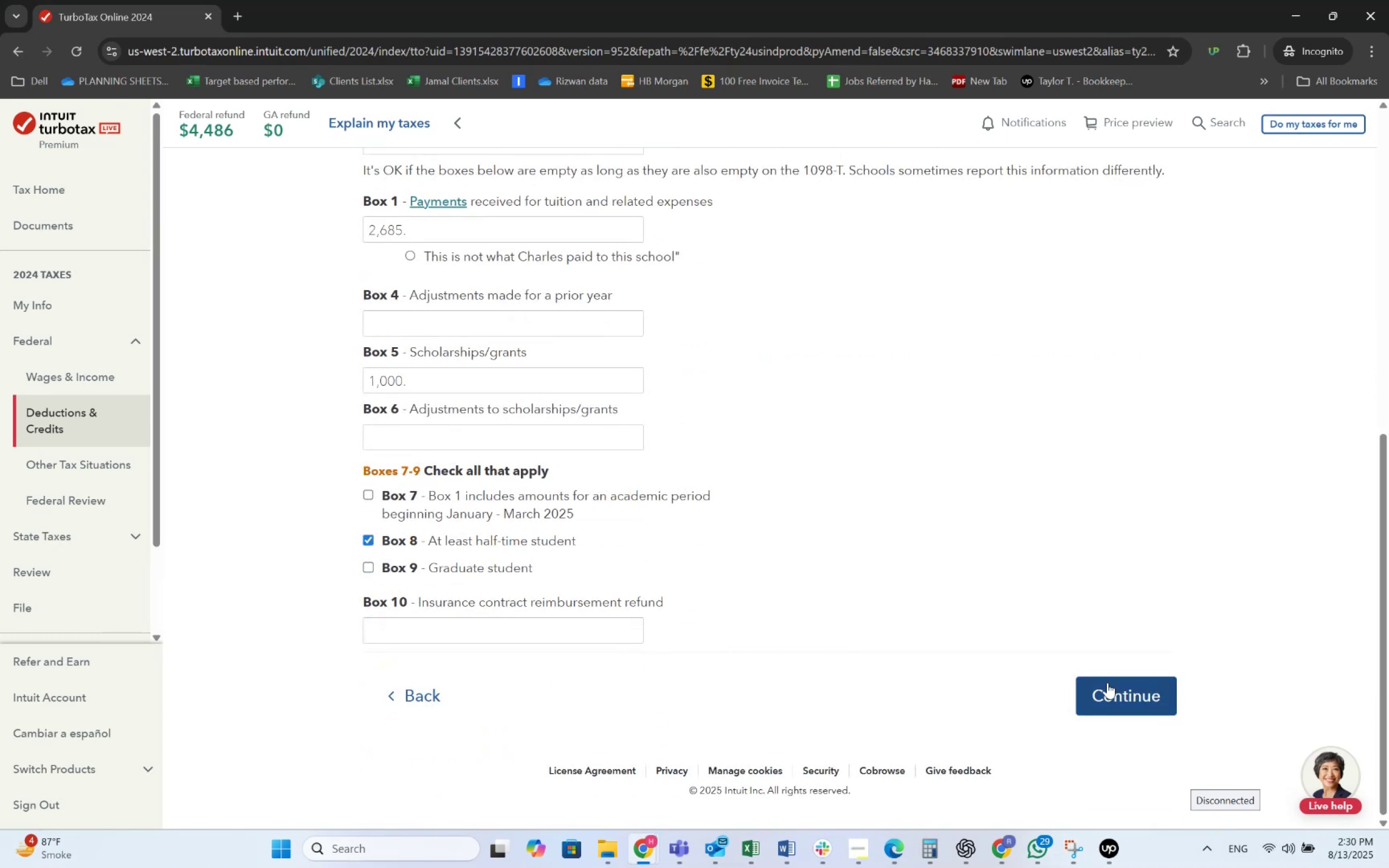 
left_click([1144, 706])
 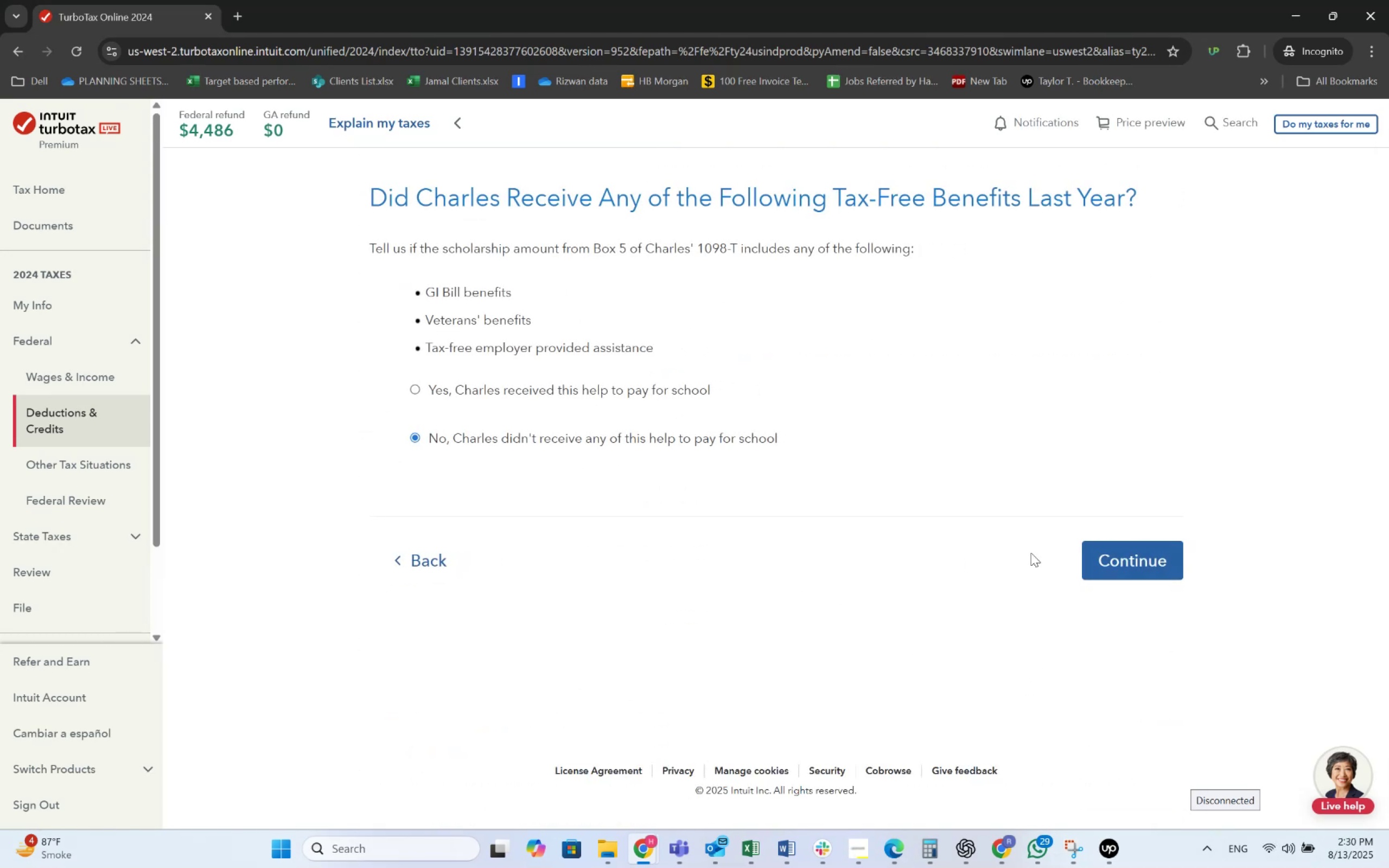 
double_click([1086, 553])
 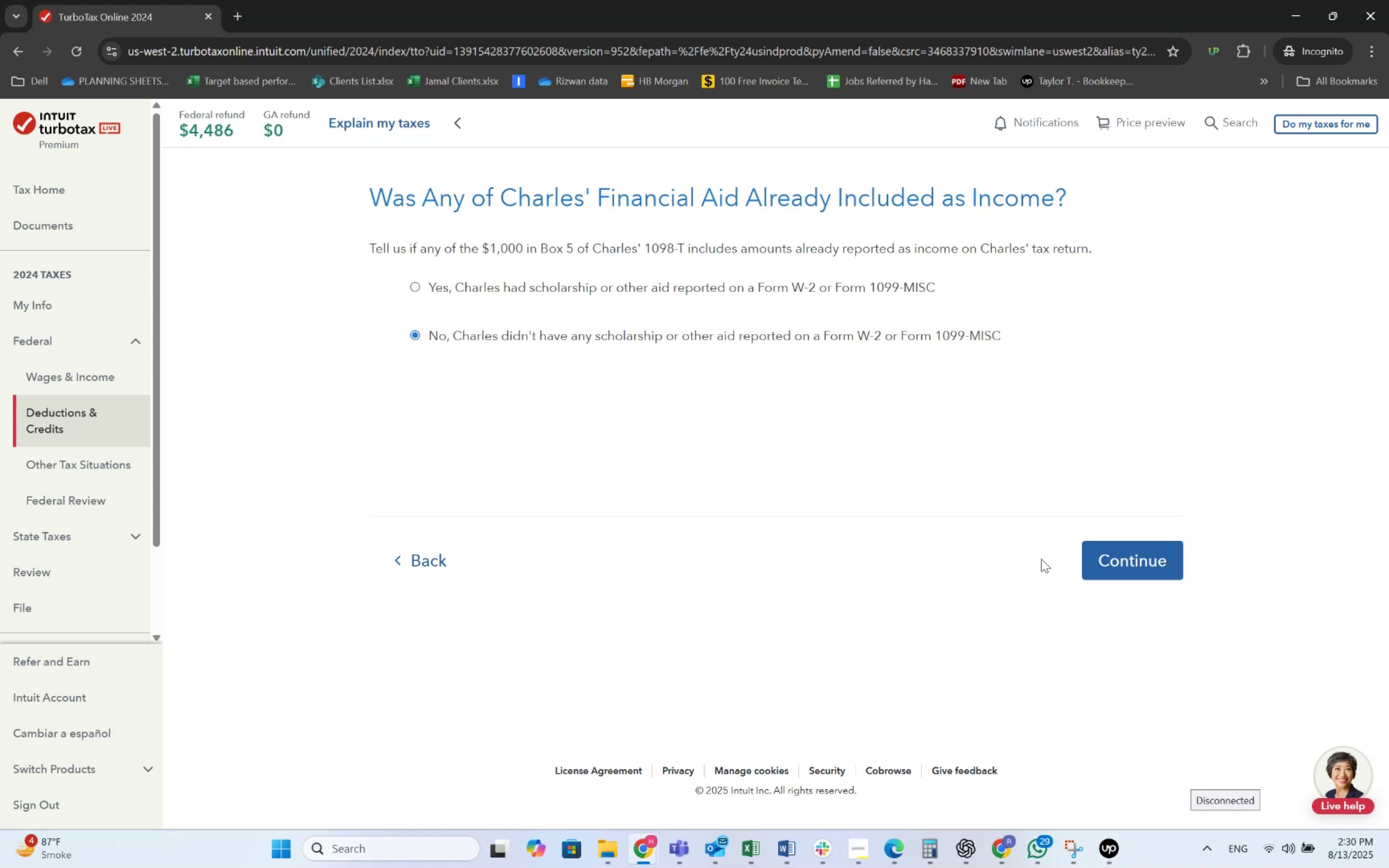 
wait(7.11)
 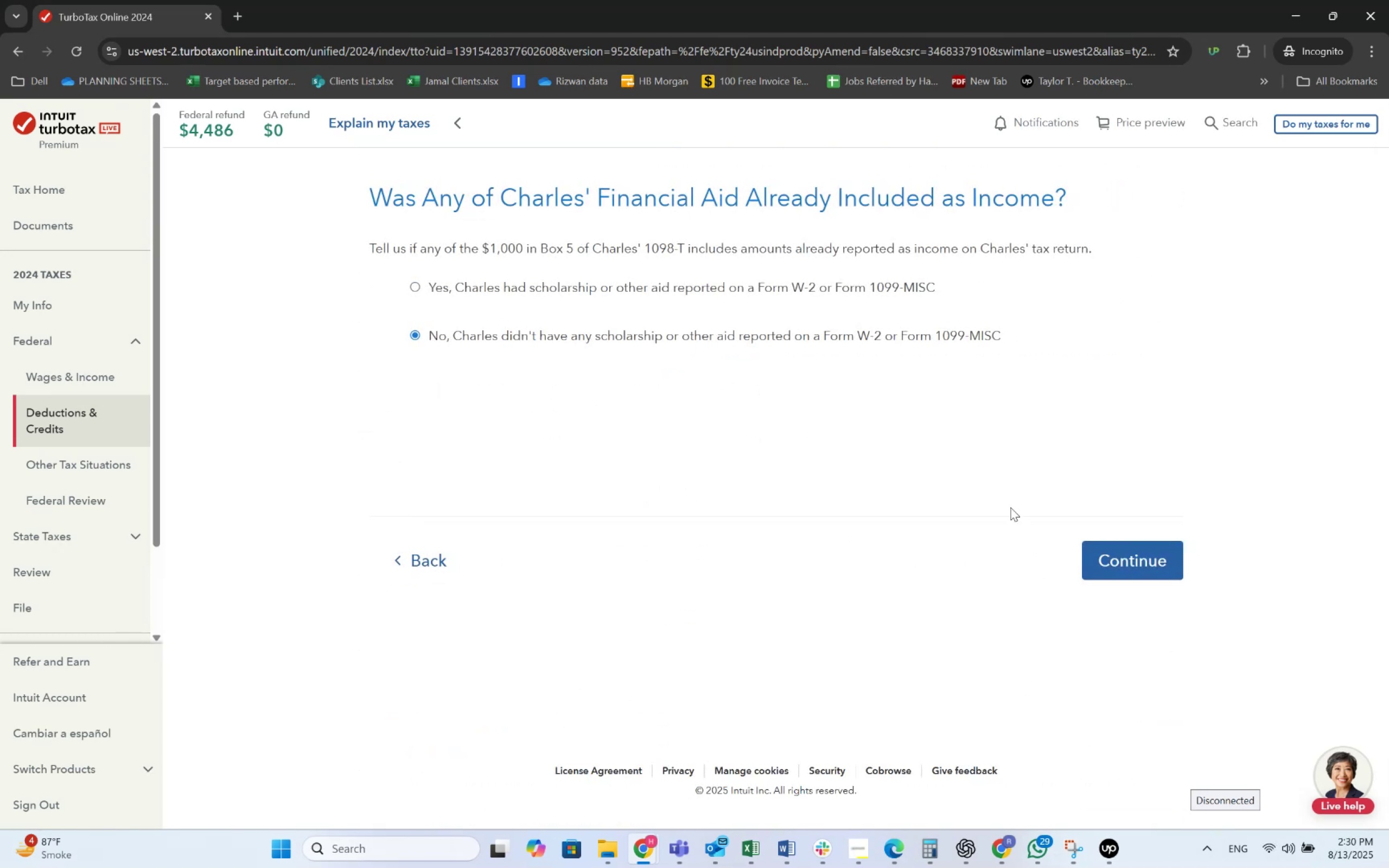 
left_click([1099, 562])
 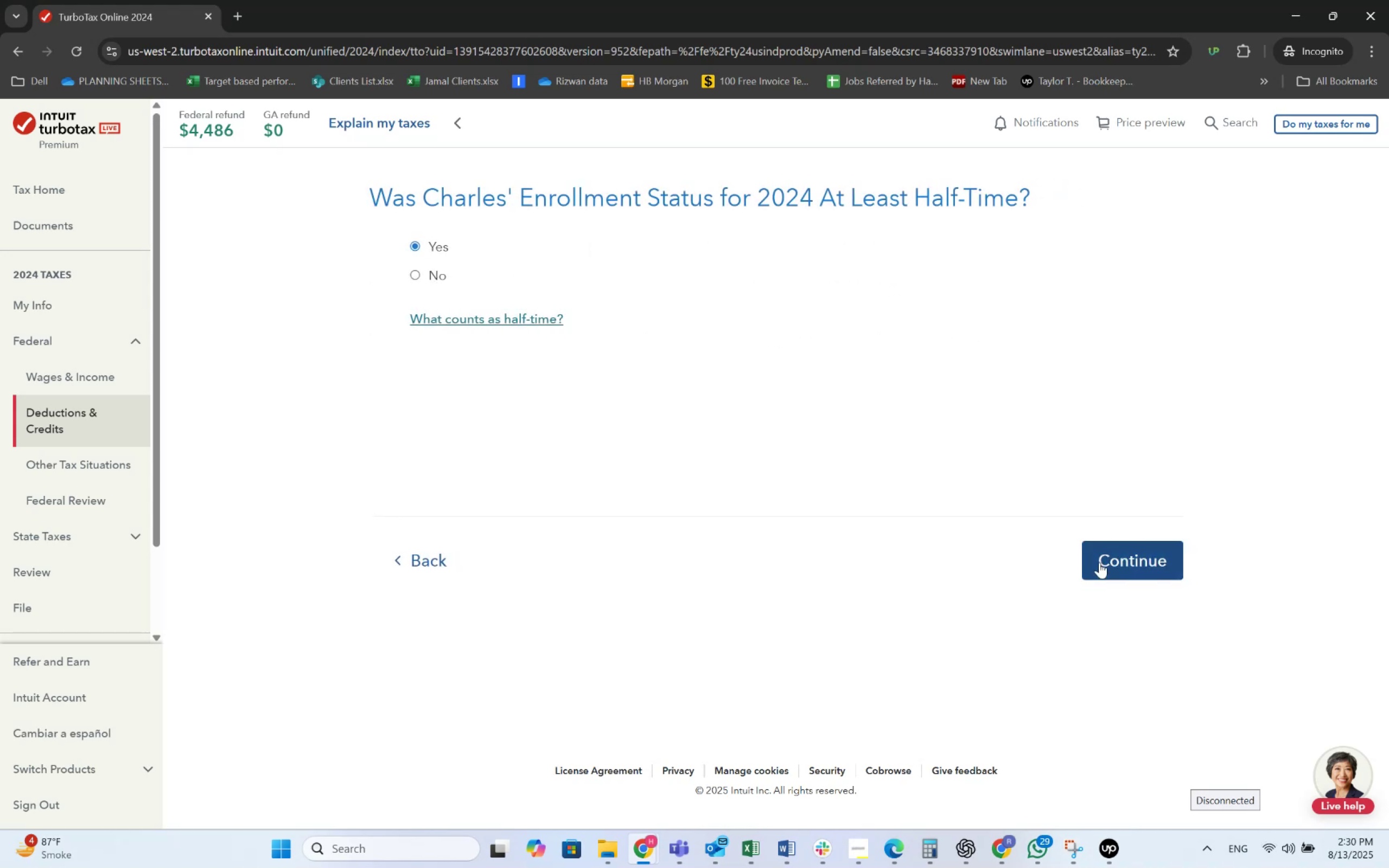 
left_click([1099, 562])
 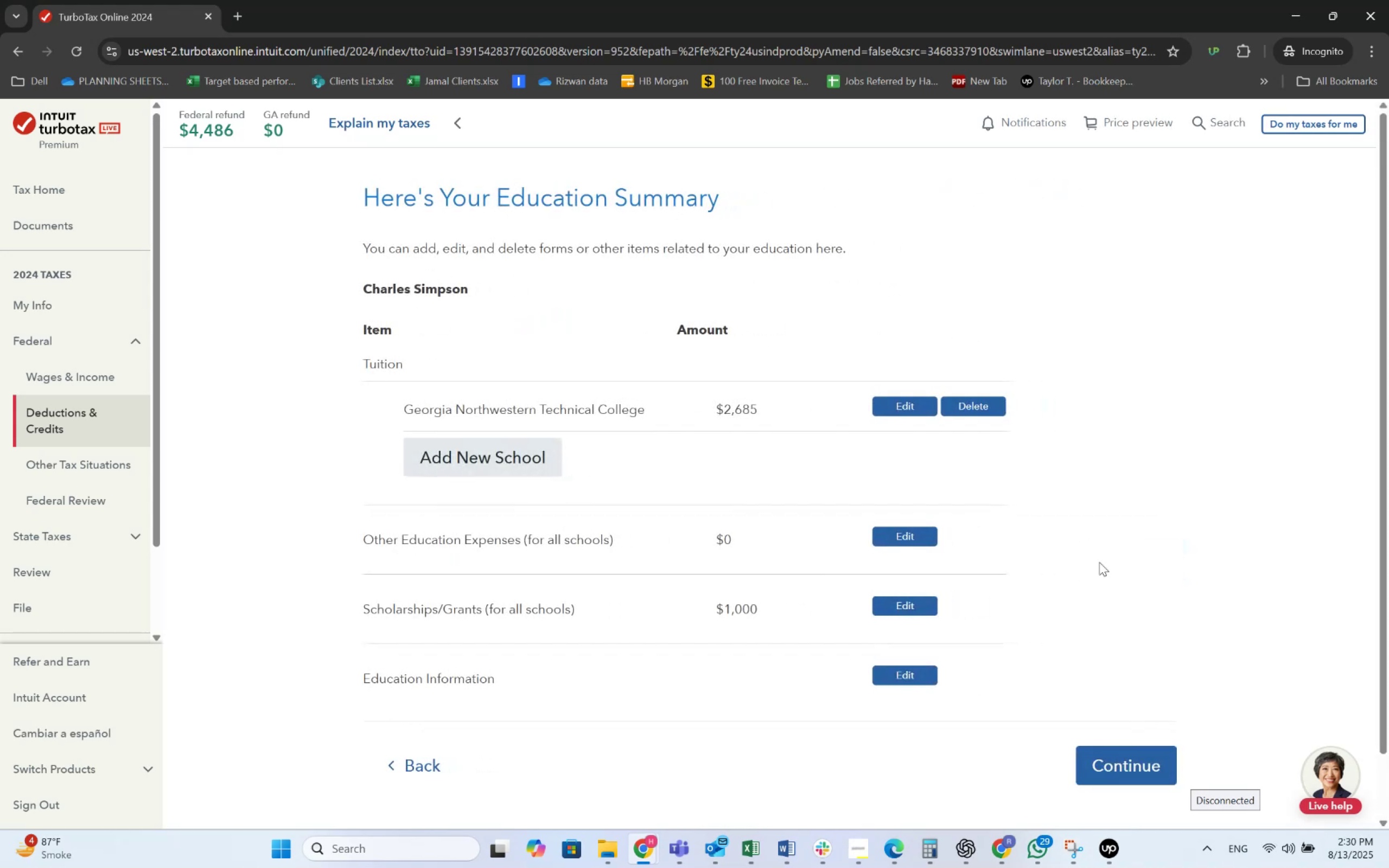 
left_click([934, 596])
 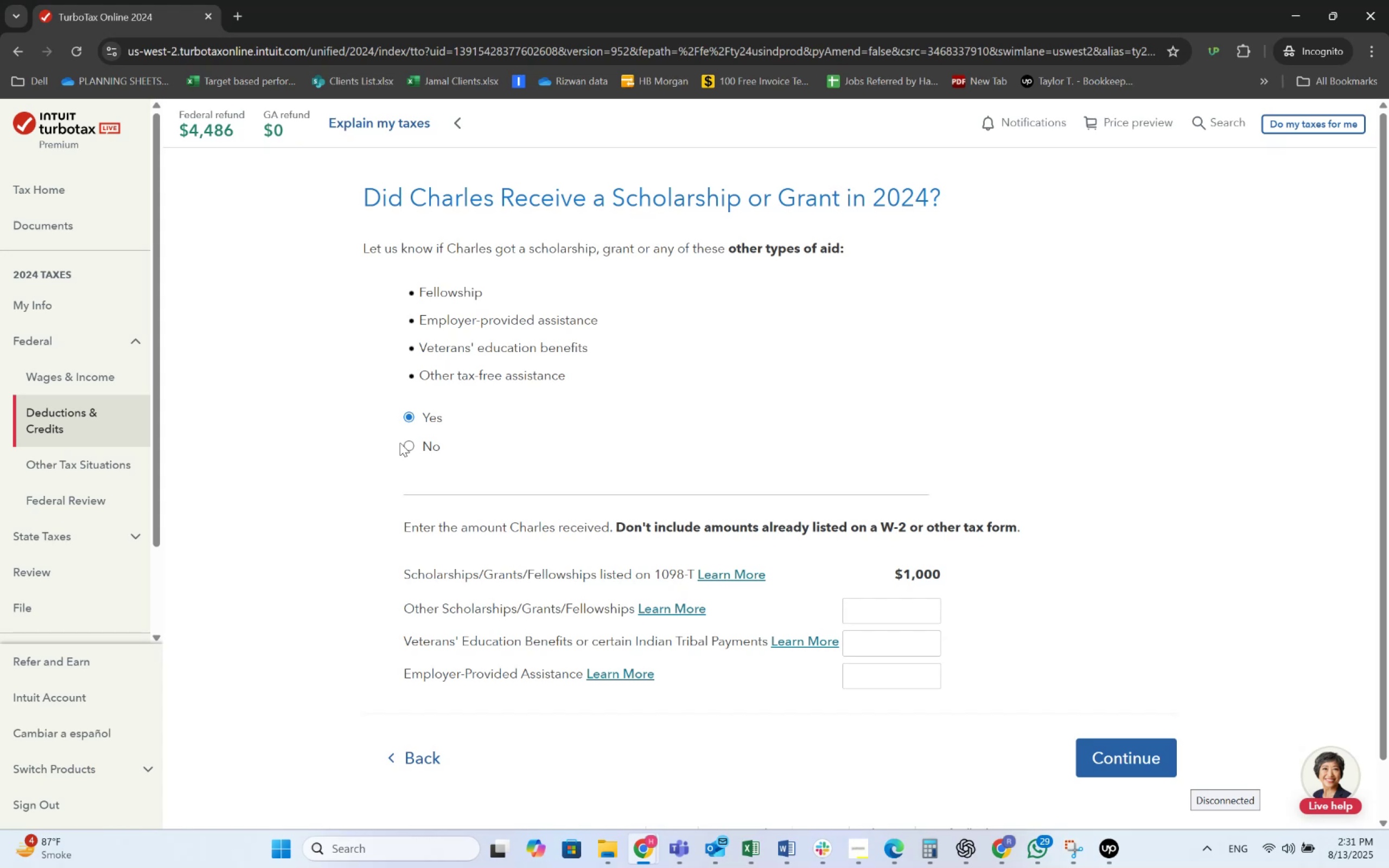 
wait(26.17)
 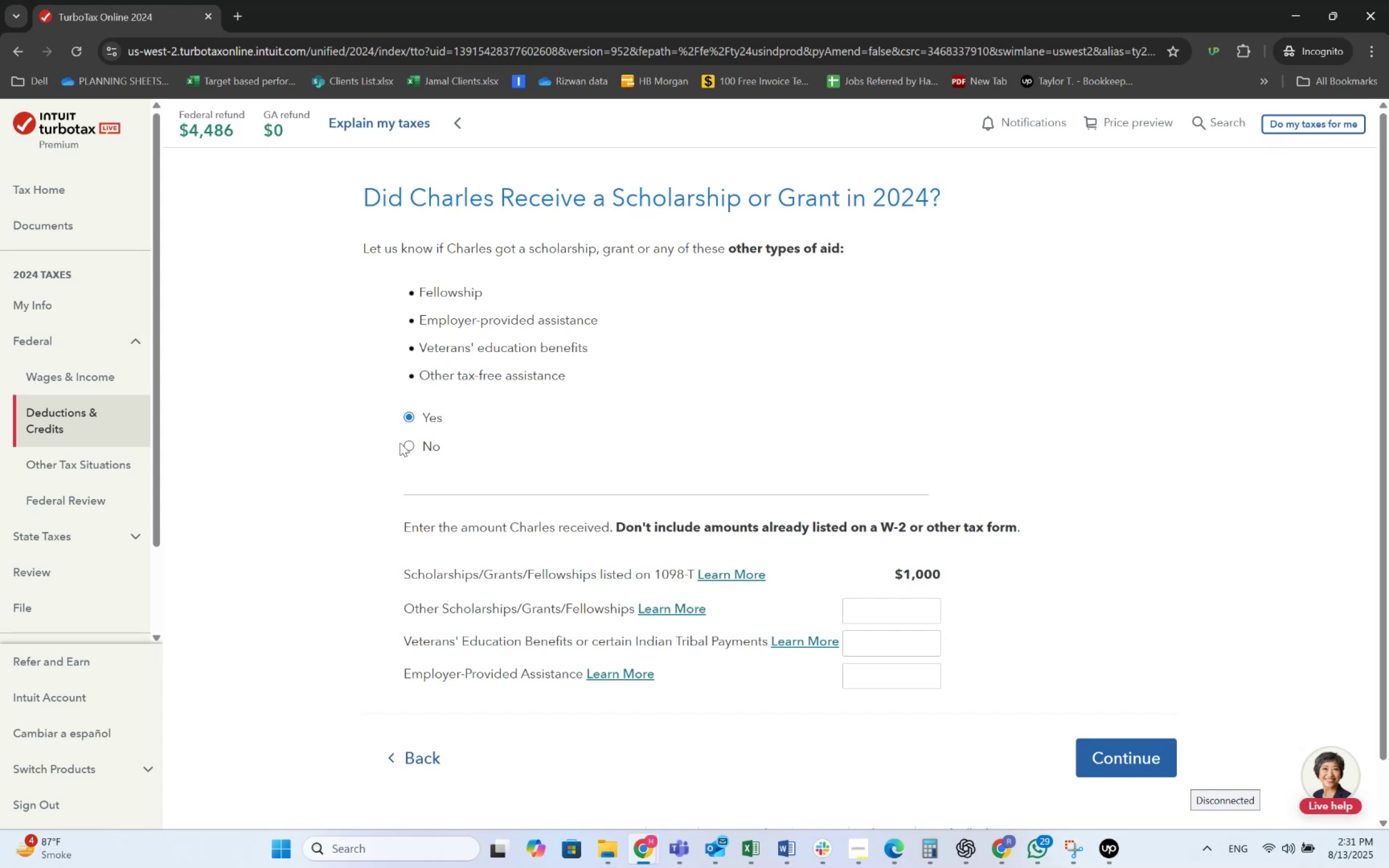 
right_click([1053, 850])
 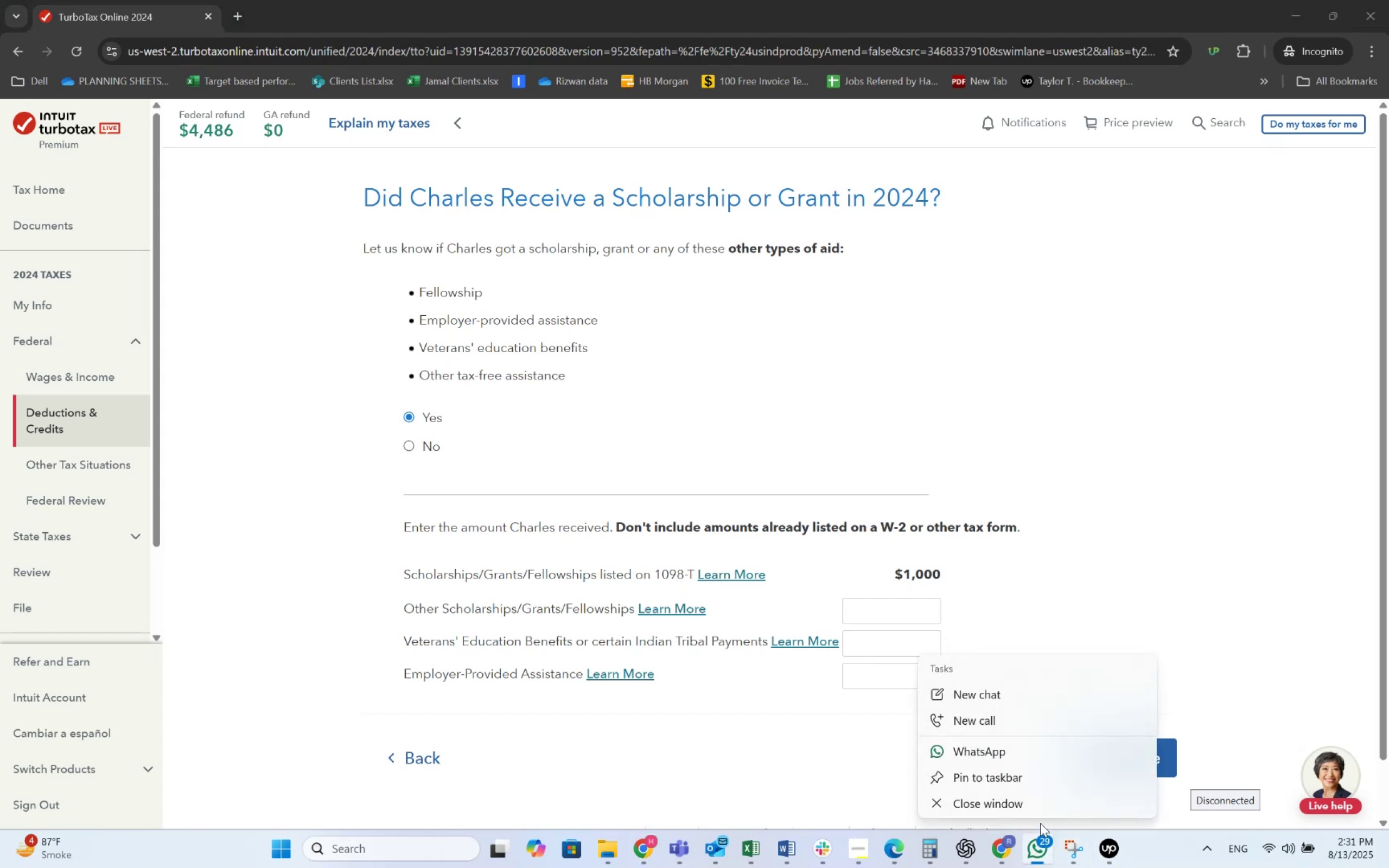 
left_click([1037, 806])
 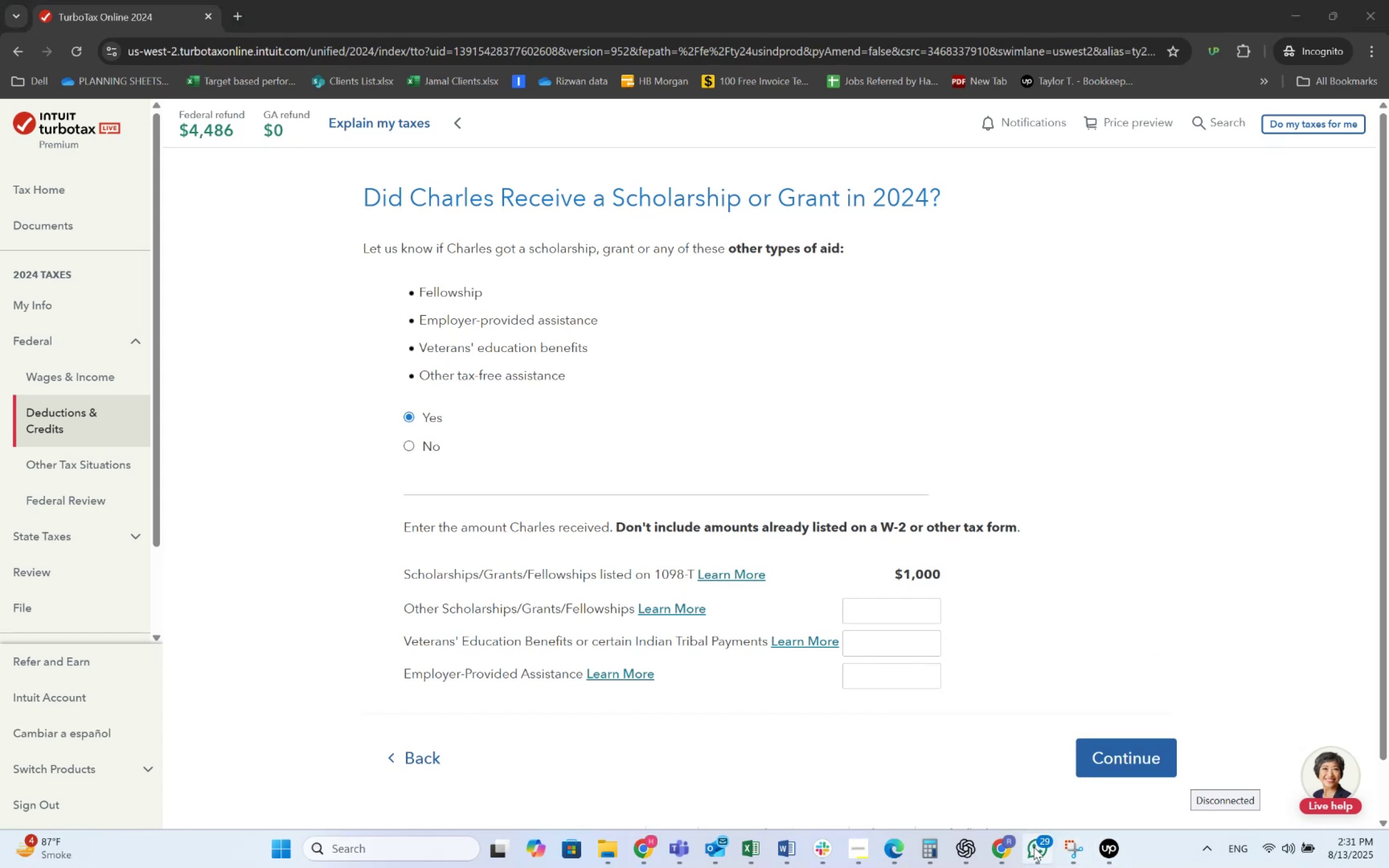 
right_click([1034, 847])
 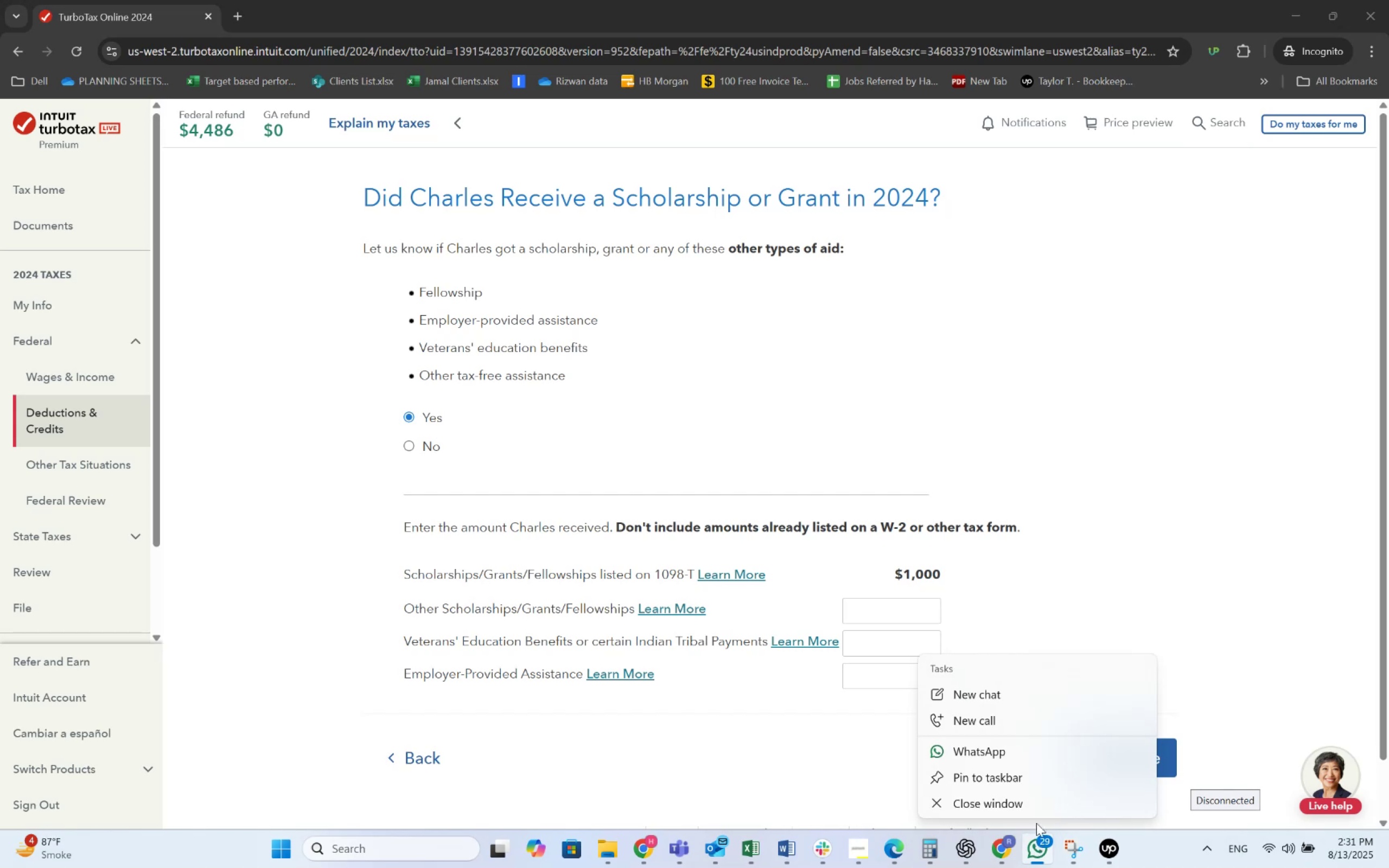 
left_click([1036, 809])
 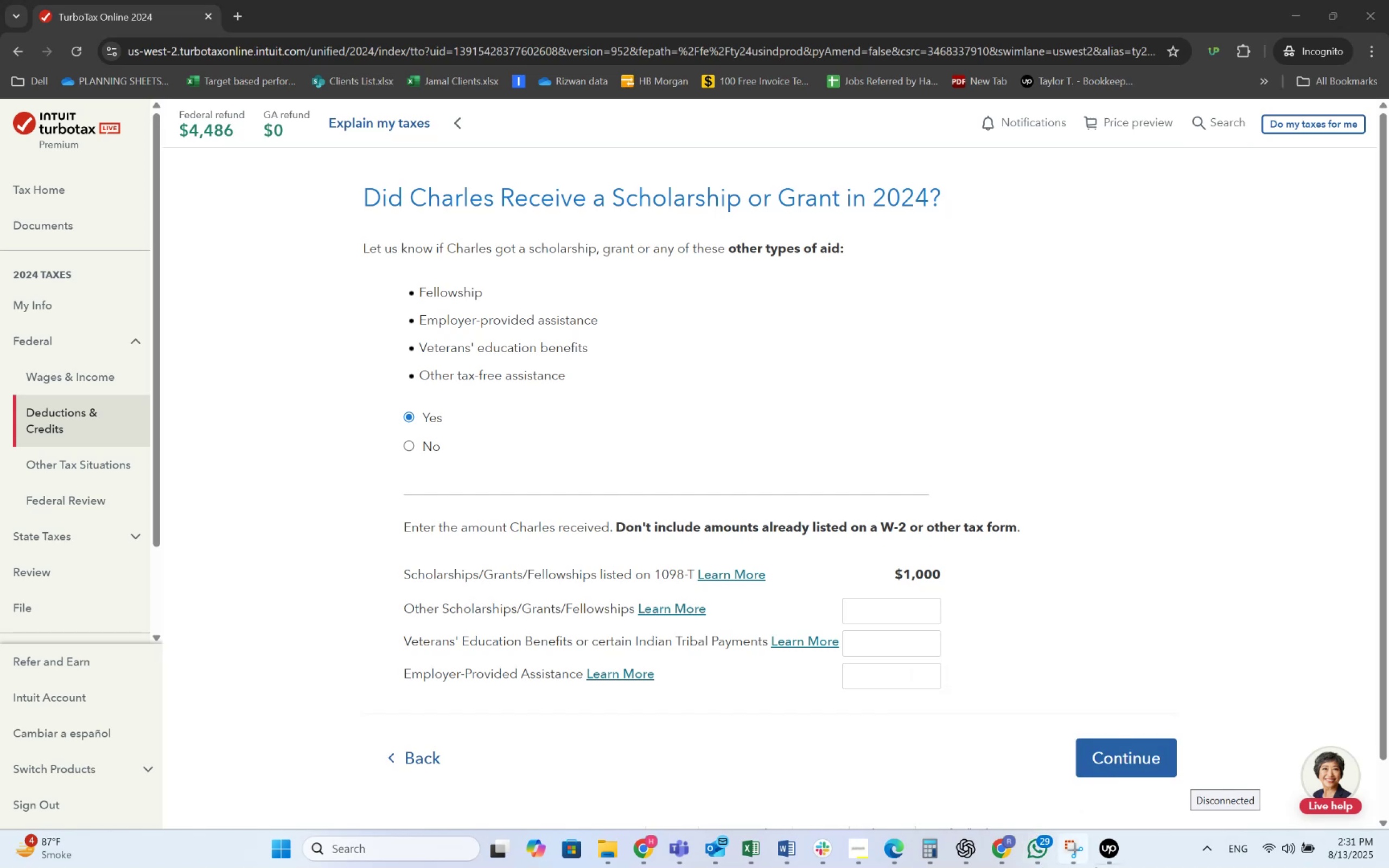 
mouse_move([1194, 865])
 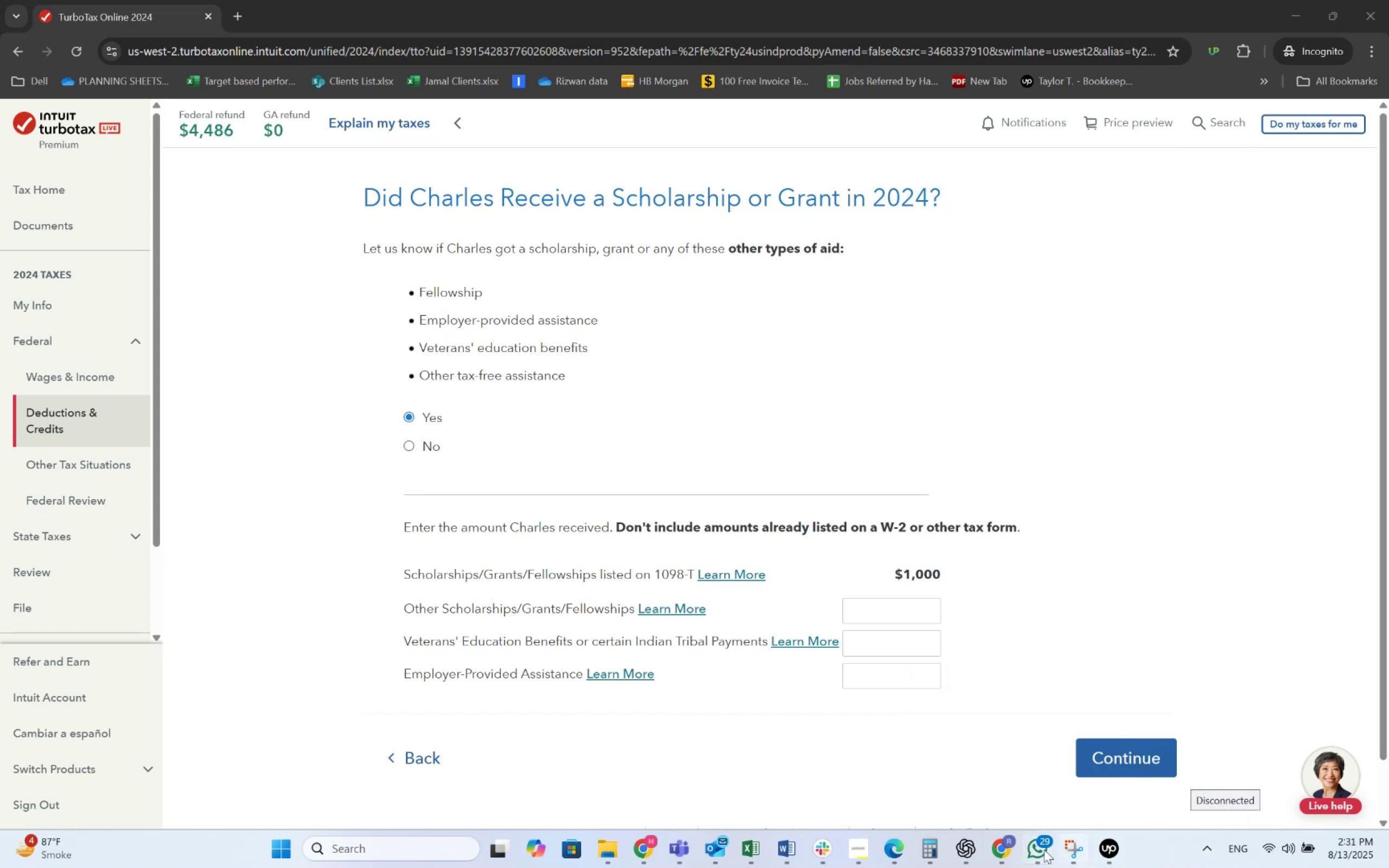 
right_click([1037, 851])
 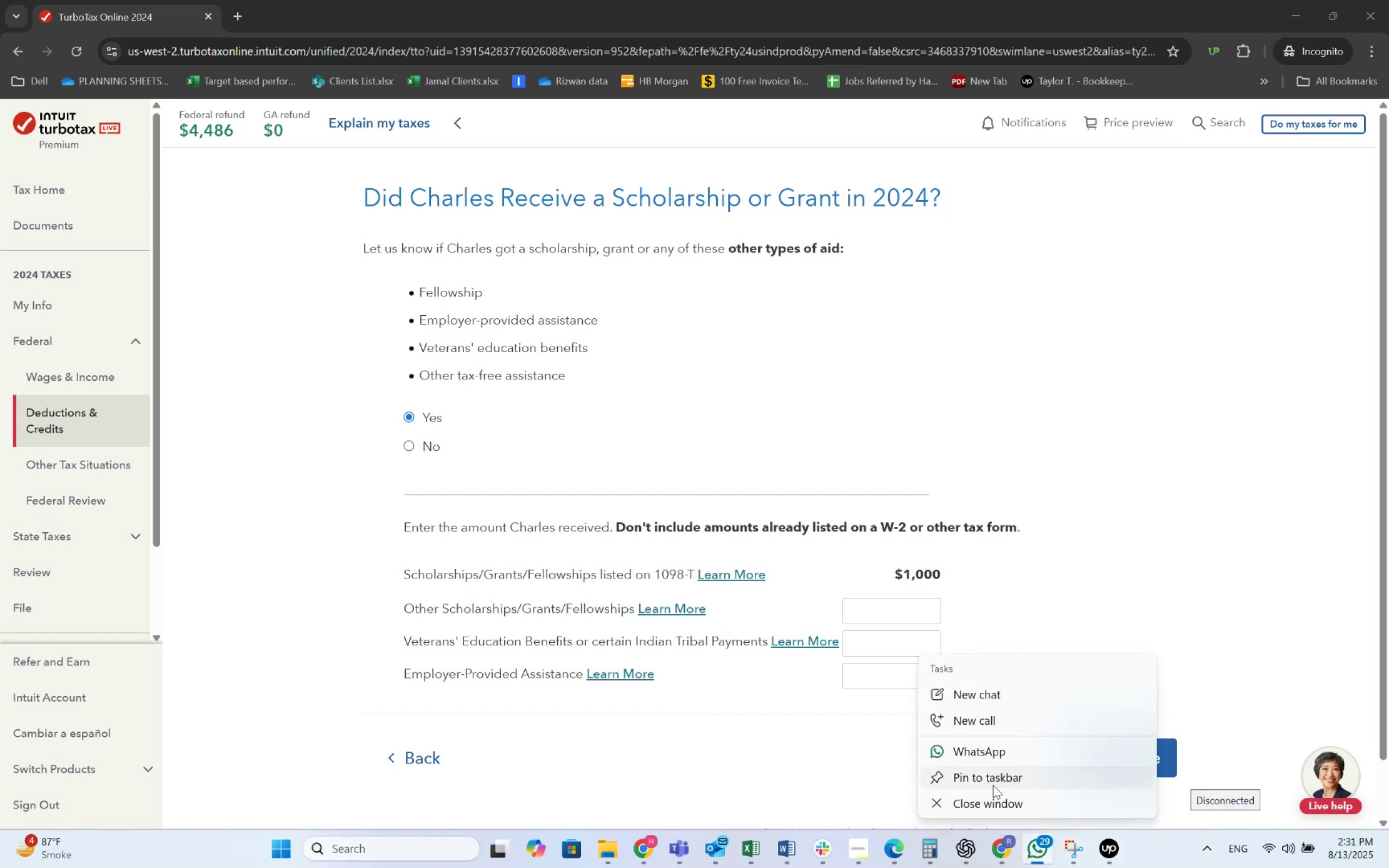 
left_click([991, 796])
 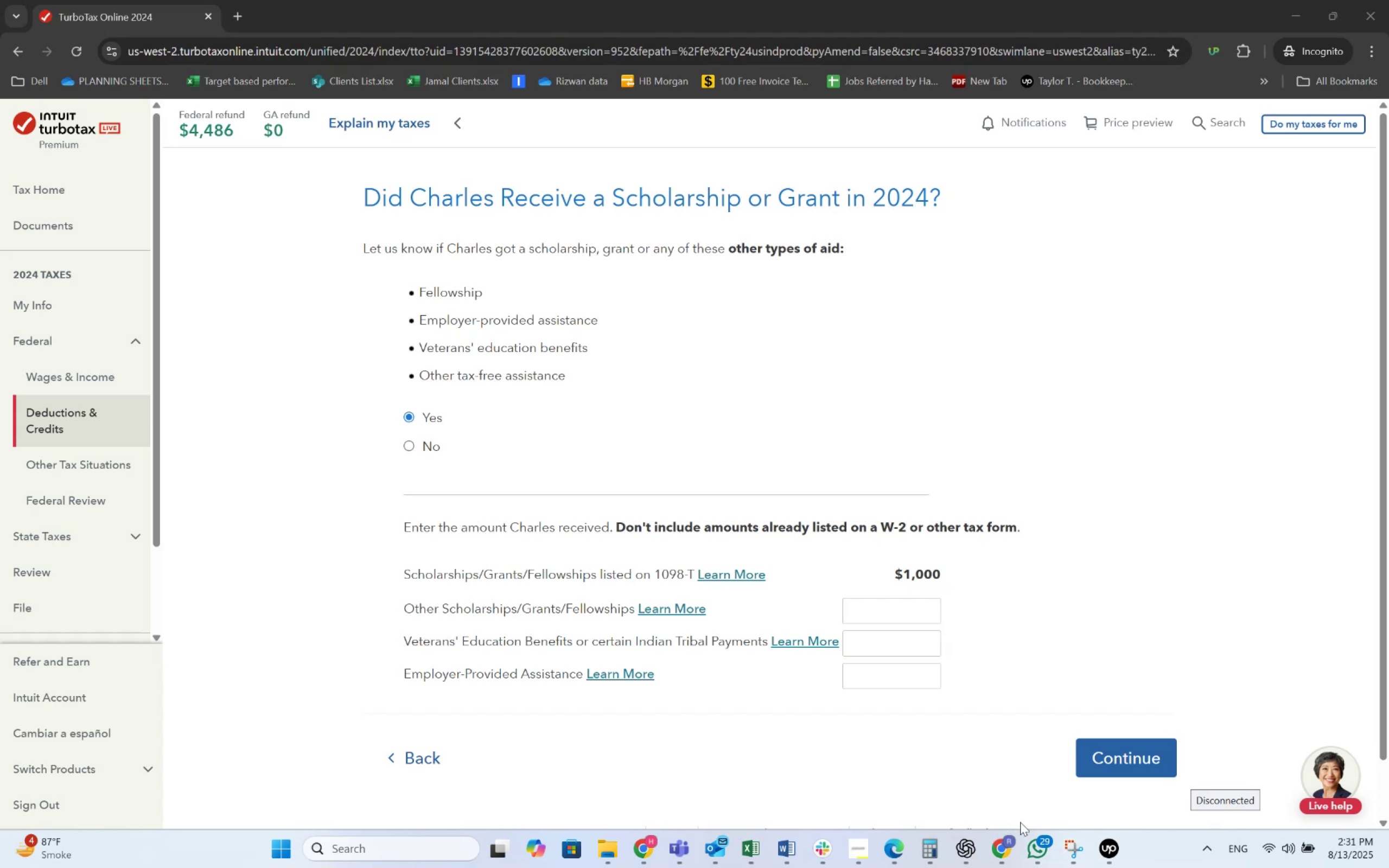 
wait(6.14)
 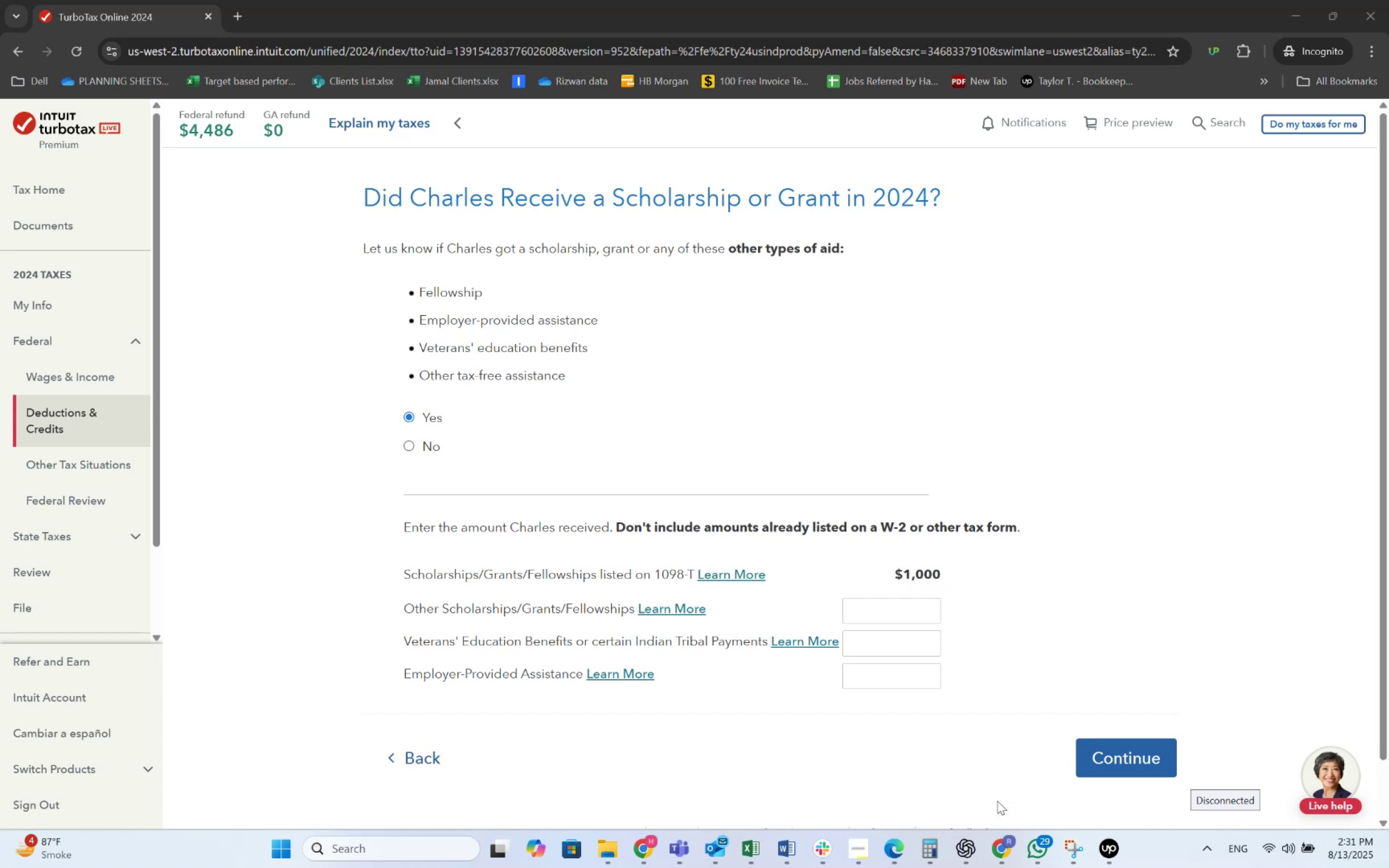 
right_click([1028, 848])
 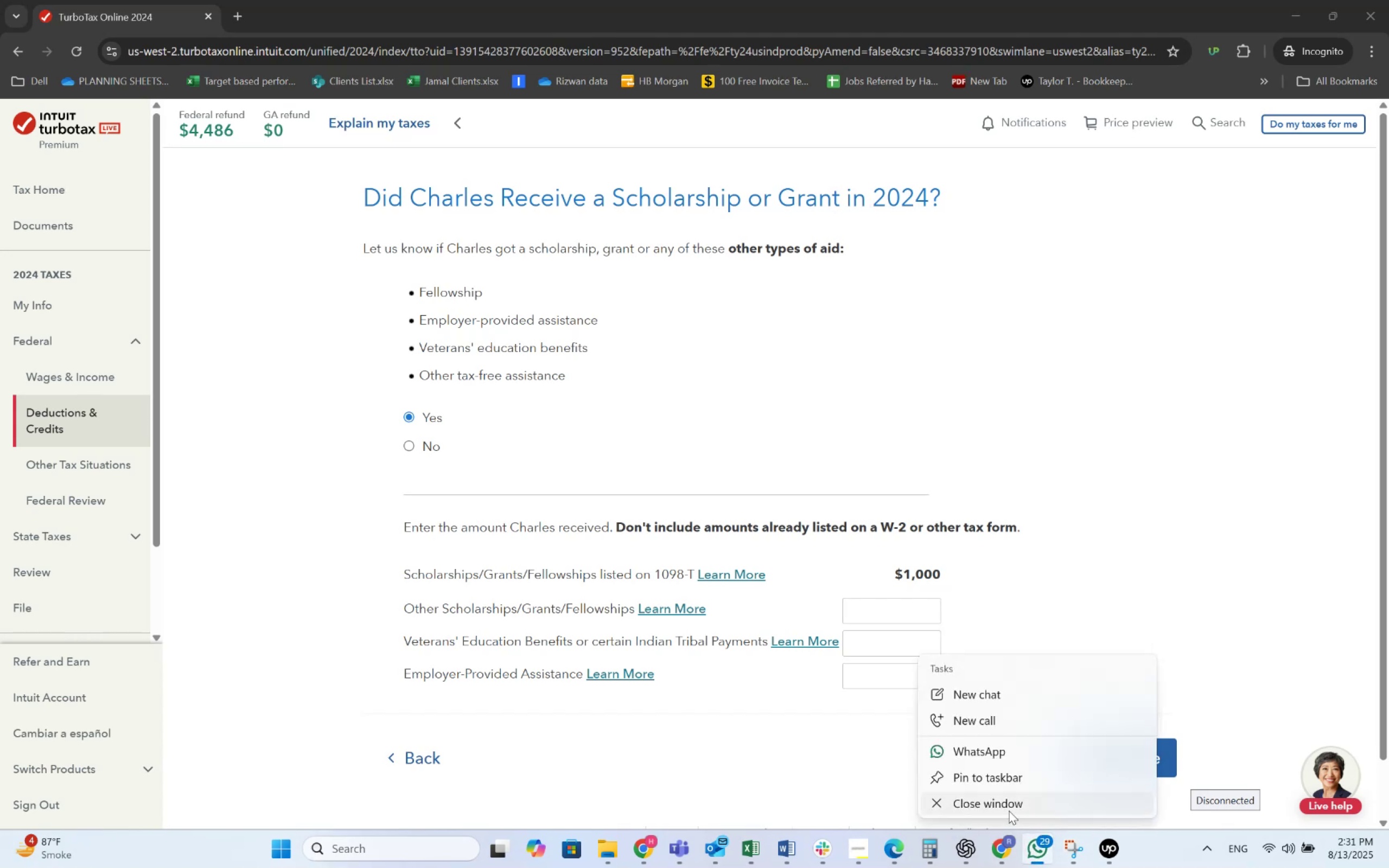 
left_click([1009, 807])
 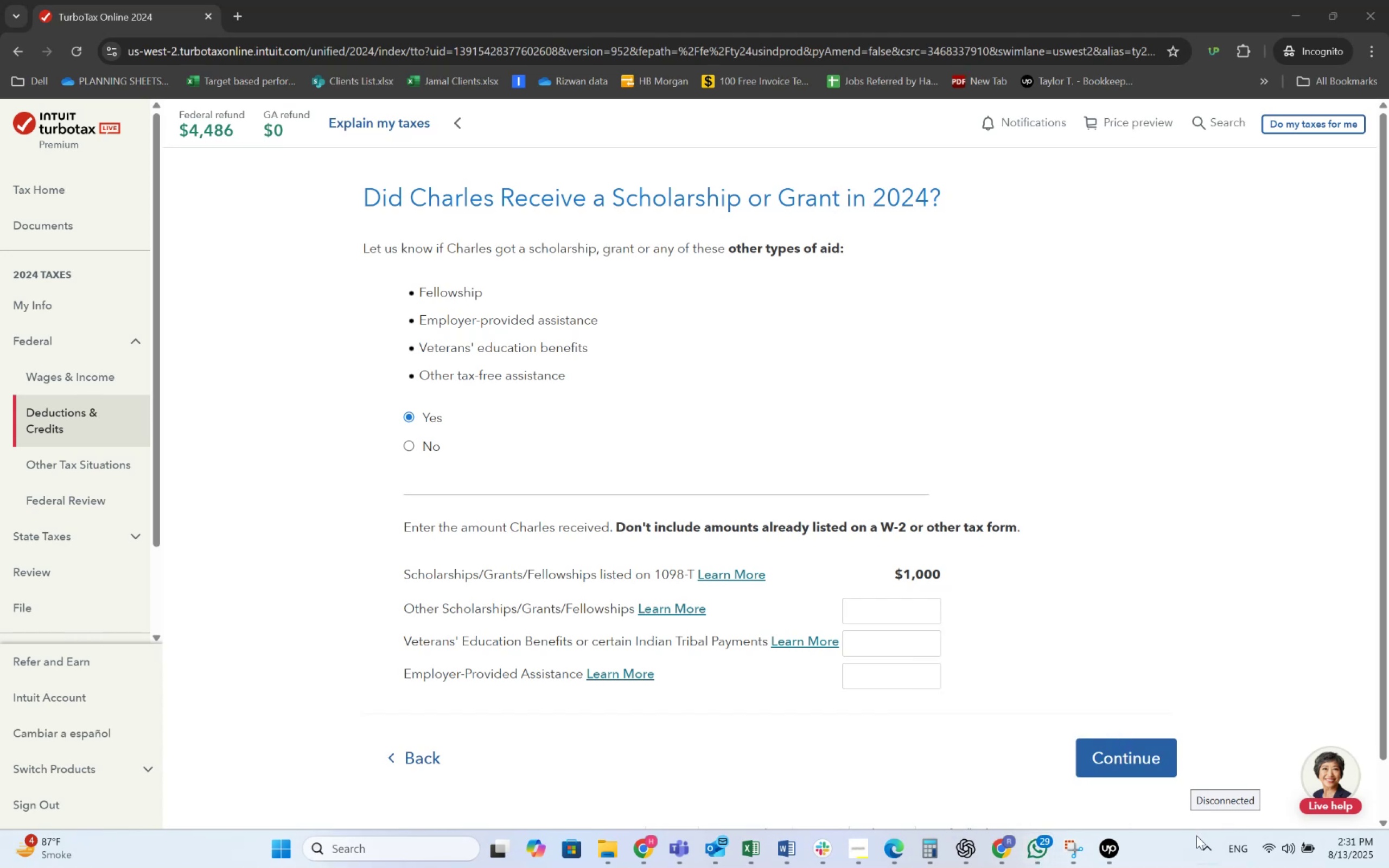 
left_click([1165, 860])
 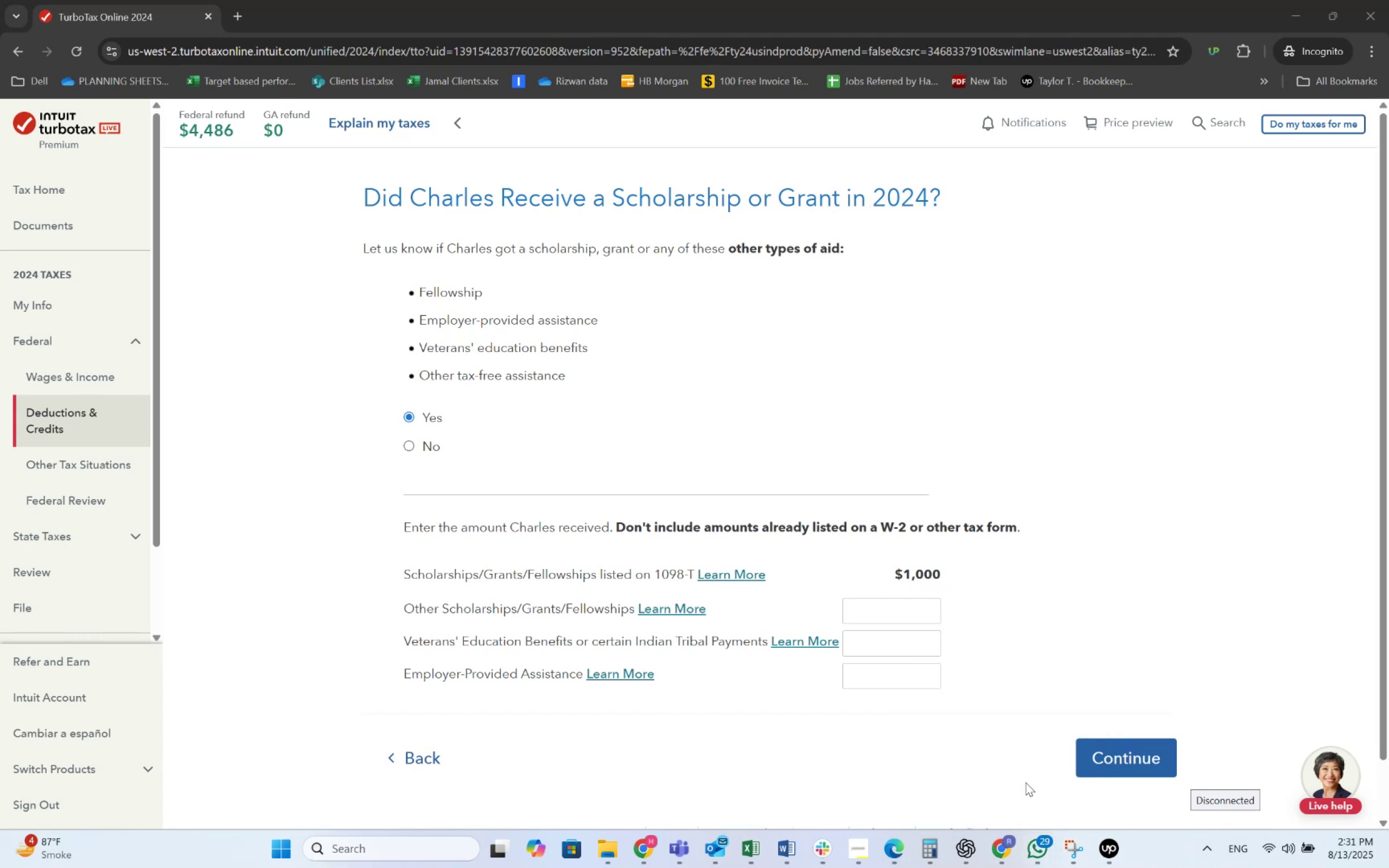 
scroll: coordinate [629, 545], scroll_direction: none, amount: 0.0
 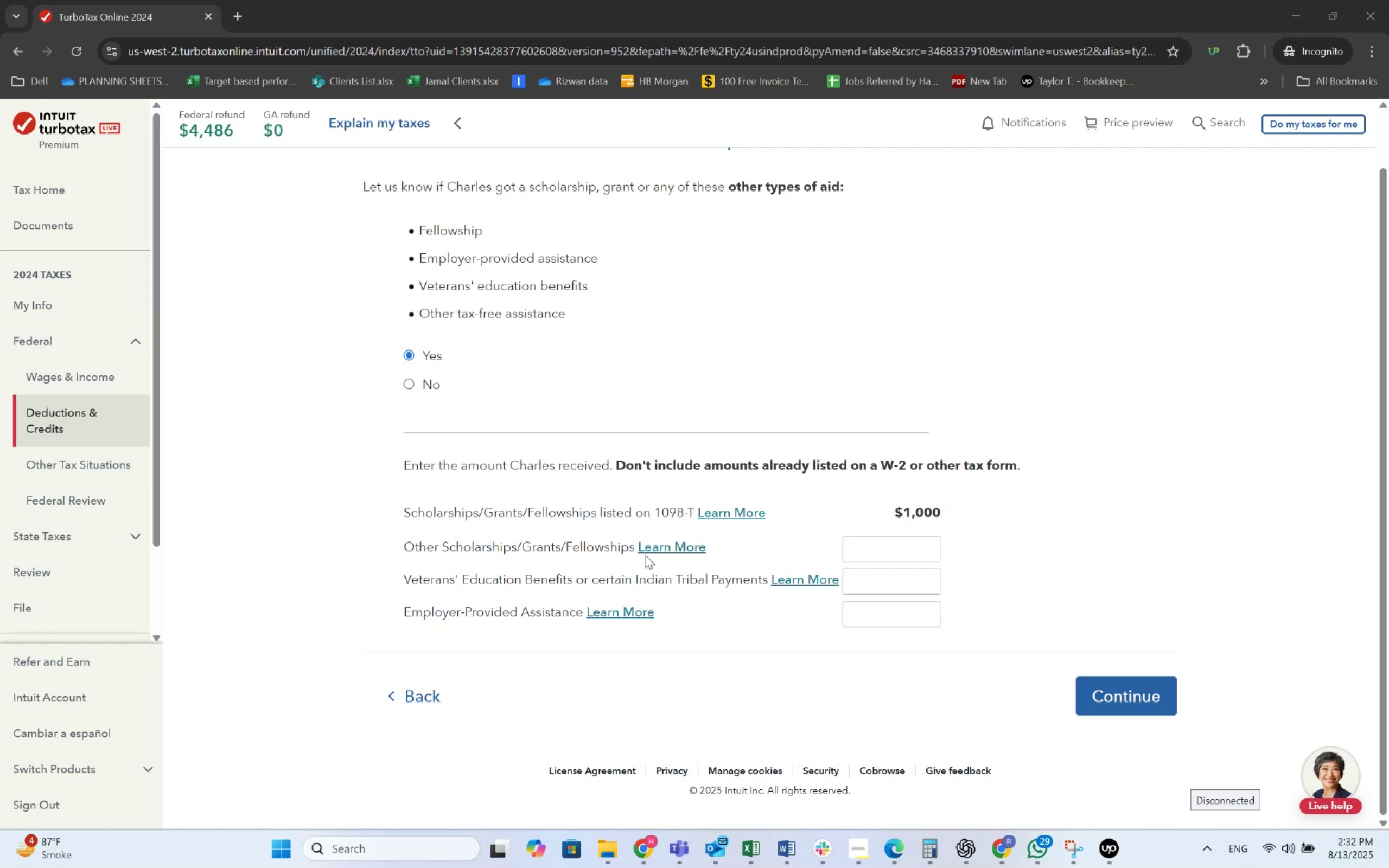 
wait(47.67)
 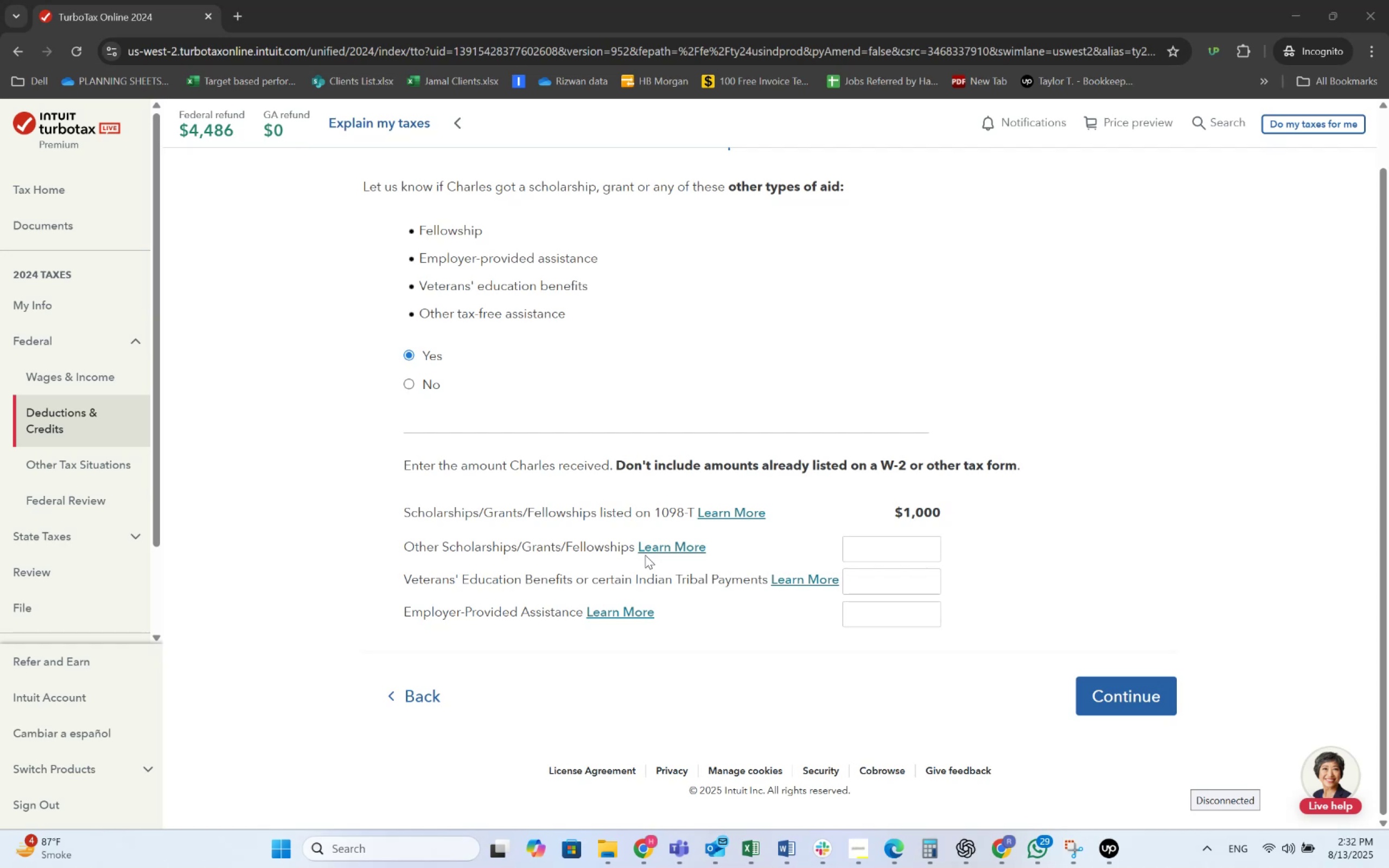 
scroll: coordinate [618, 449], scroll_direction: up, amount: 1.0
 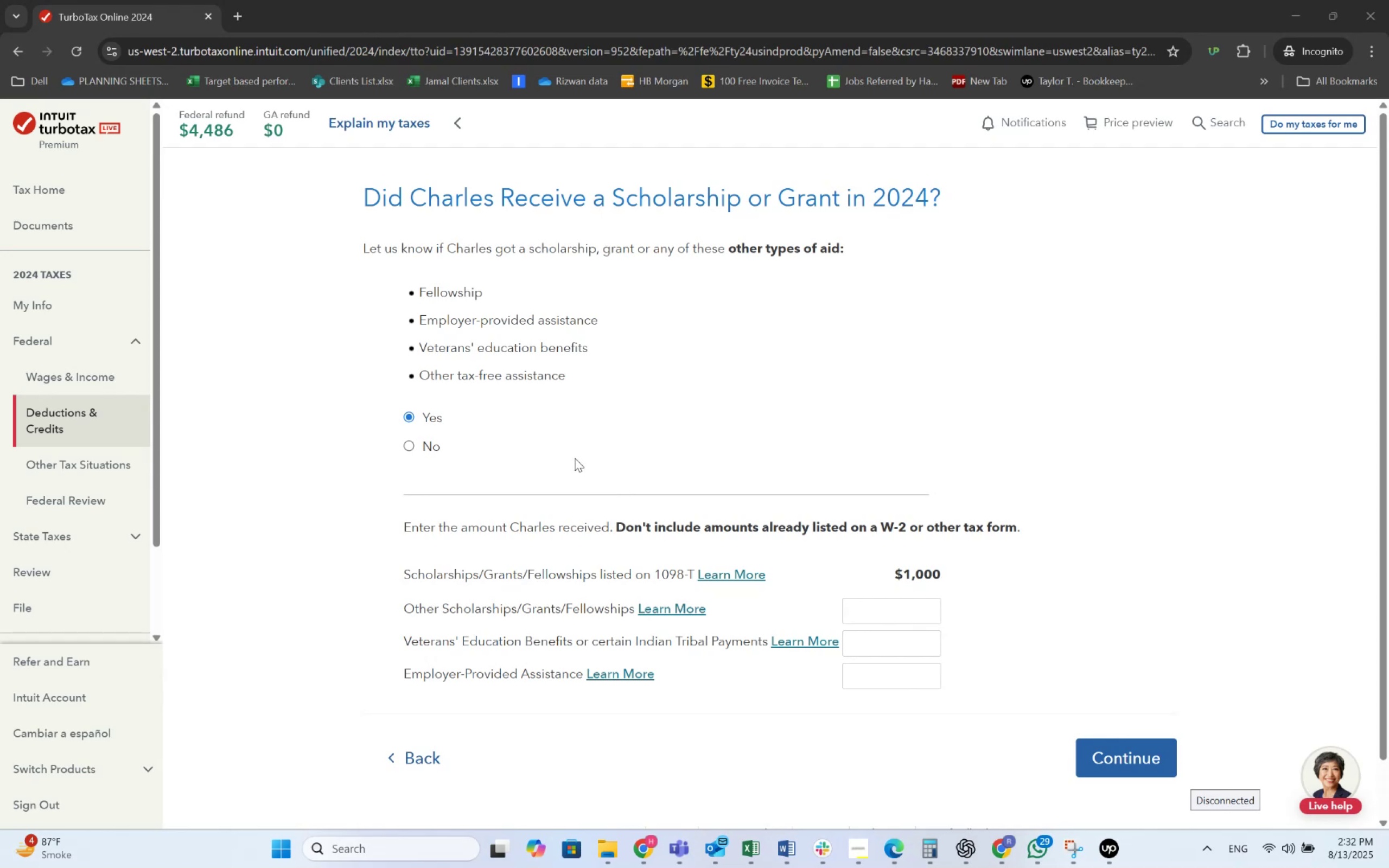 
wait(7.16)
 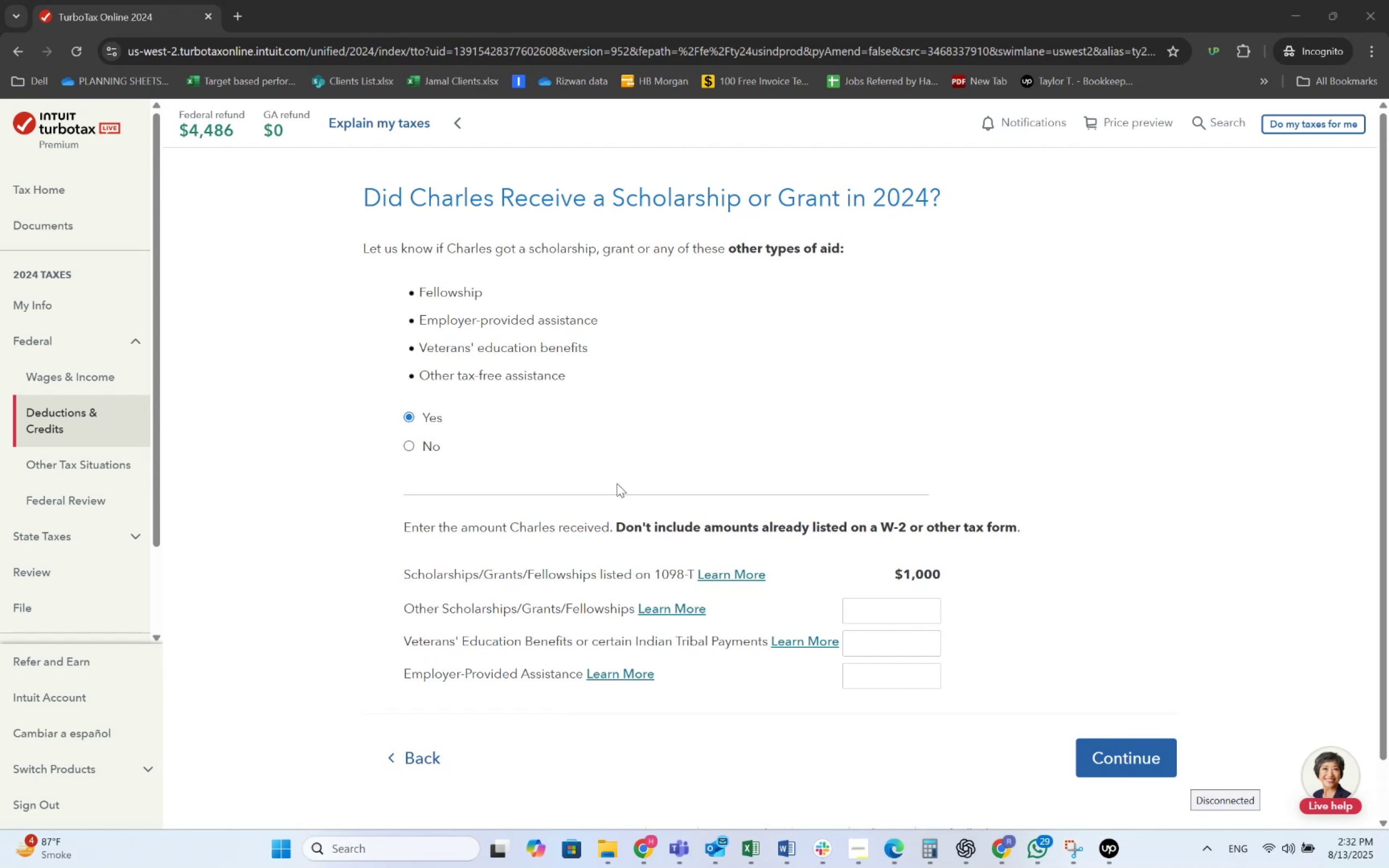 
double_click([404, 449])
 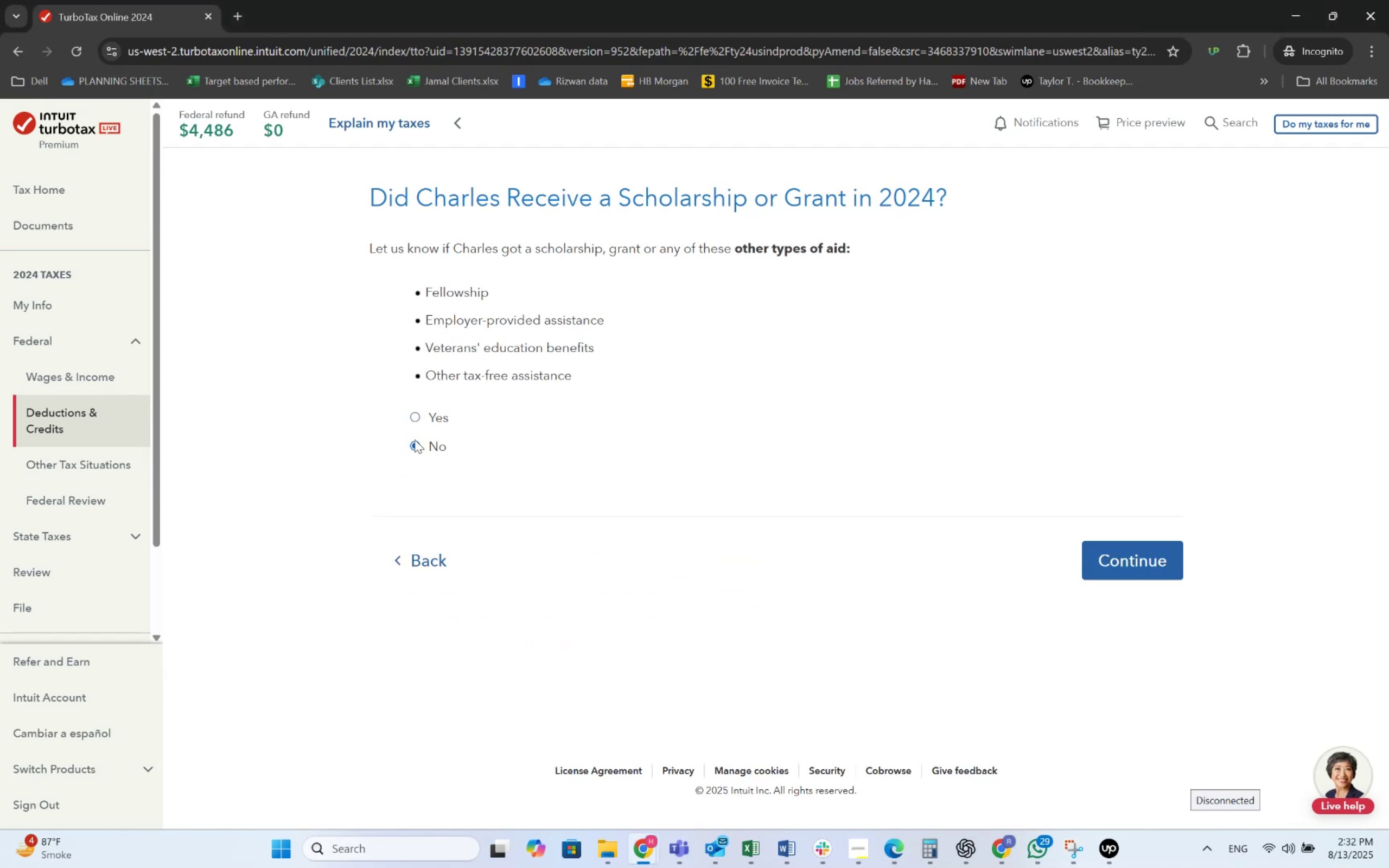 
left_click([420, 419])
 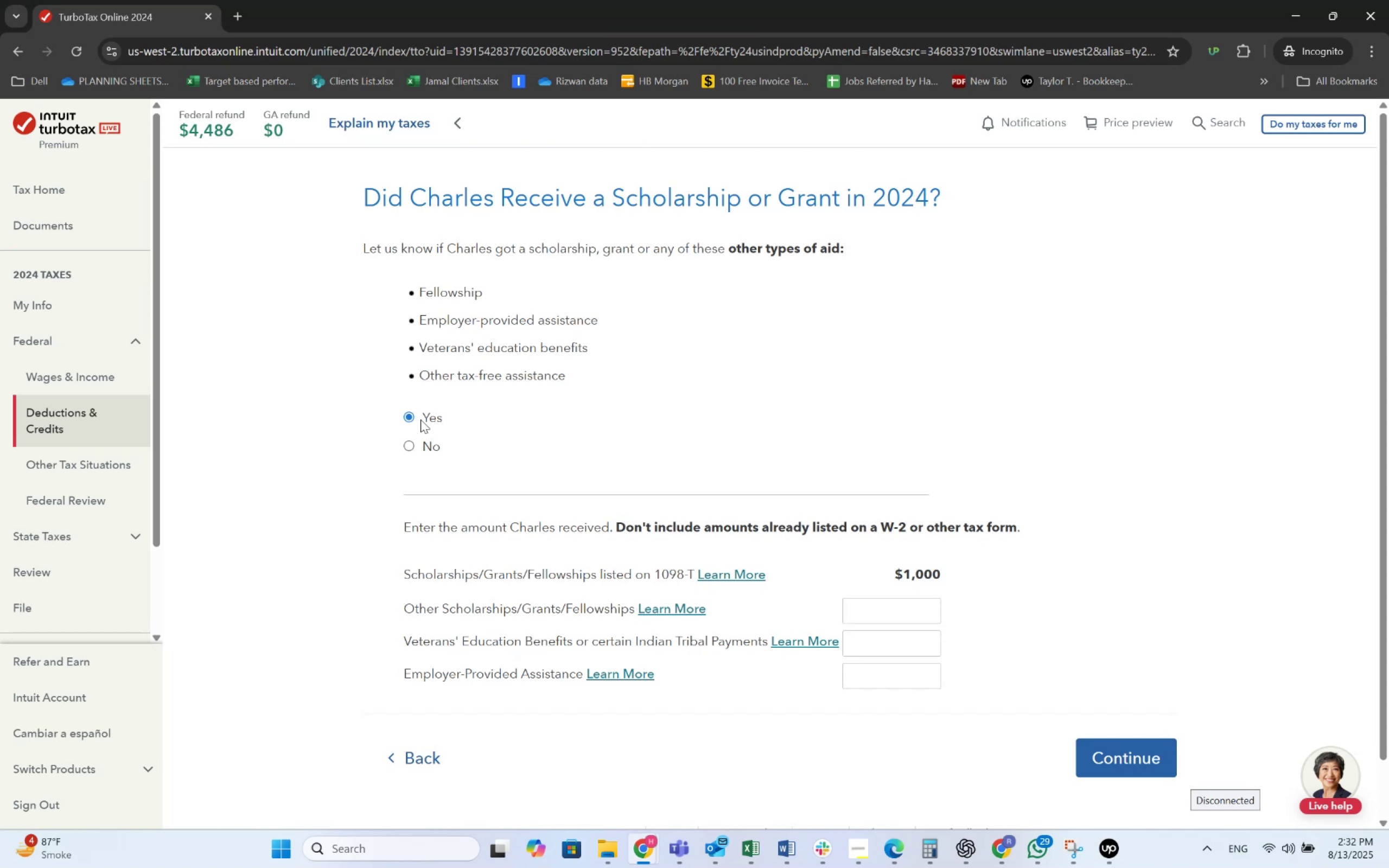 
wait(9.4)
 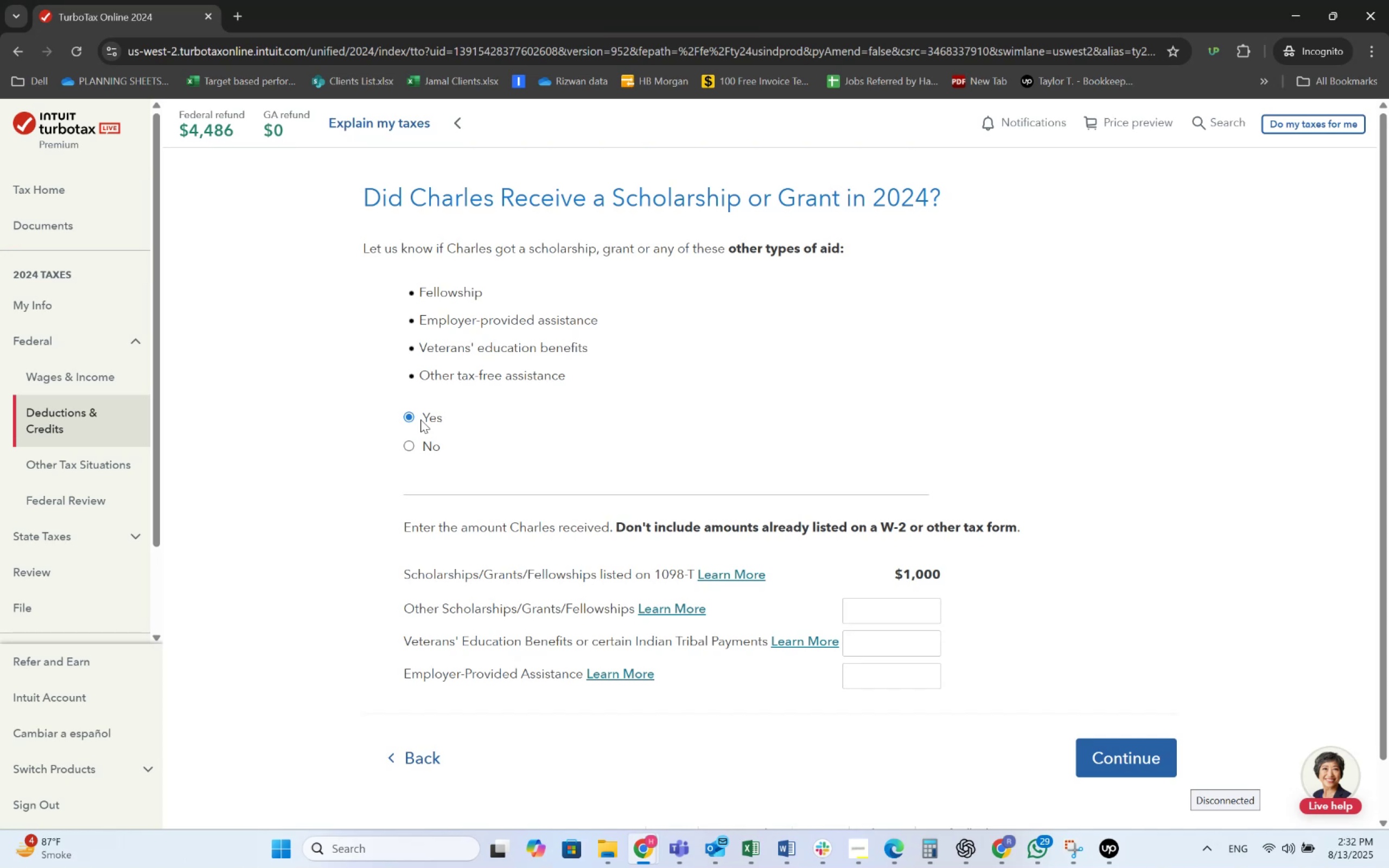 
left_click([1094, 757])
 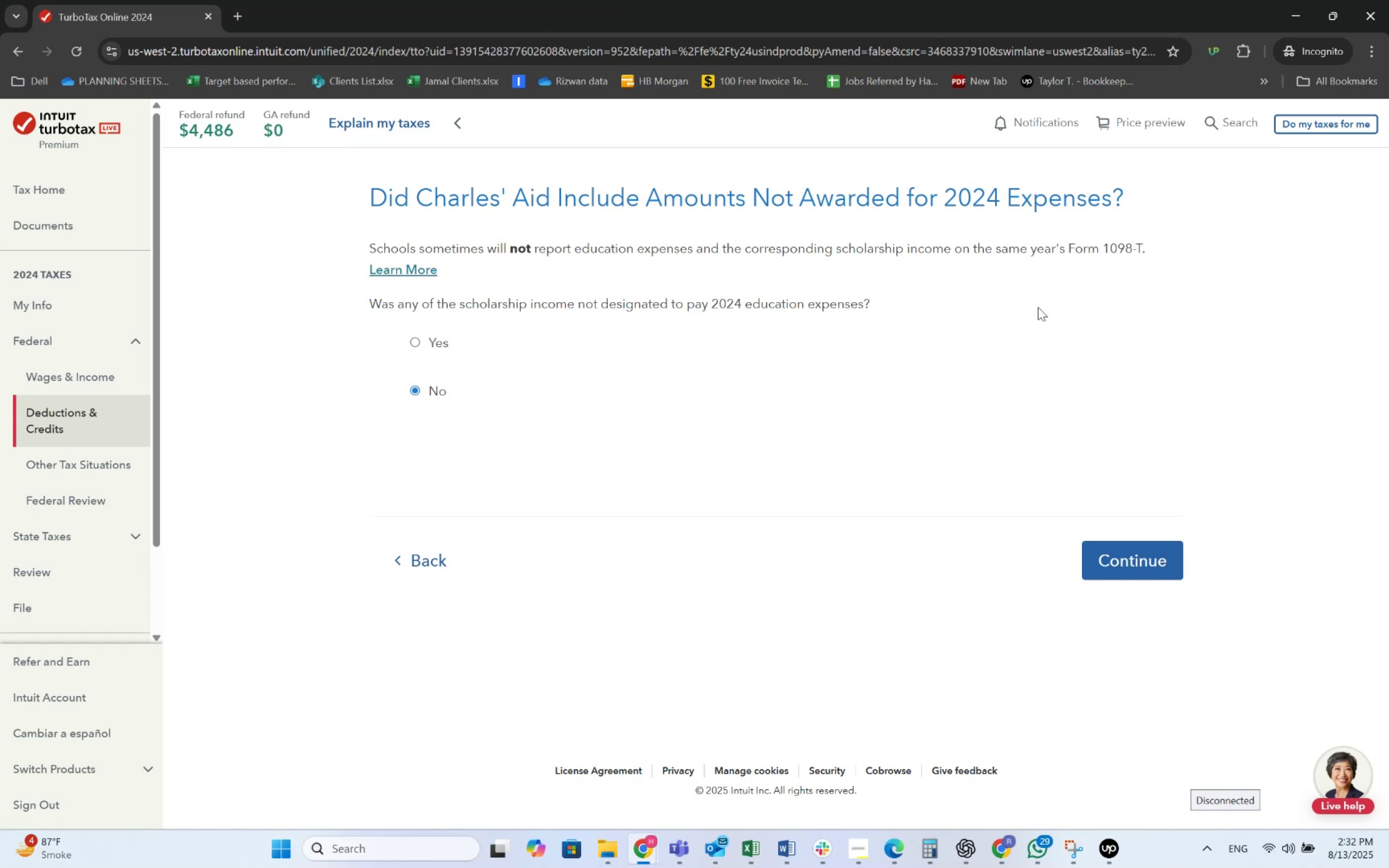 
wait(9.23)
 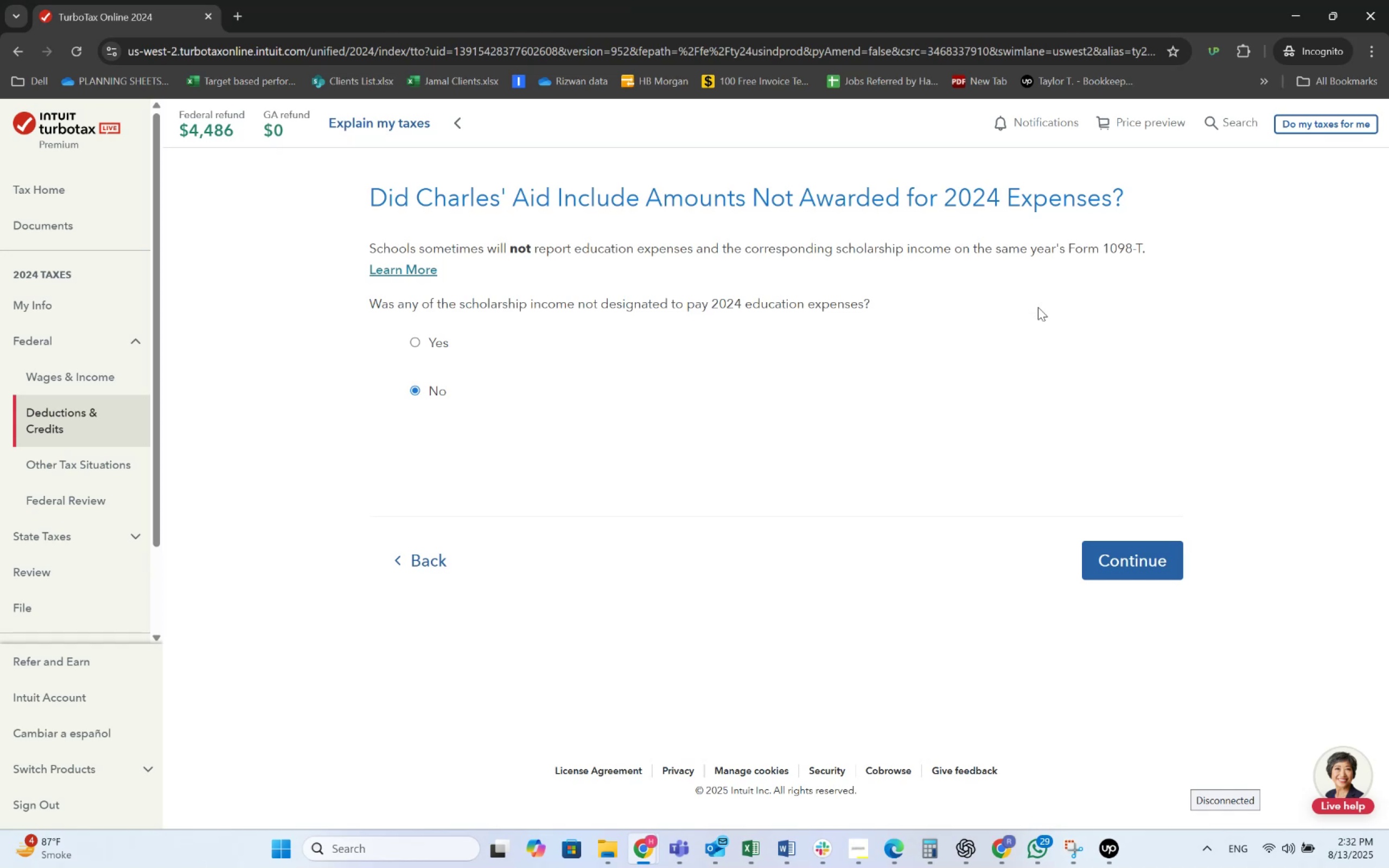 
left_click([425, 347])
 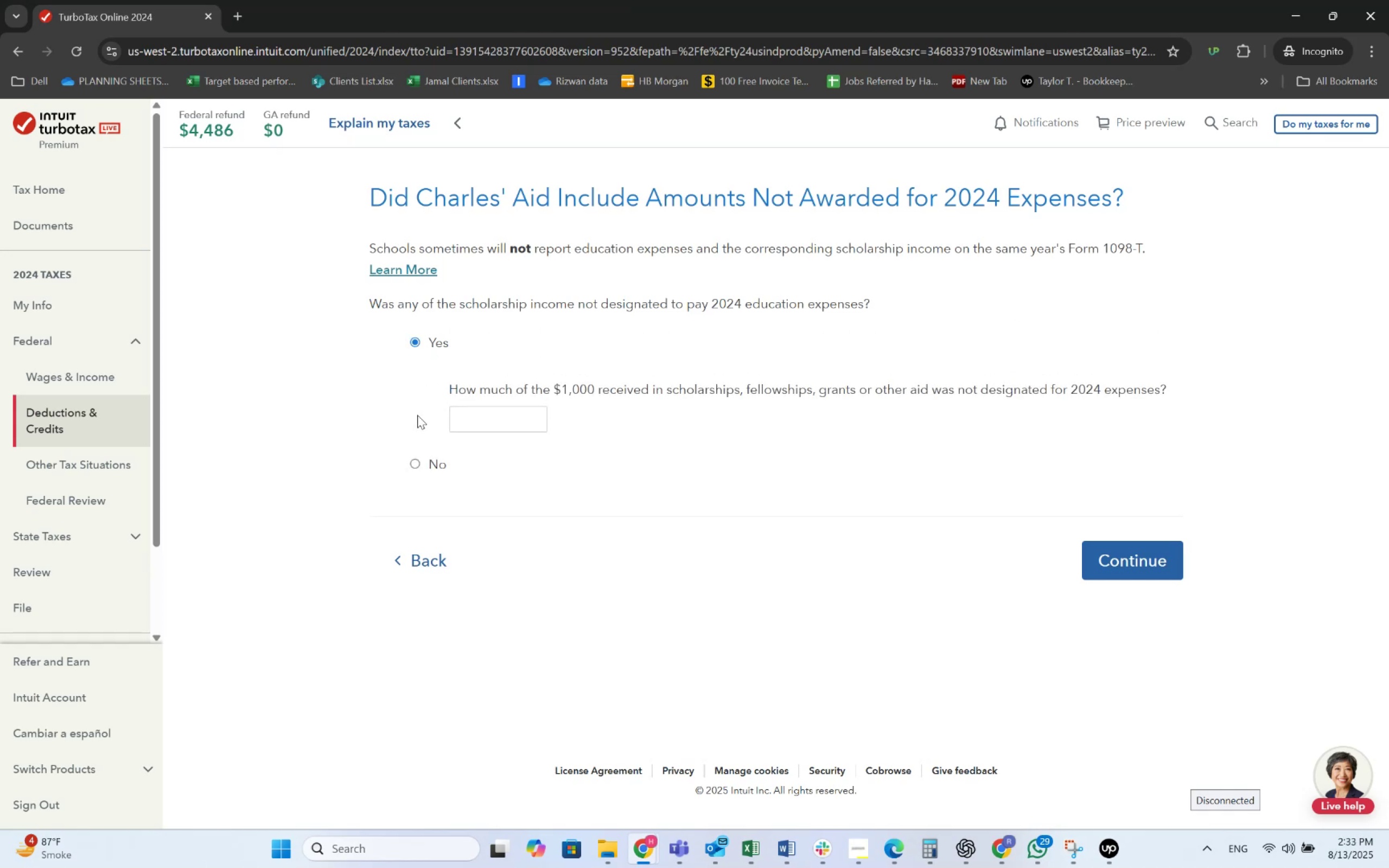 
left_click([421, 474])
 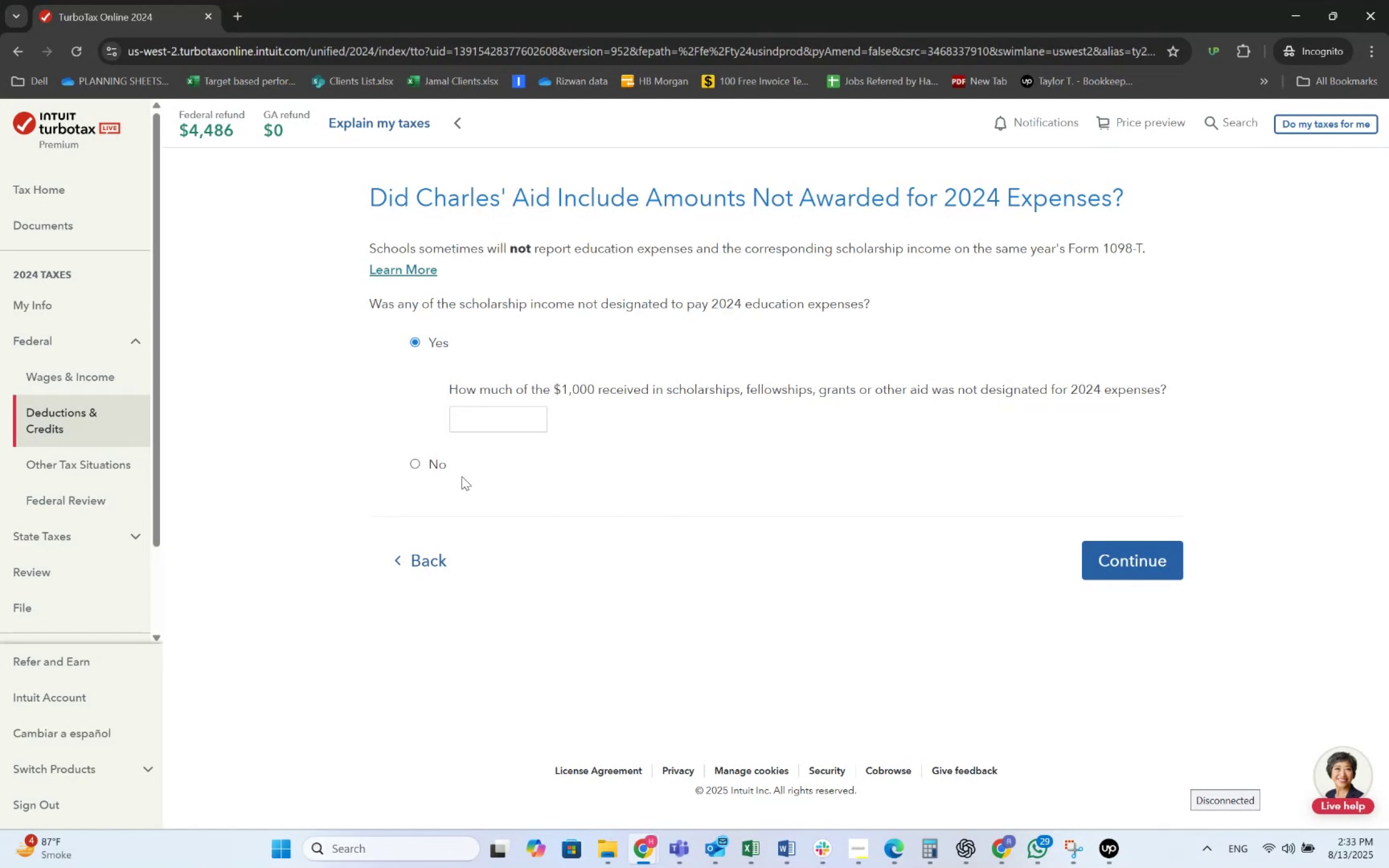 
left_click([438, 468])
 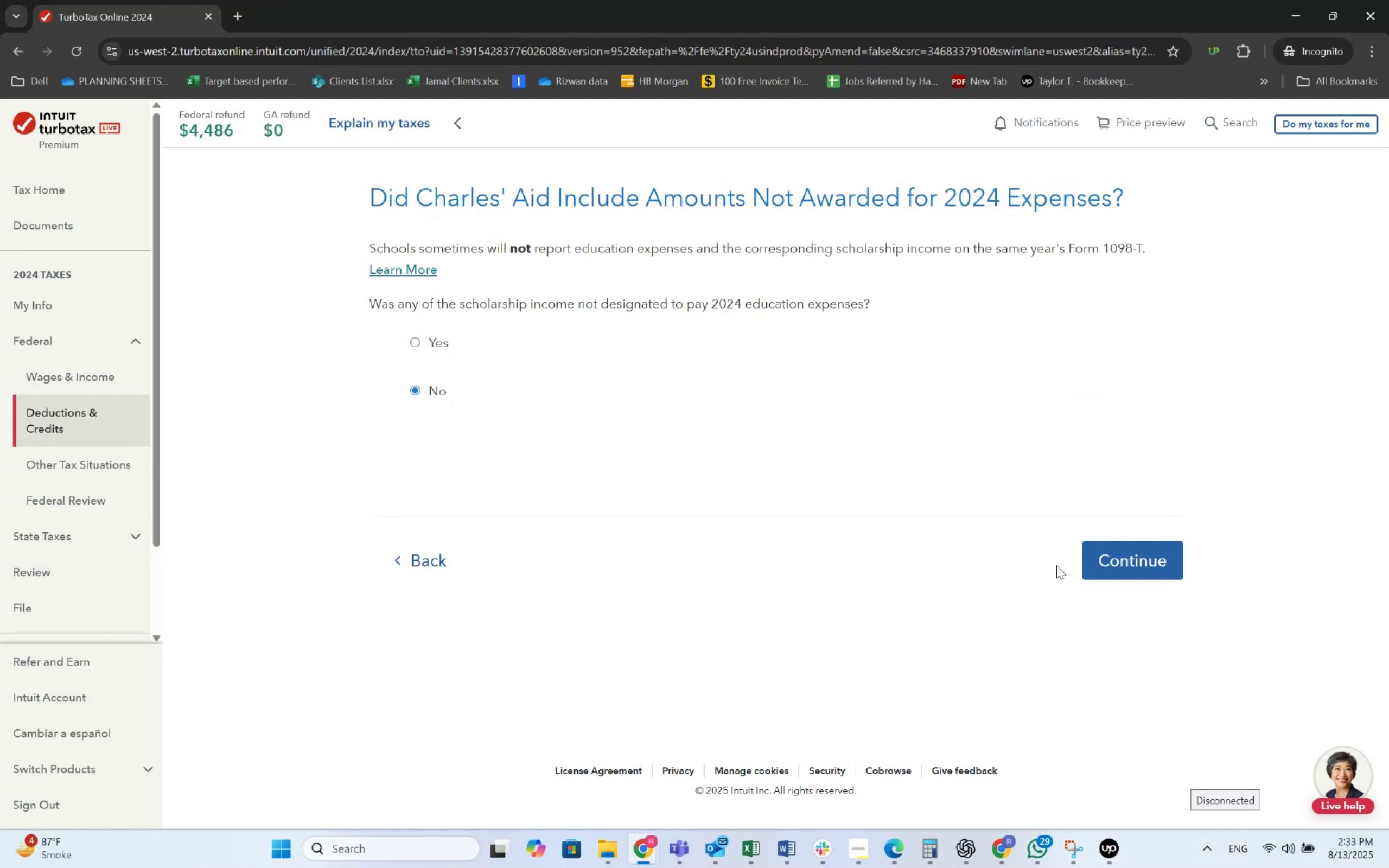 
left_click([1102, 559])
 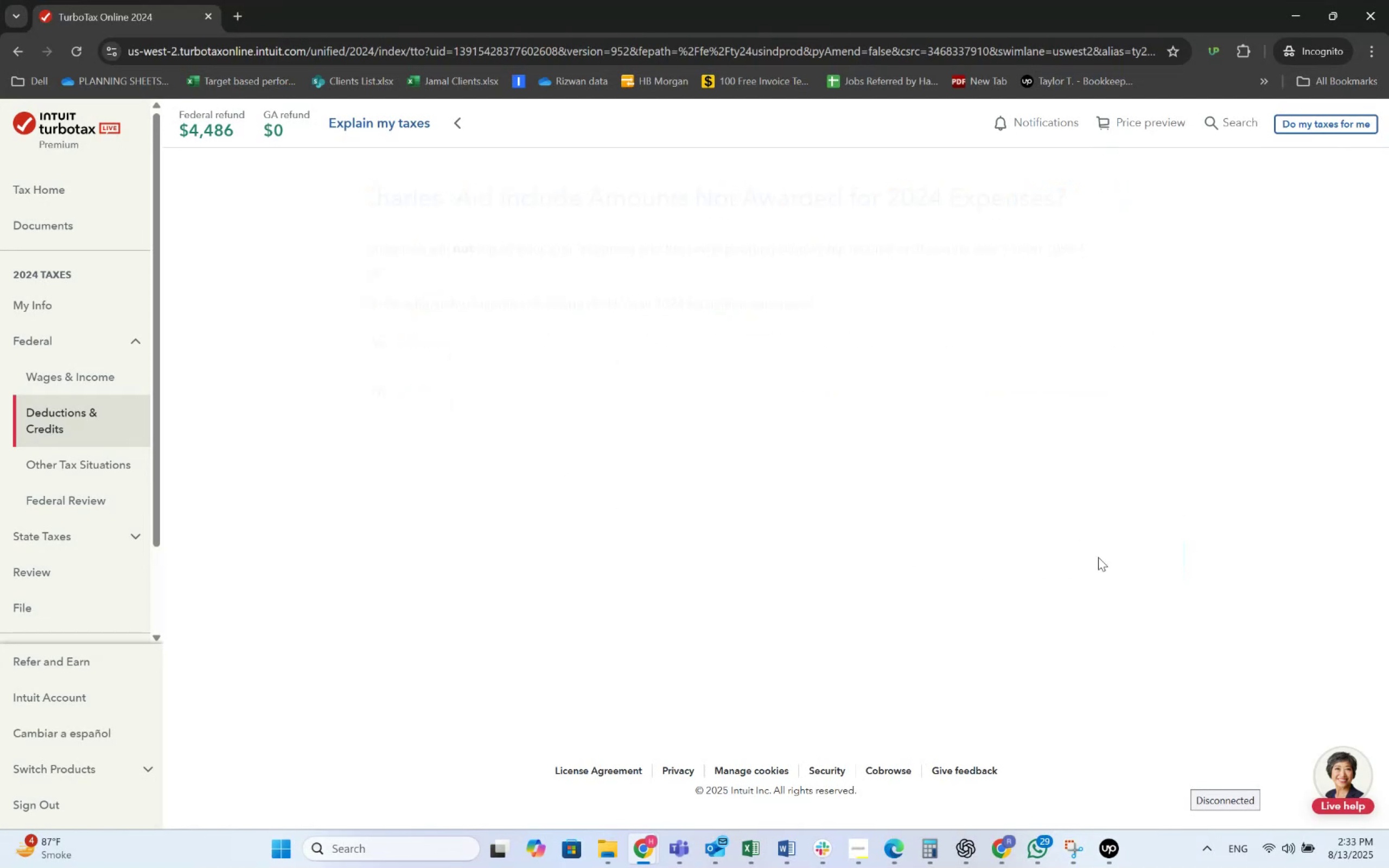 
mouse_move([1045, 539])
 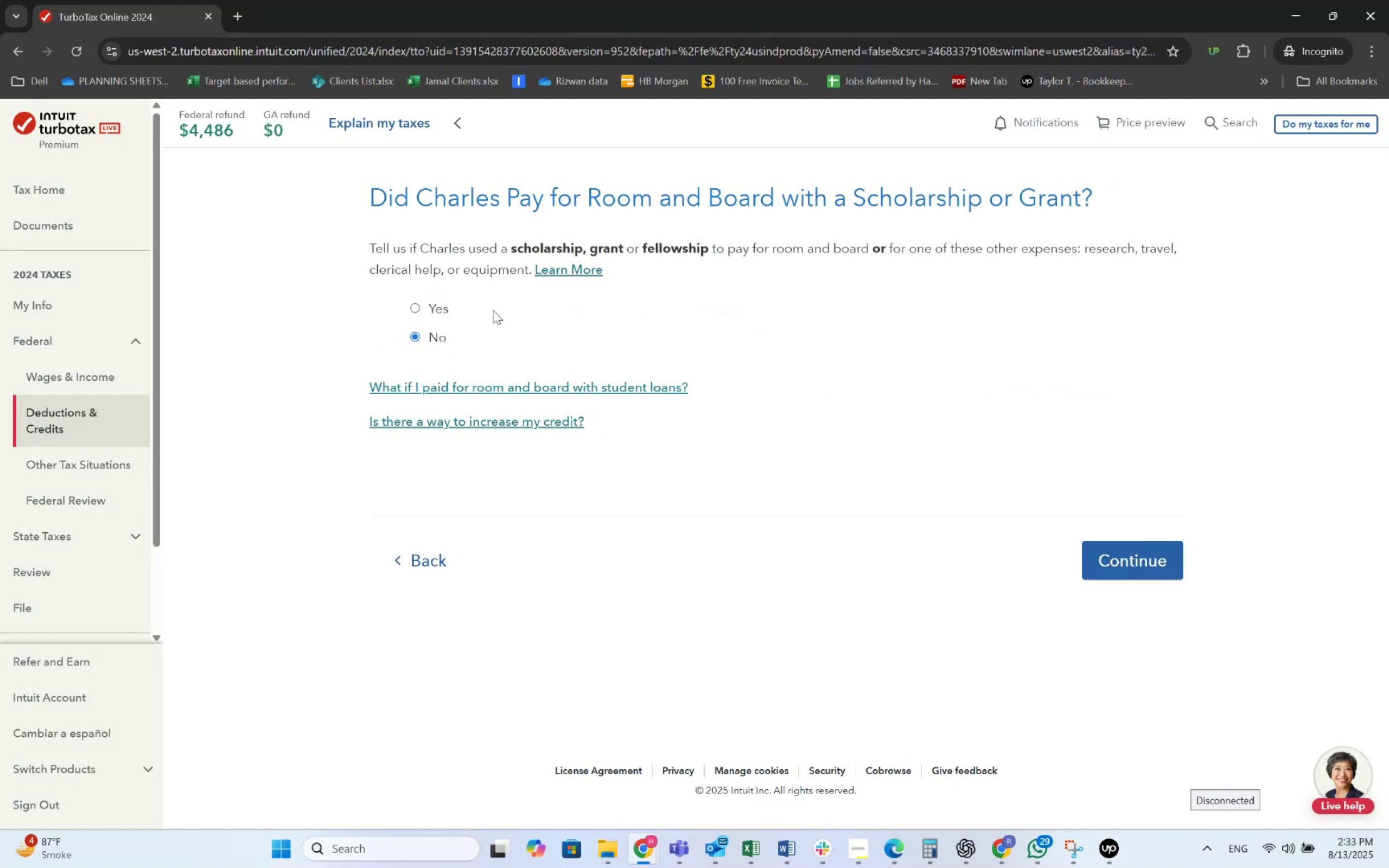 
left_click([425, 304])
 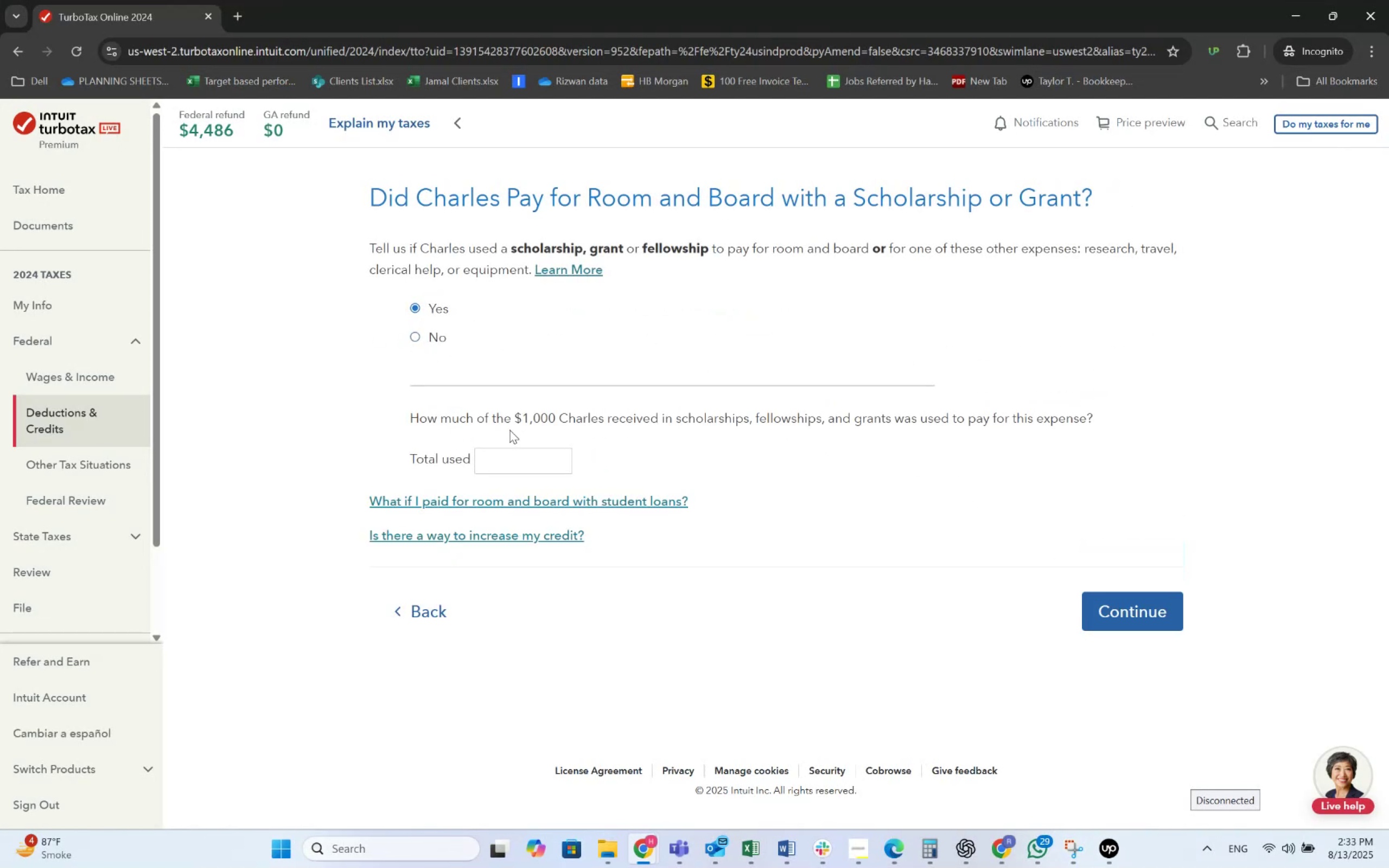 
left_click([517, 456])
 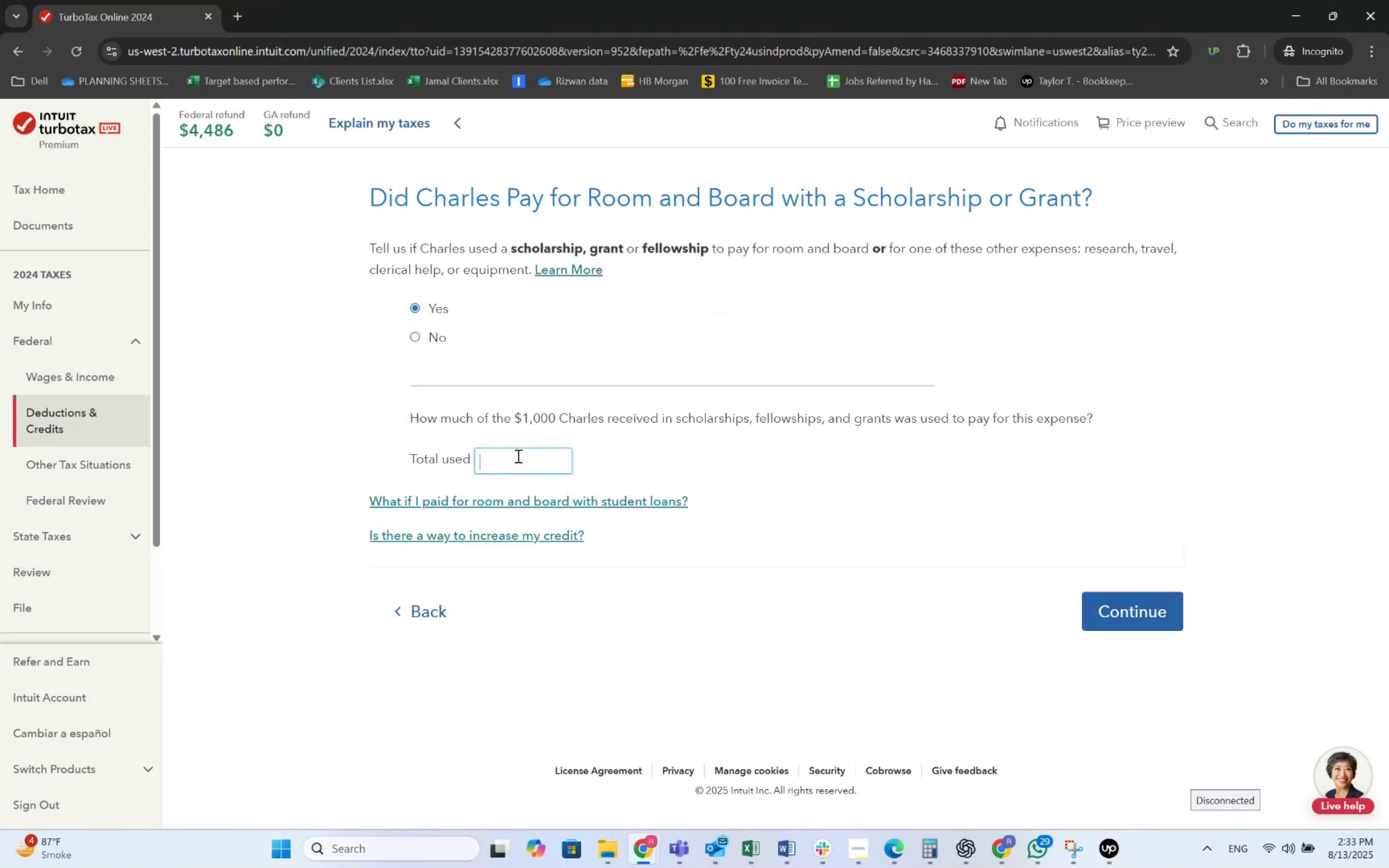 
key(Numpad1)
 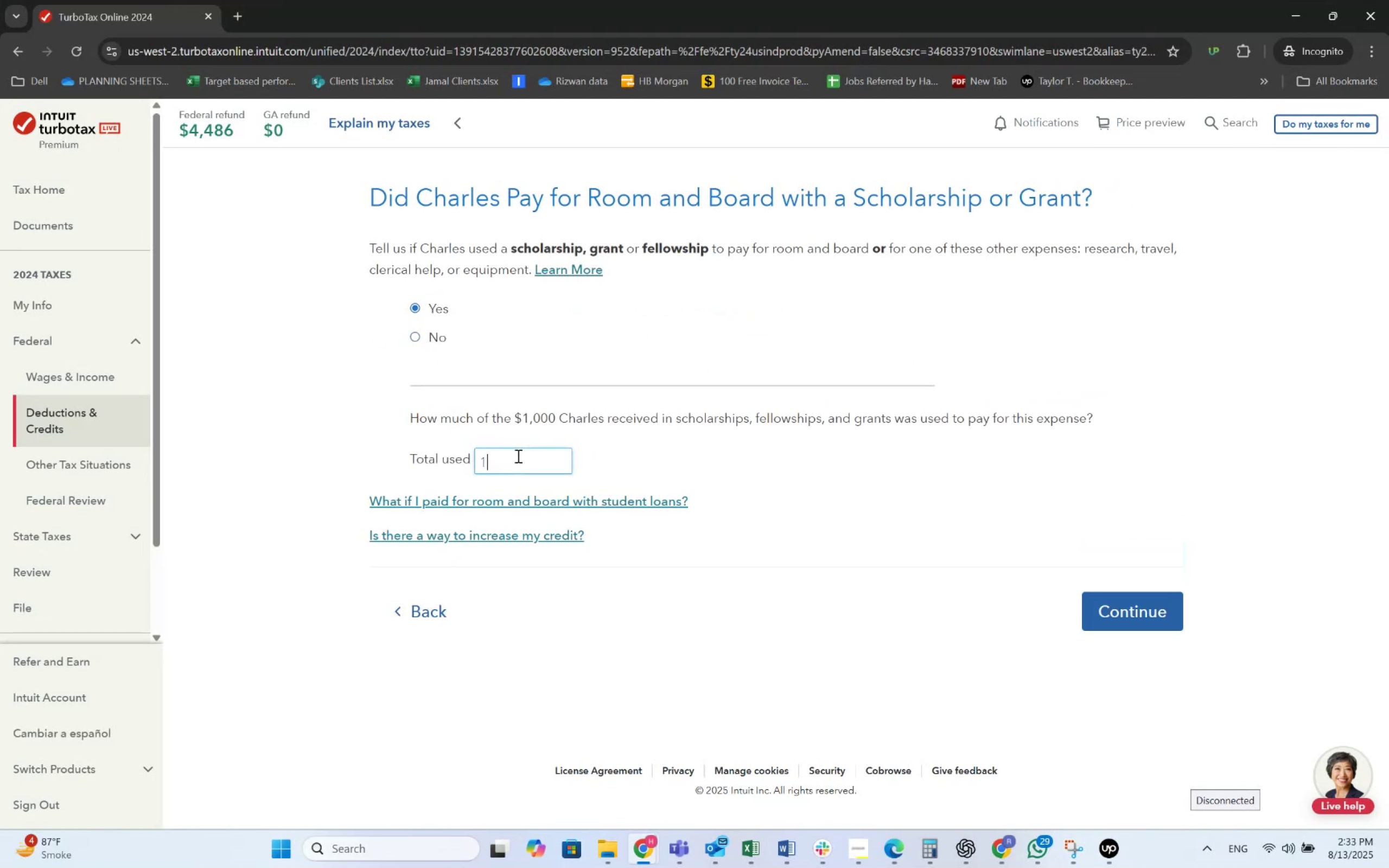 
key(Numpad0)
 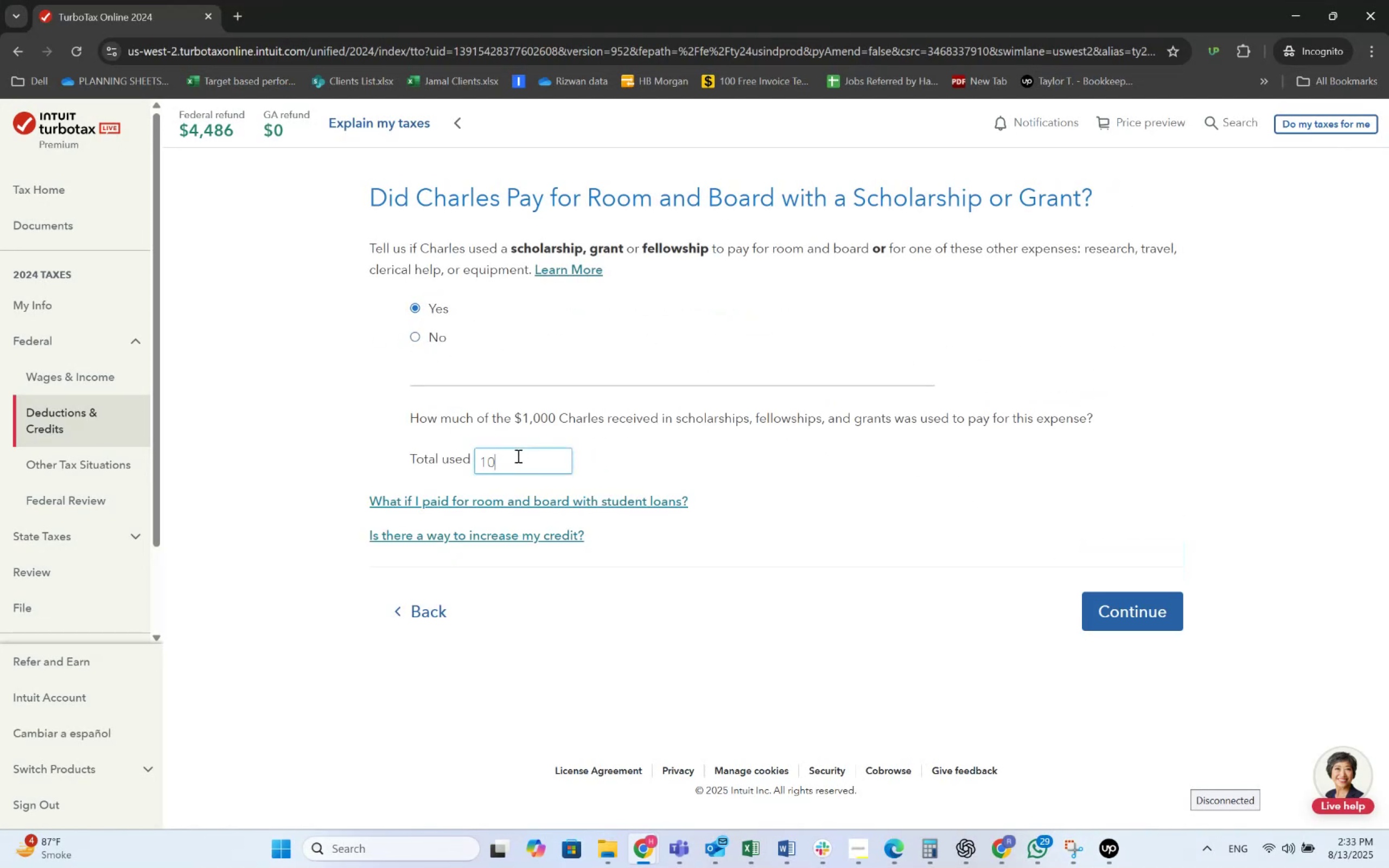 
key(Numpad0)
 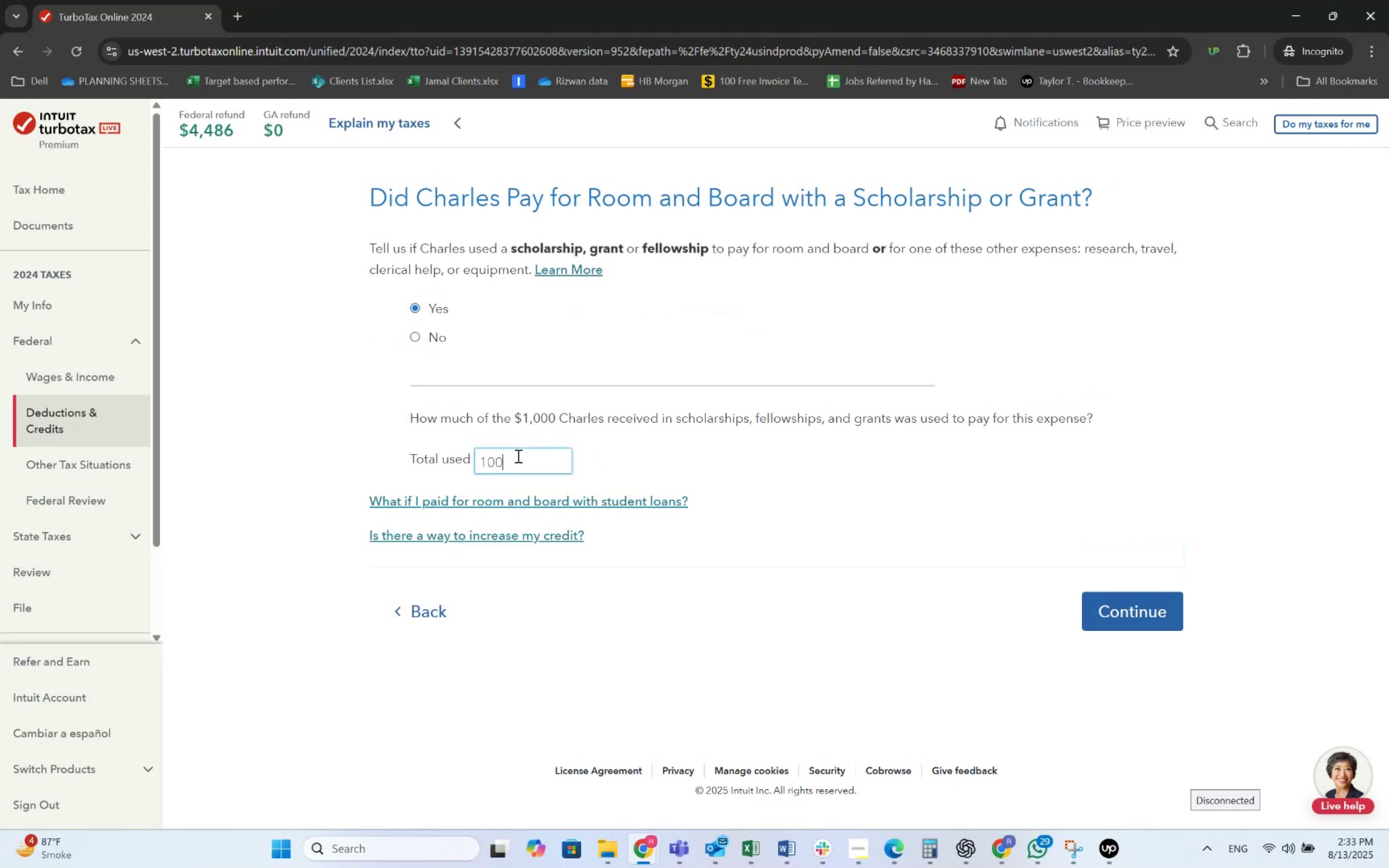 
key(Numpad0)
 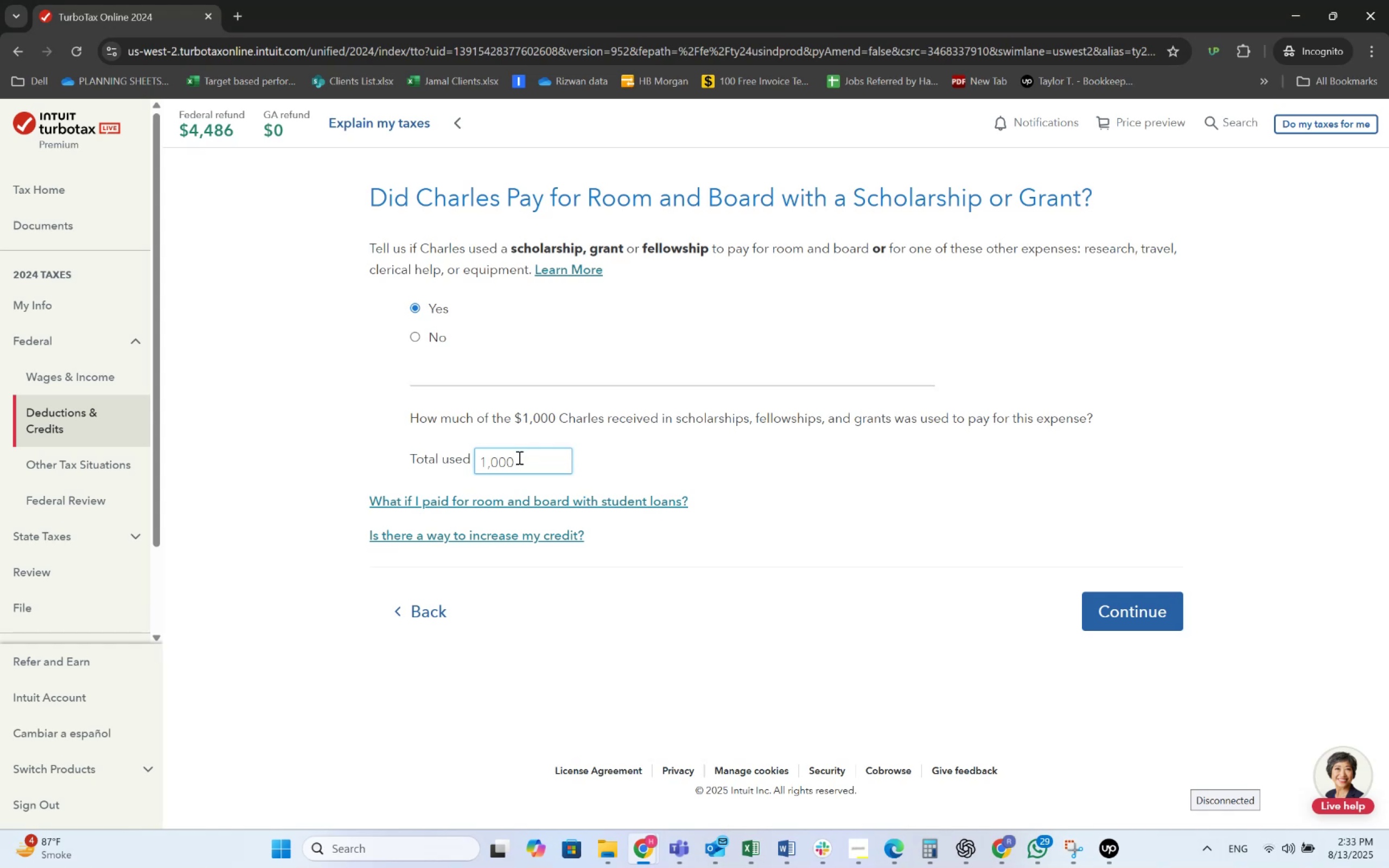 
wait(5.68)
 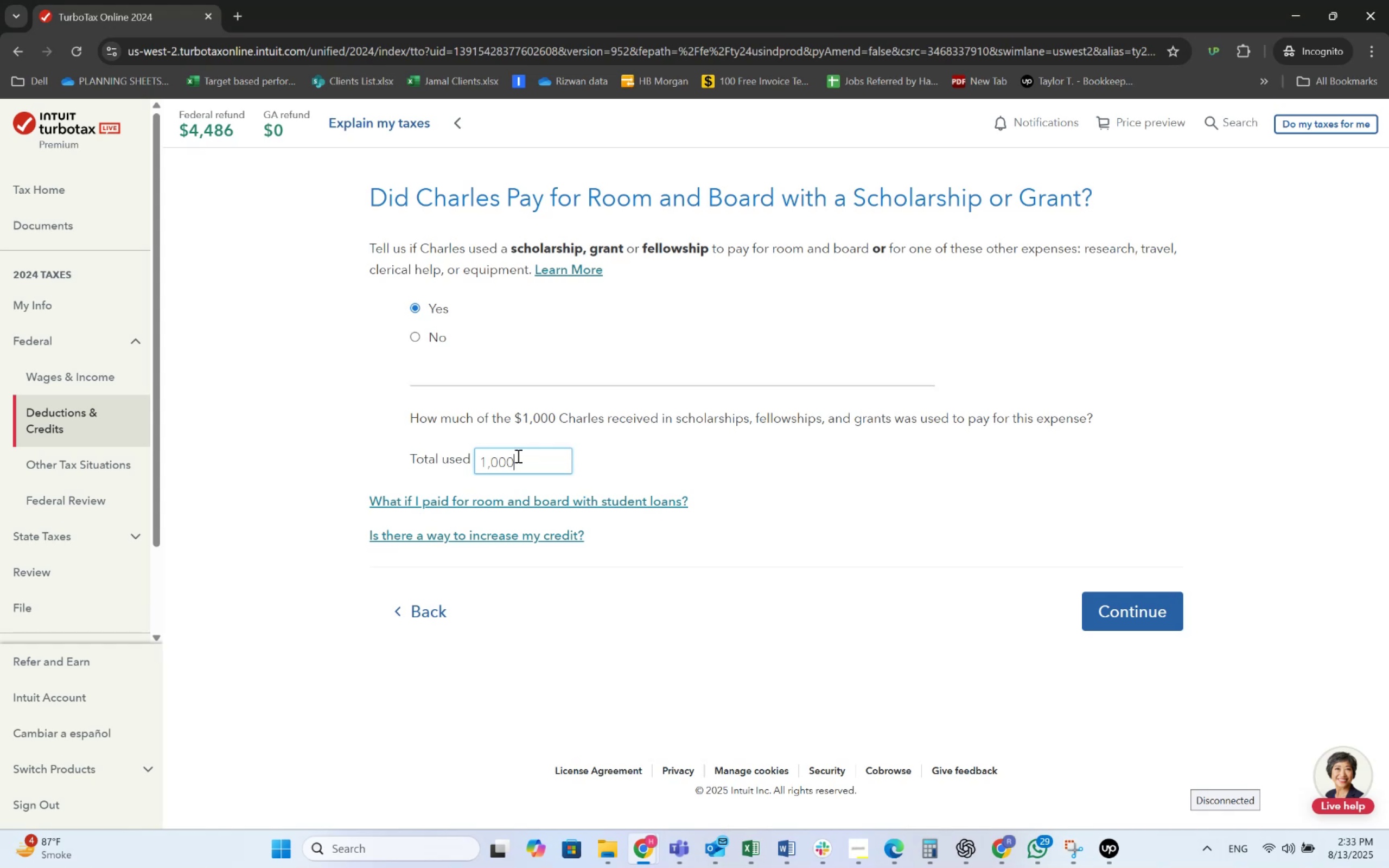 
left_click([620, 478])
 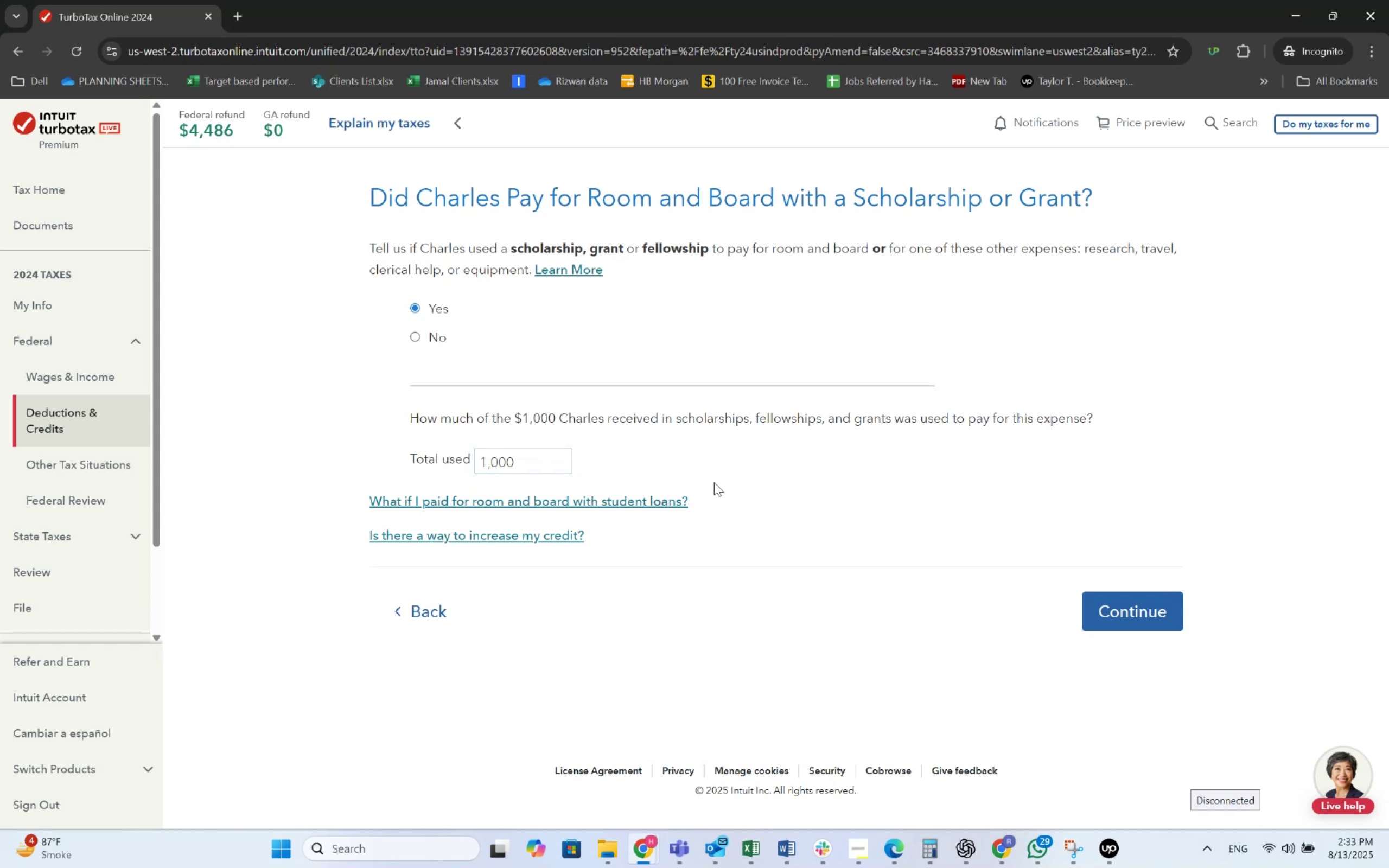 
wait(5.73)
 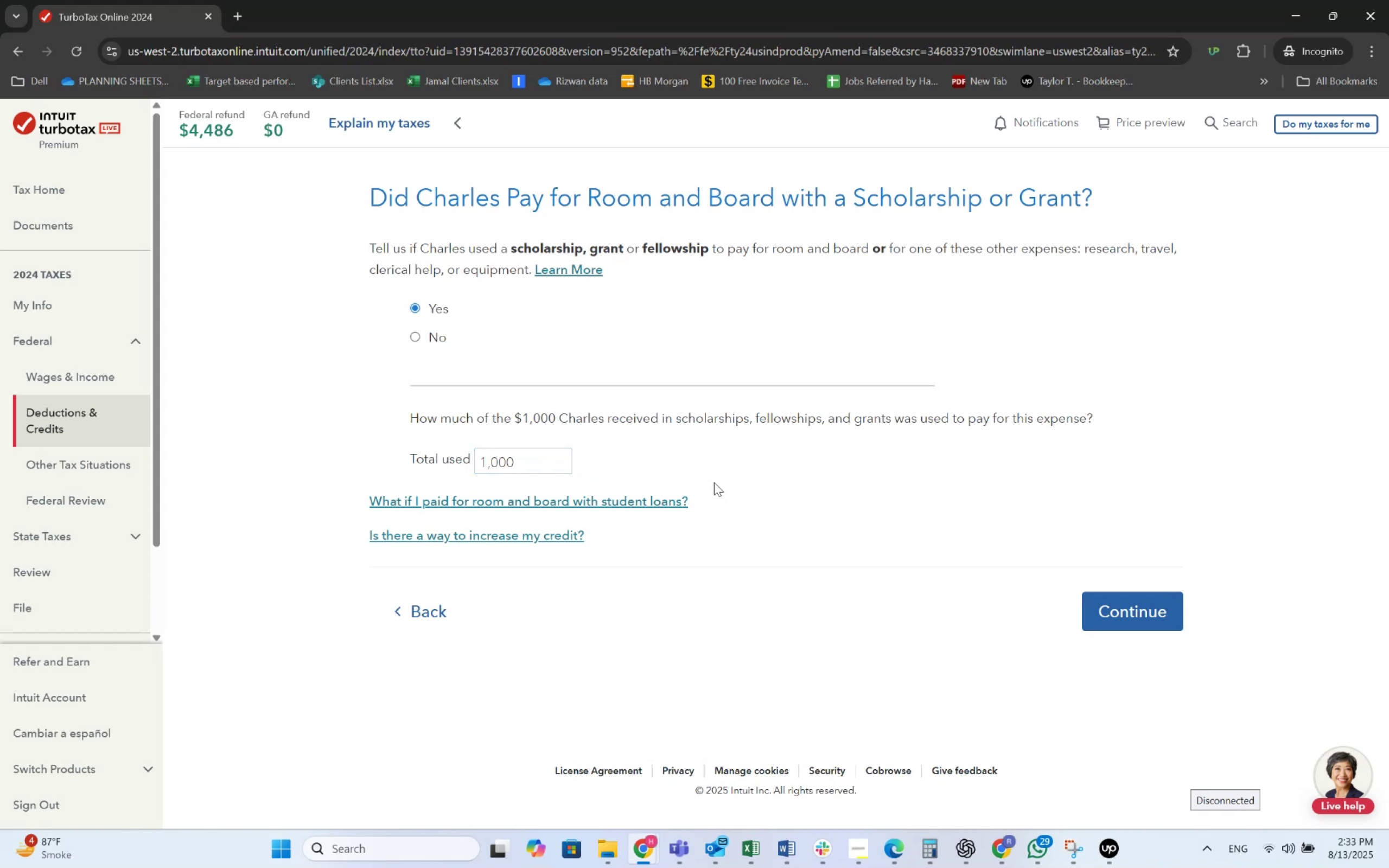 
left_click([1079, 864])
 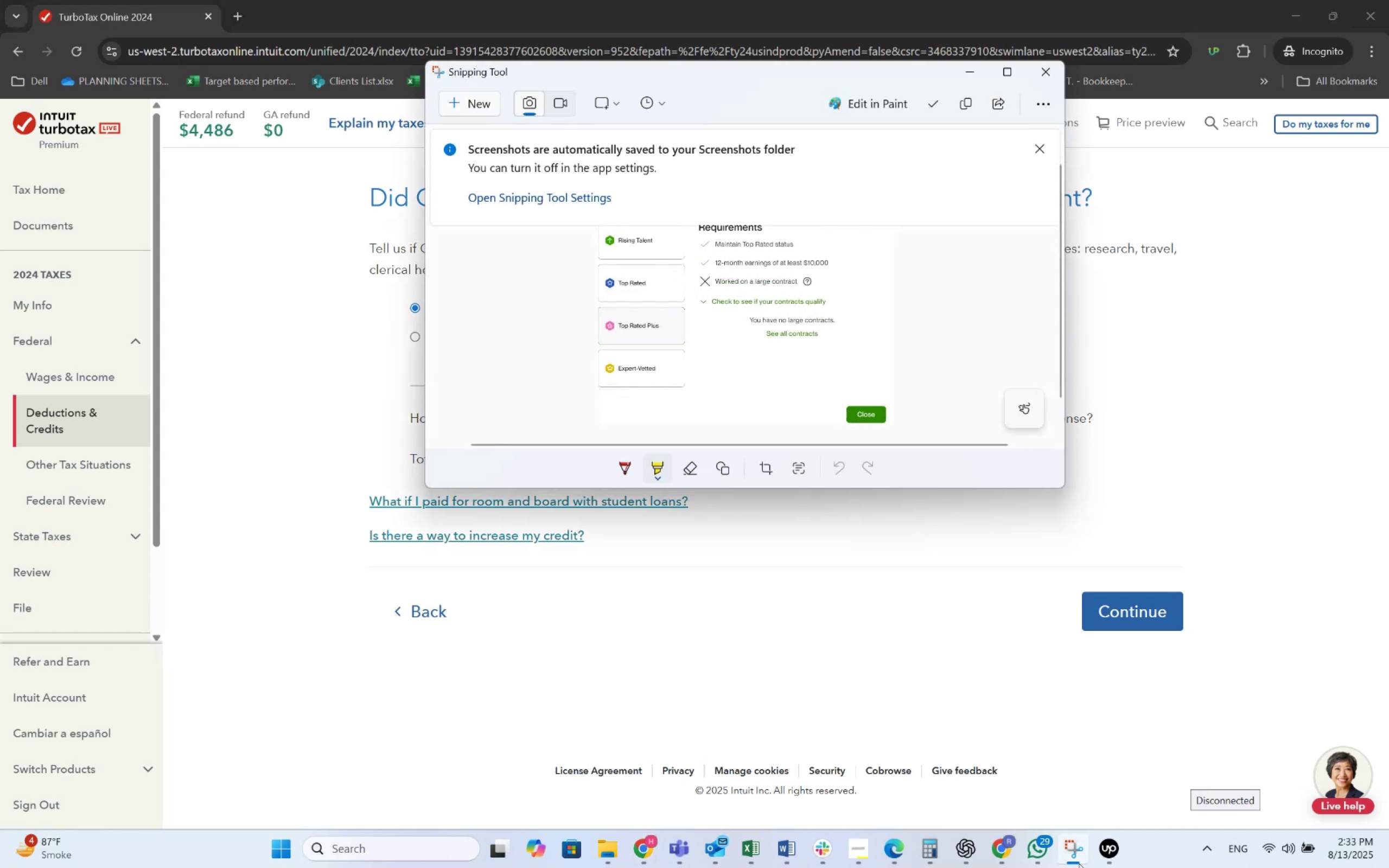 
left_click([1079, 864])
 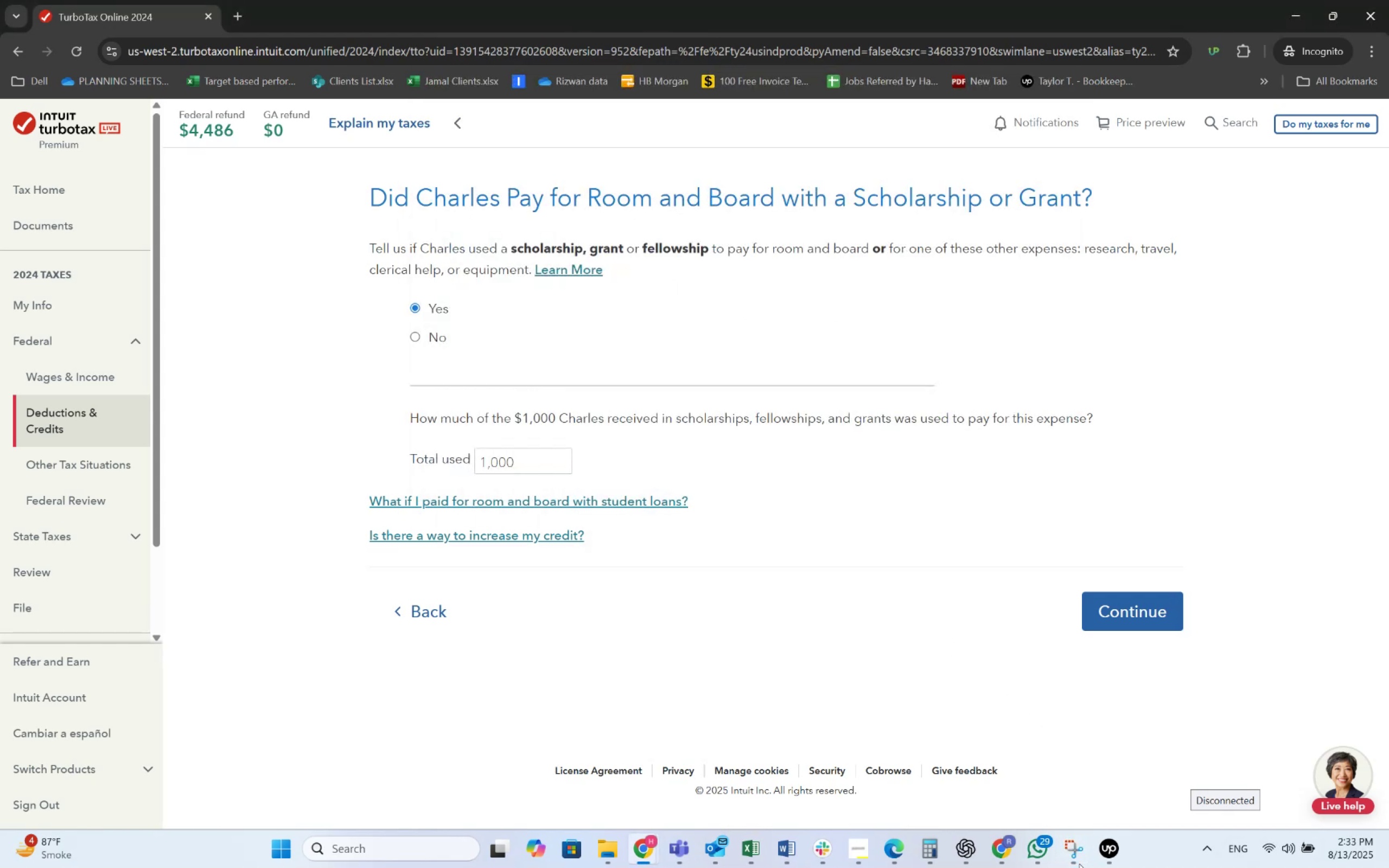 
left_click([1079, 864])
 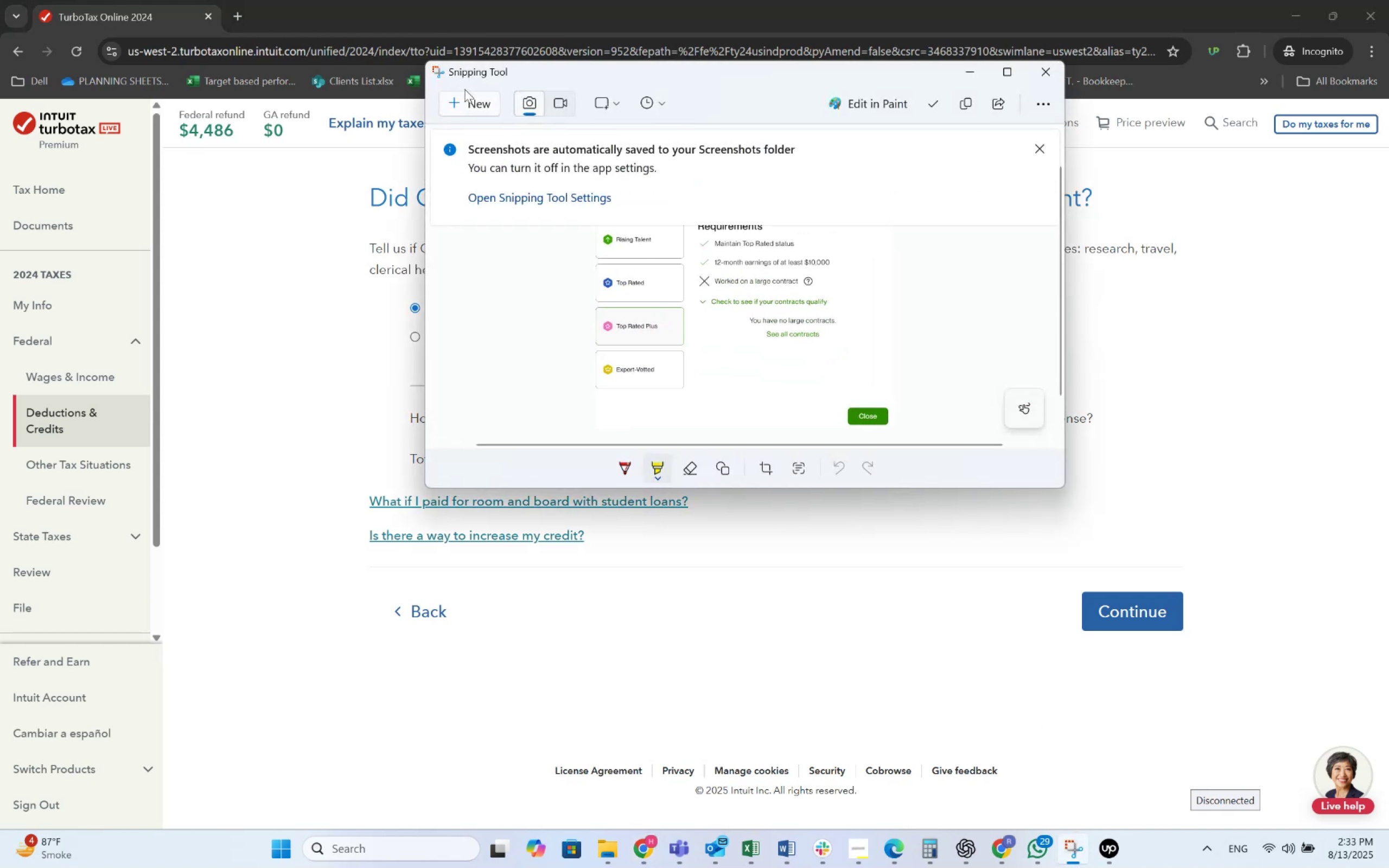 
left_click([453, 95])
 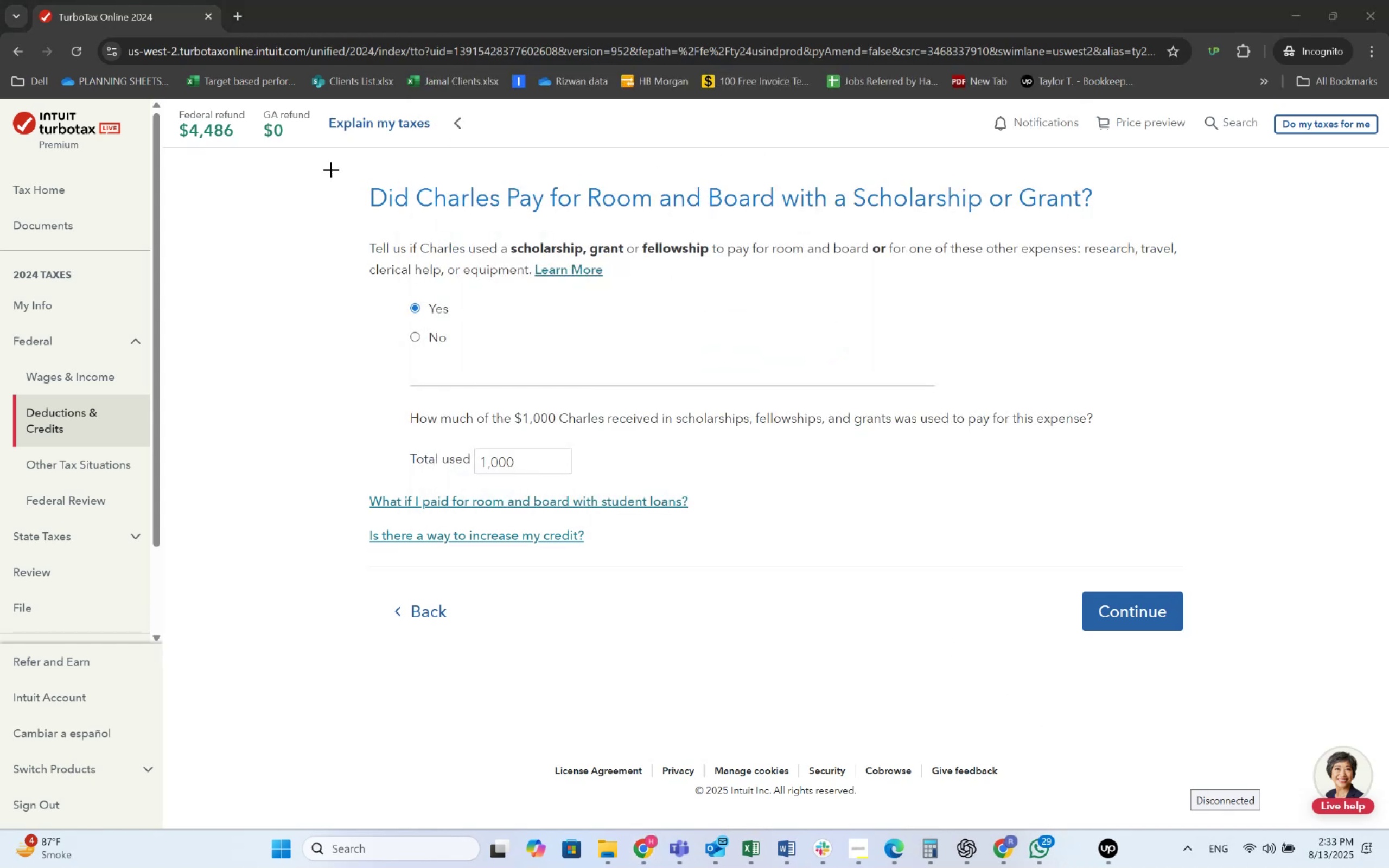 
left_click_drag(start_coordinate=[313, 148], to_coordinate=[1267, 699])
 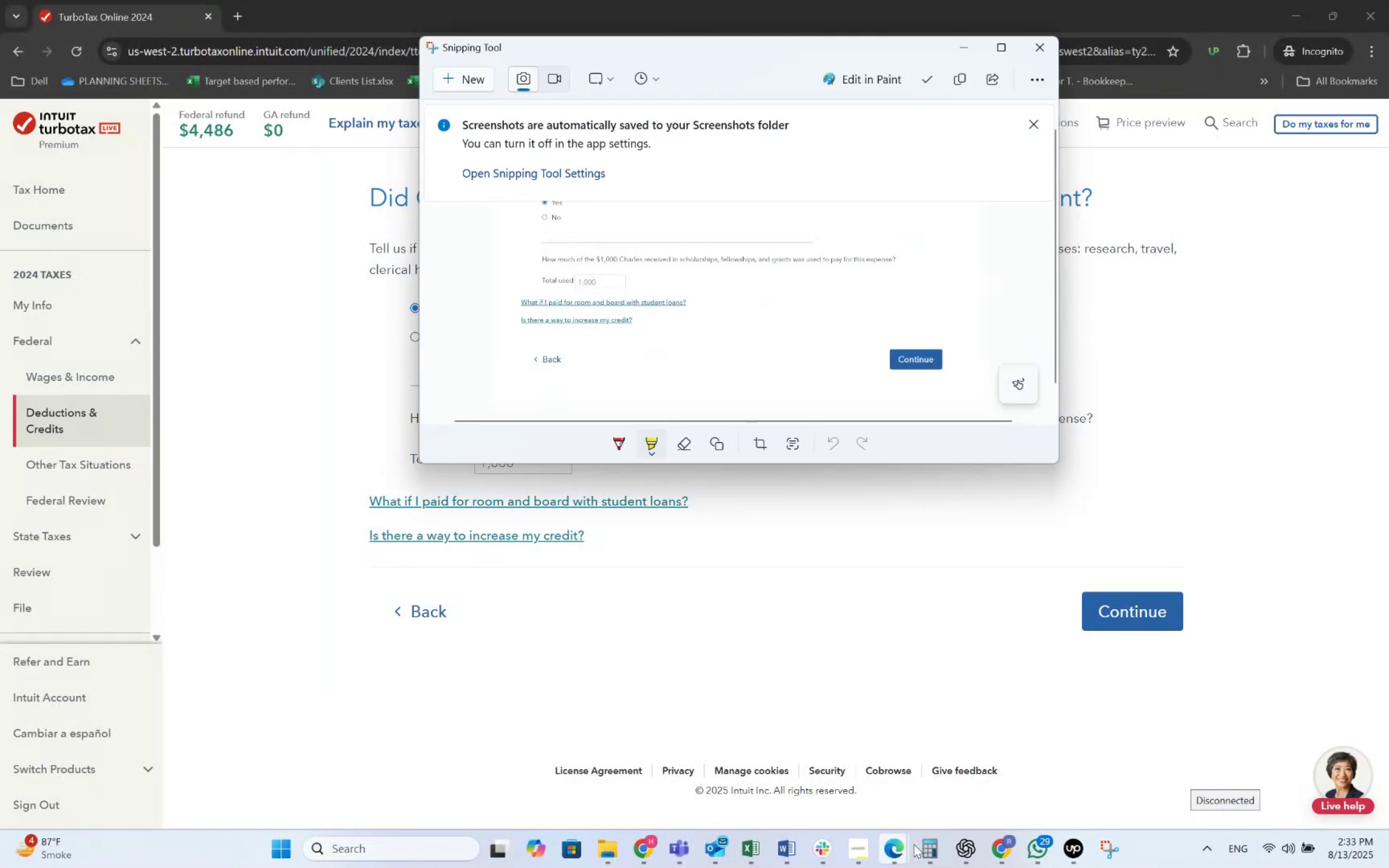 
left_click([960, 842])
 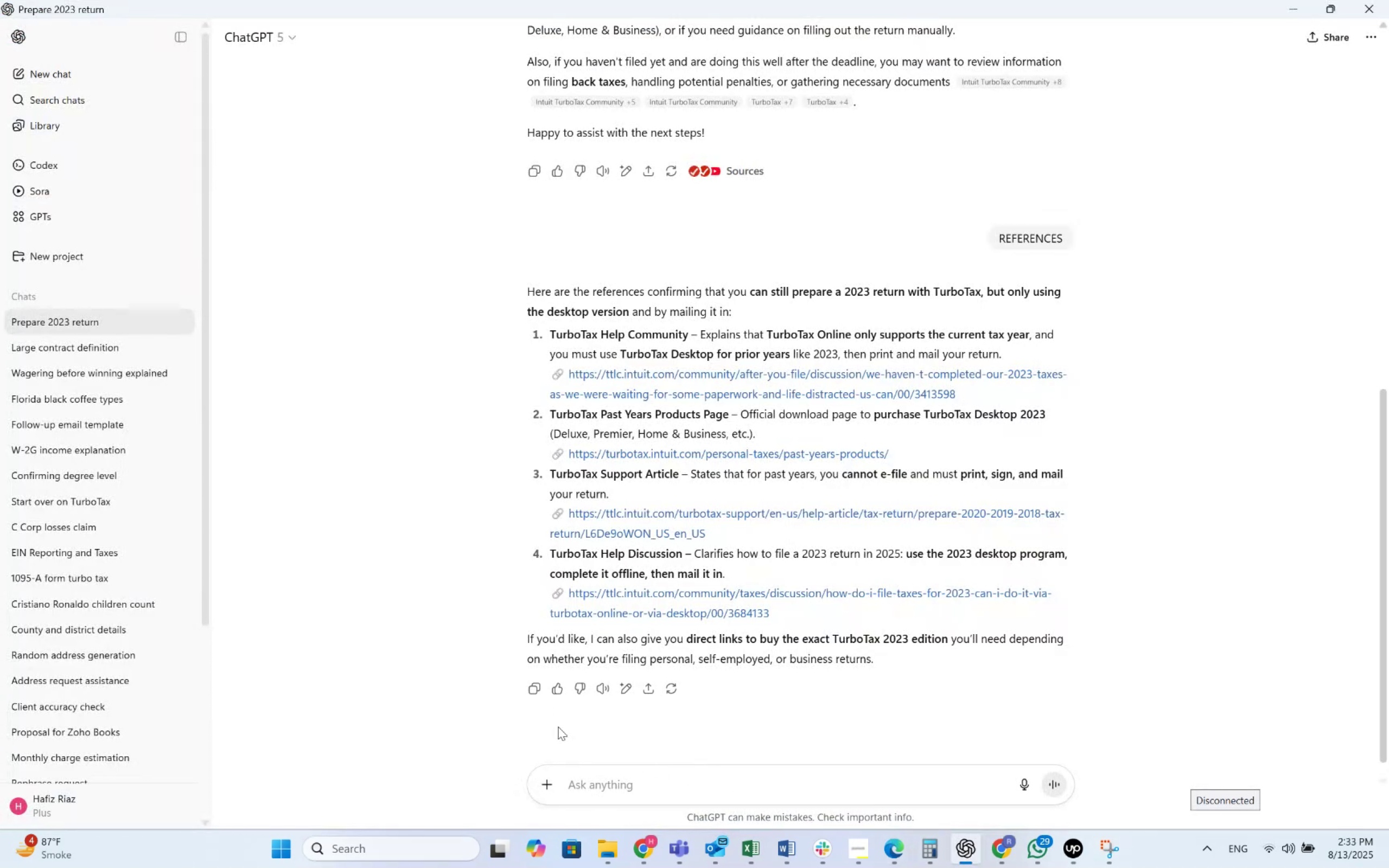 
left_click([637, 777])
 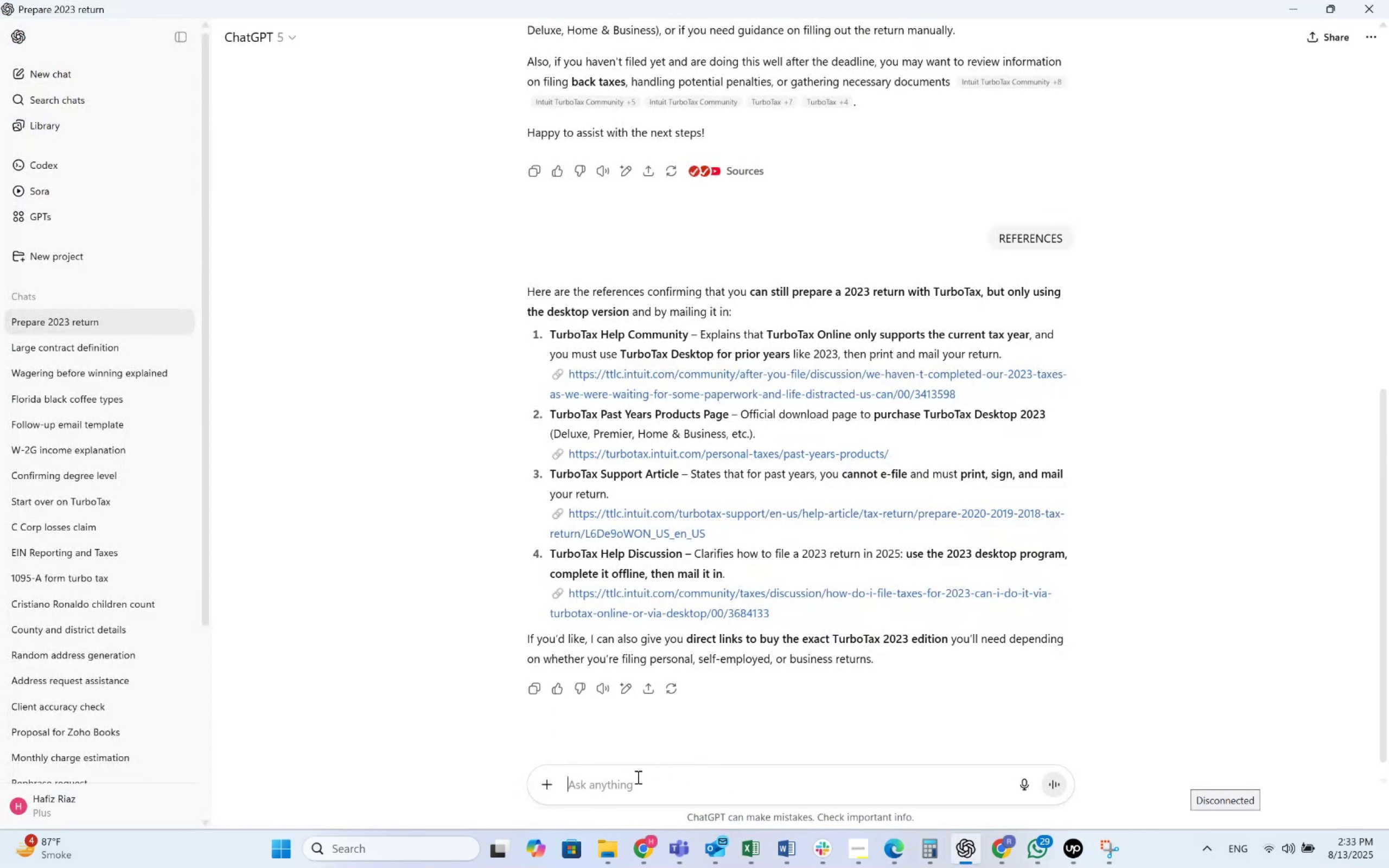 
key(Control+V)
 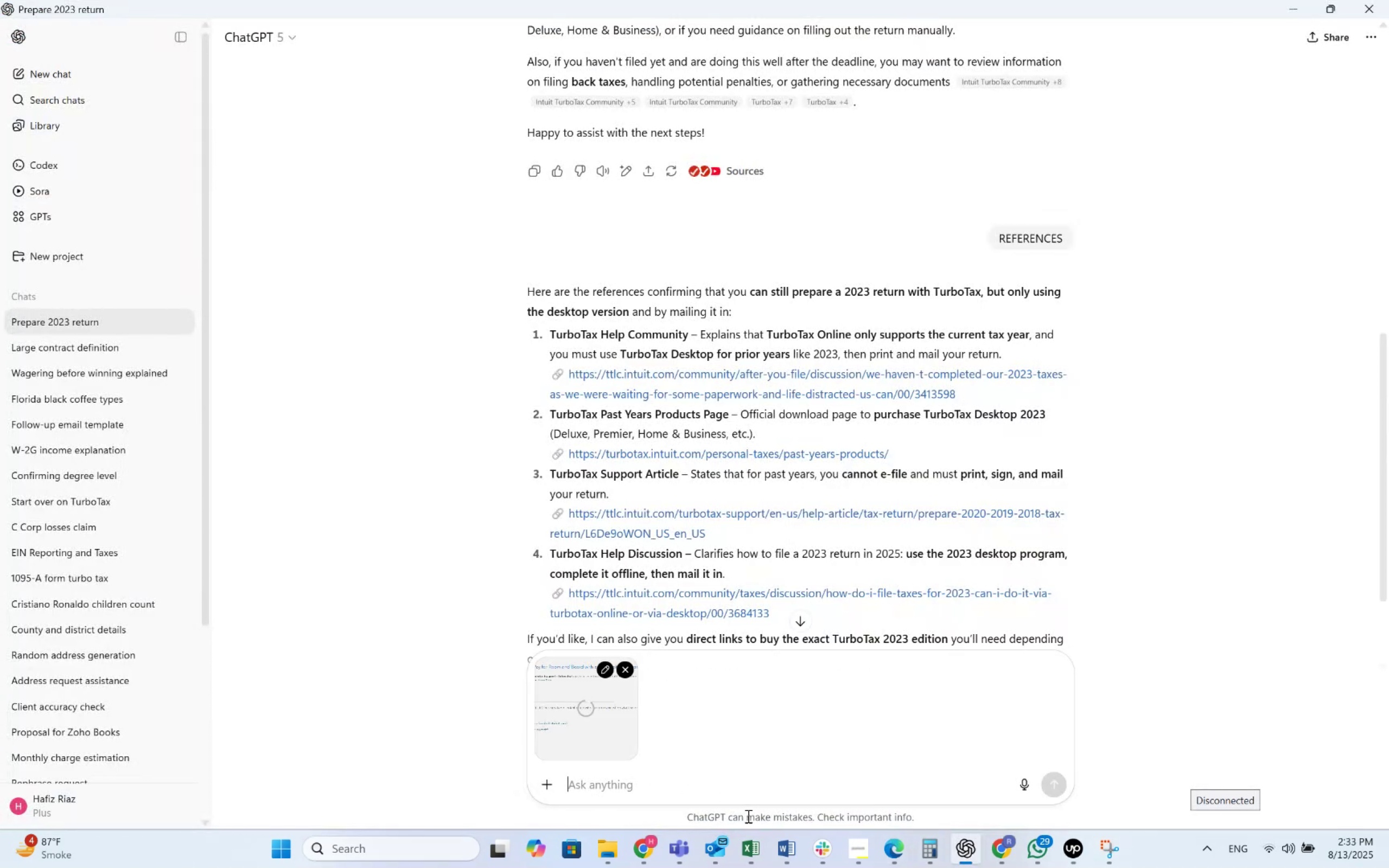 
key(Alt+AltLeft)
 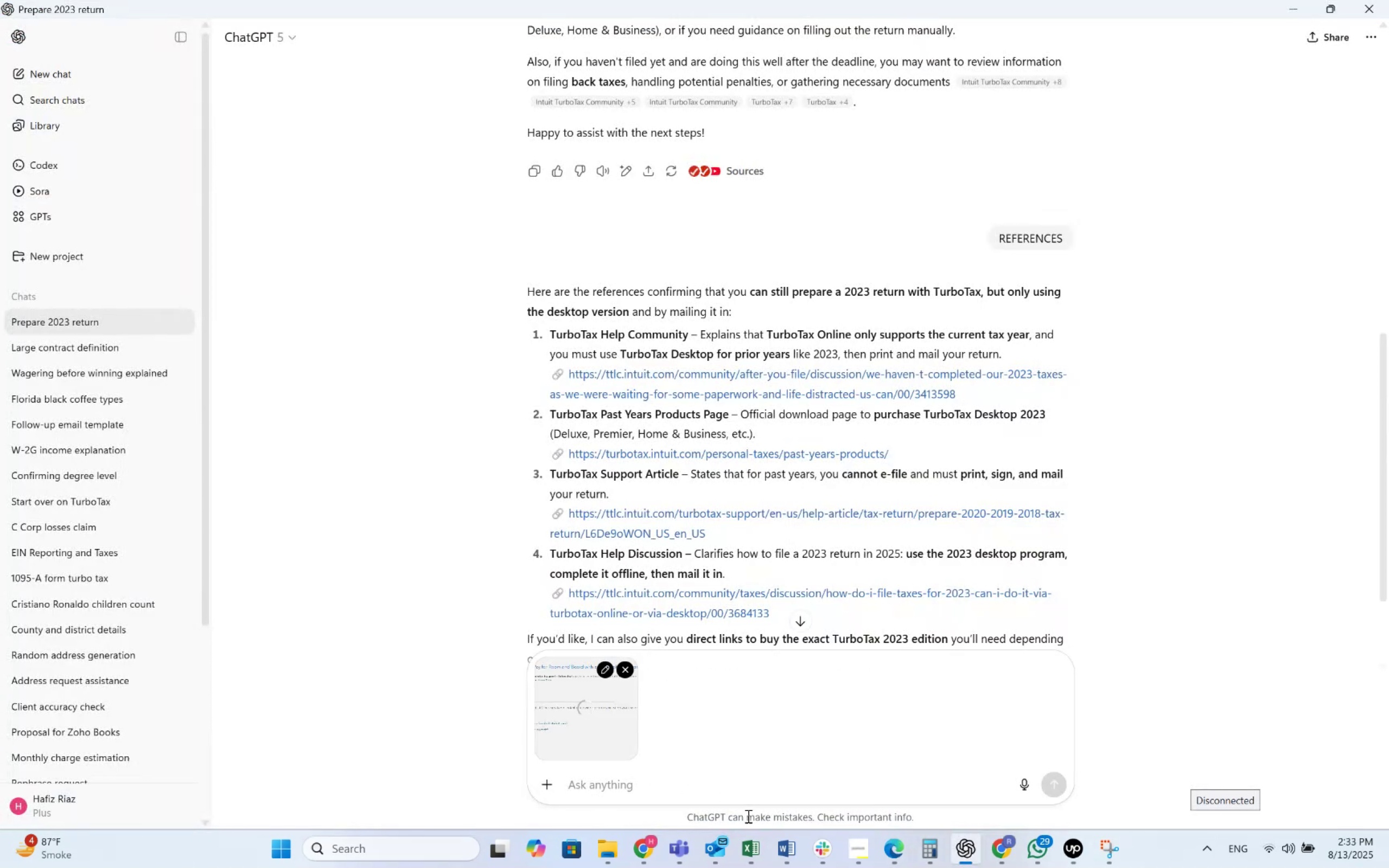 
key(Alt+Tab)
 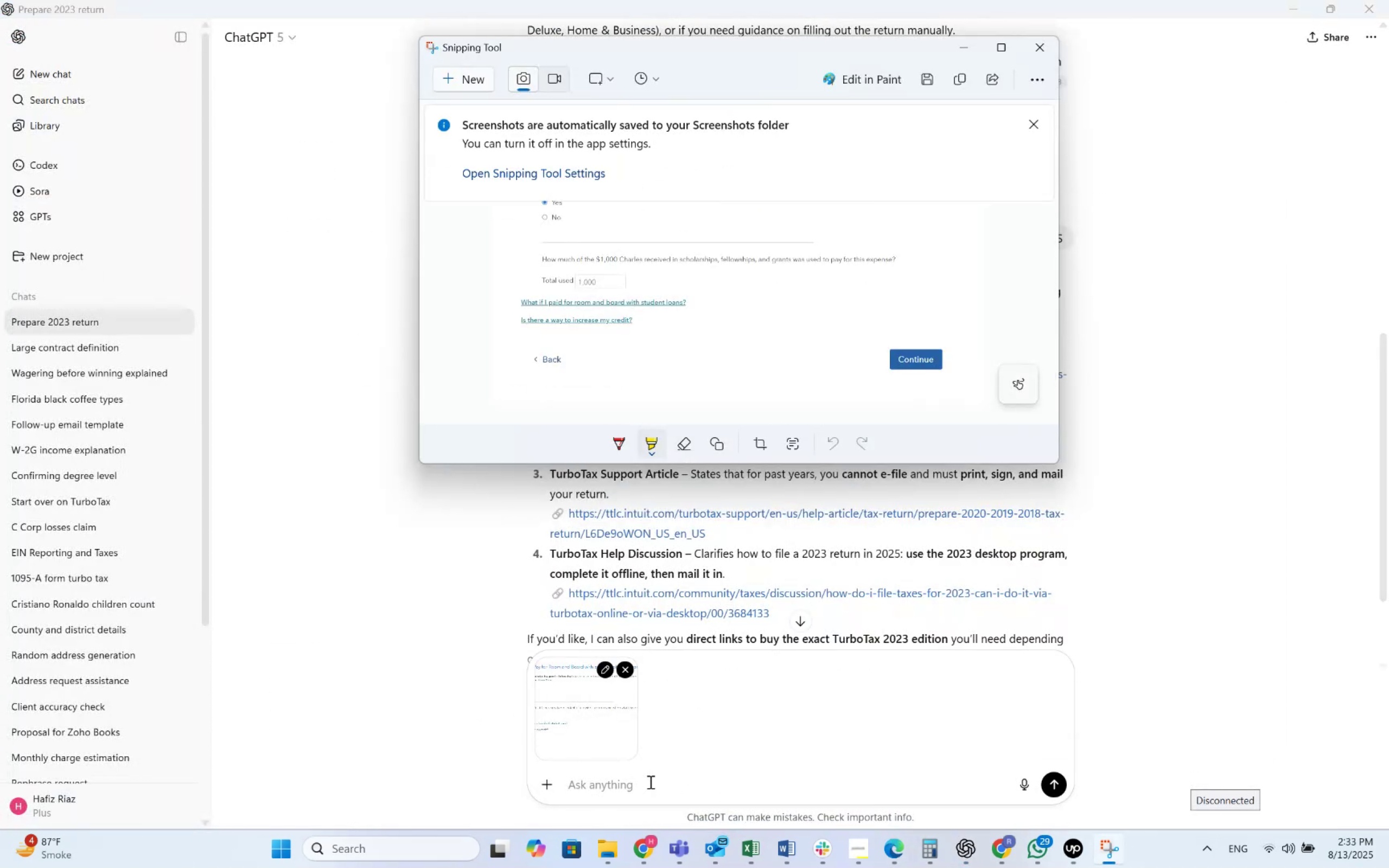 
left_click([651, 840])
 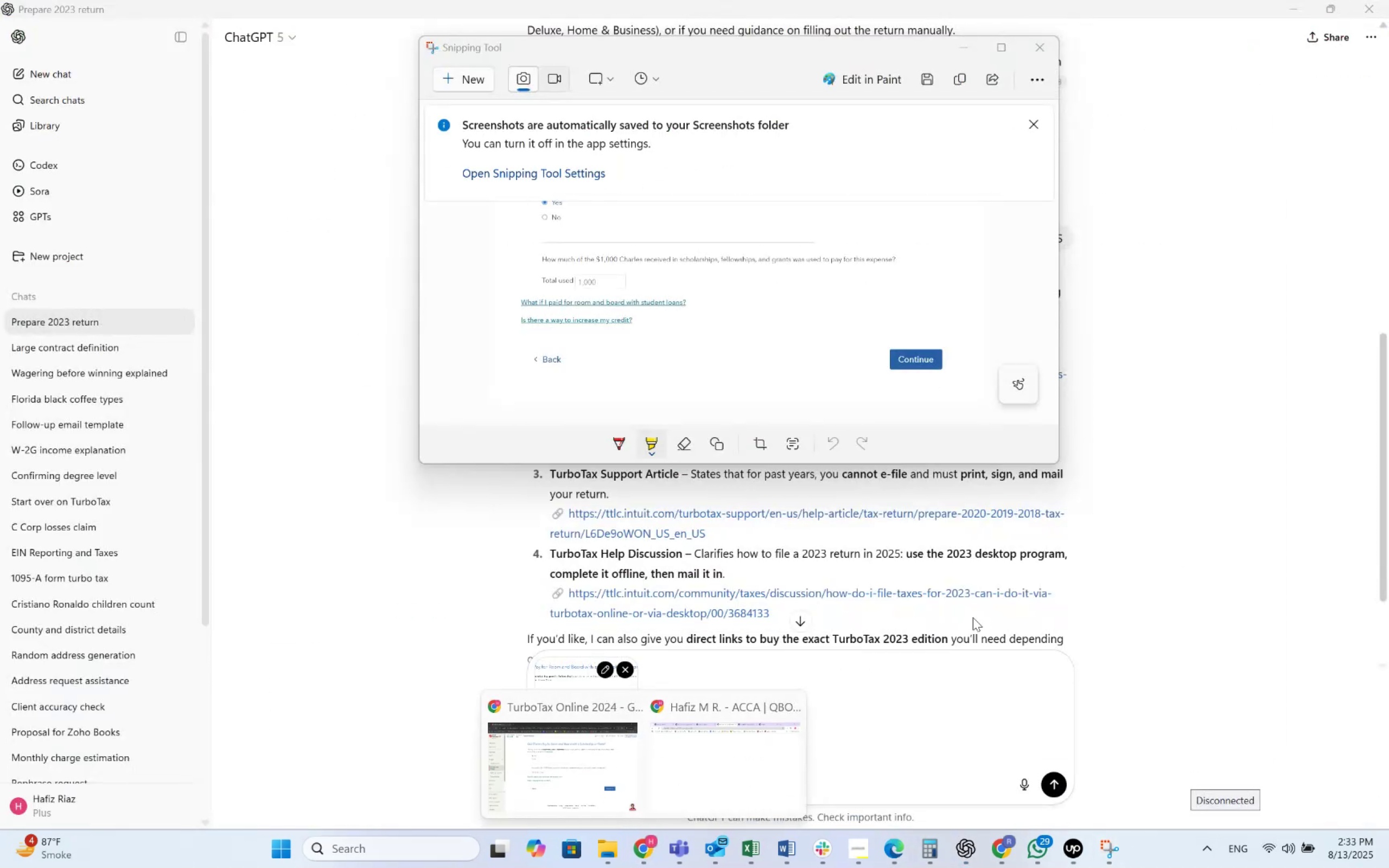 
wait(5.22)
 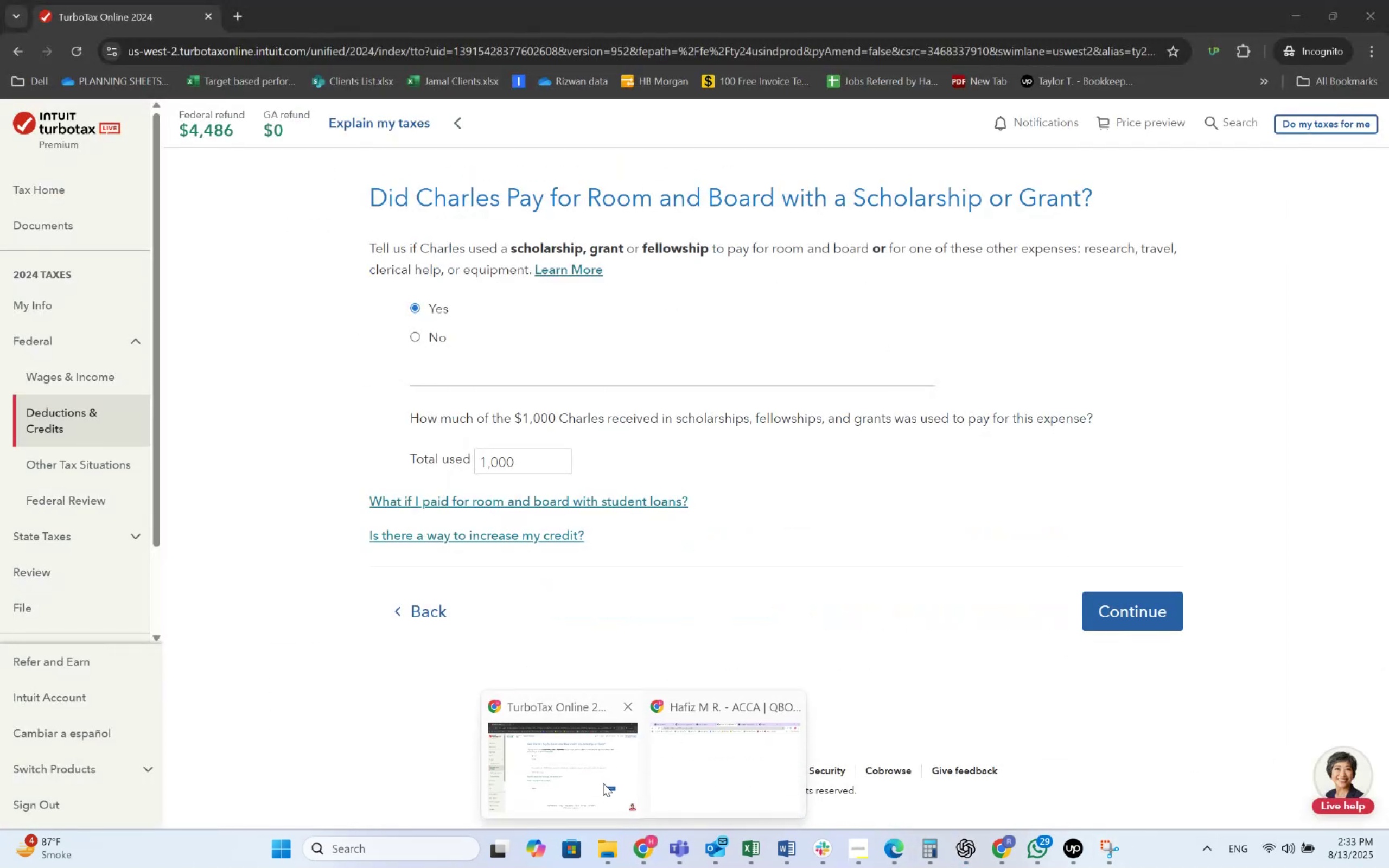 
left_click([794, 858])
 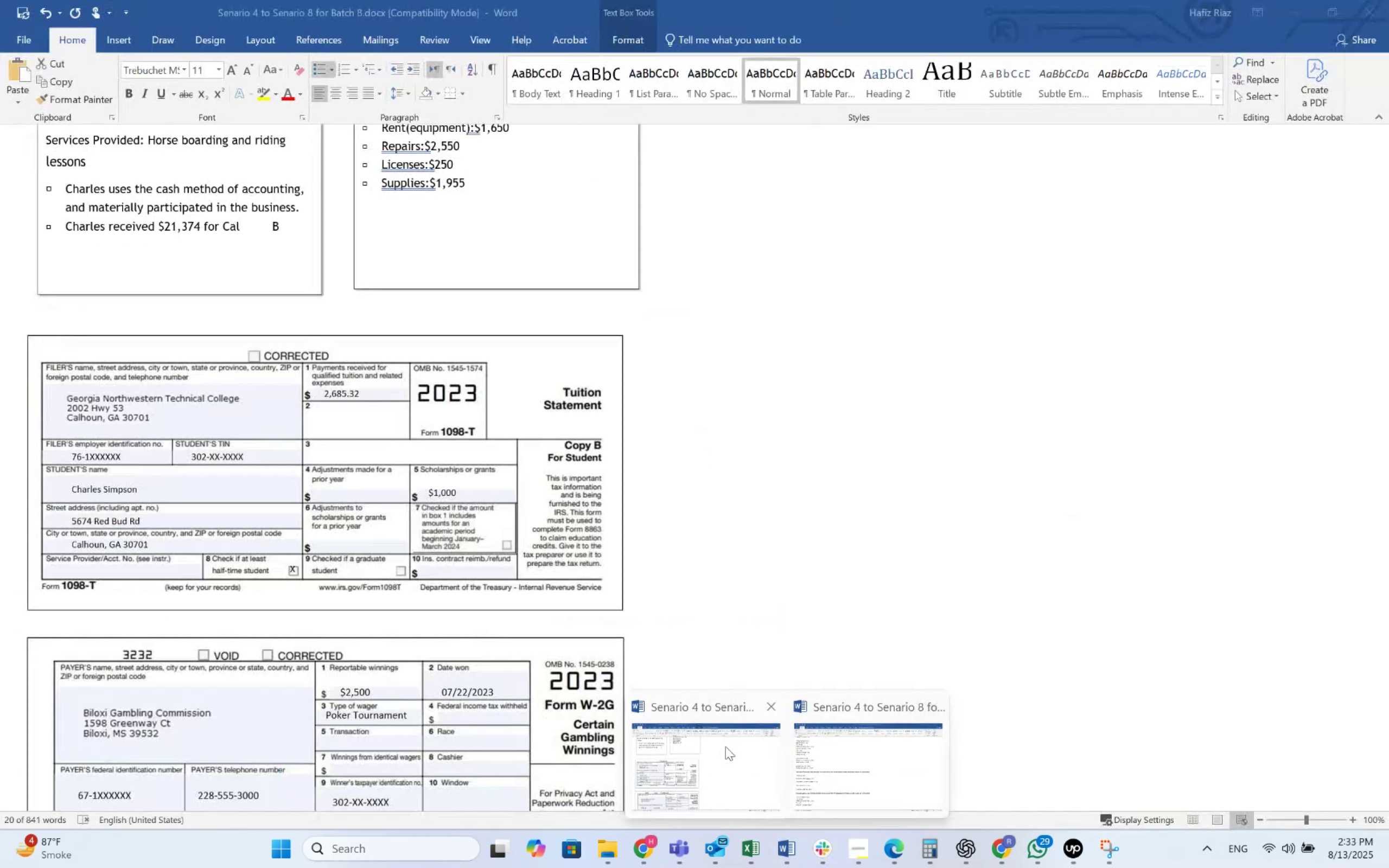 
left_click([722, 745])
 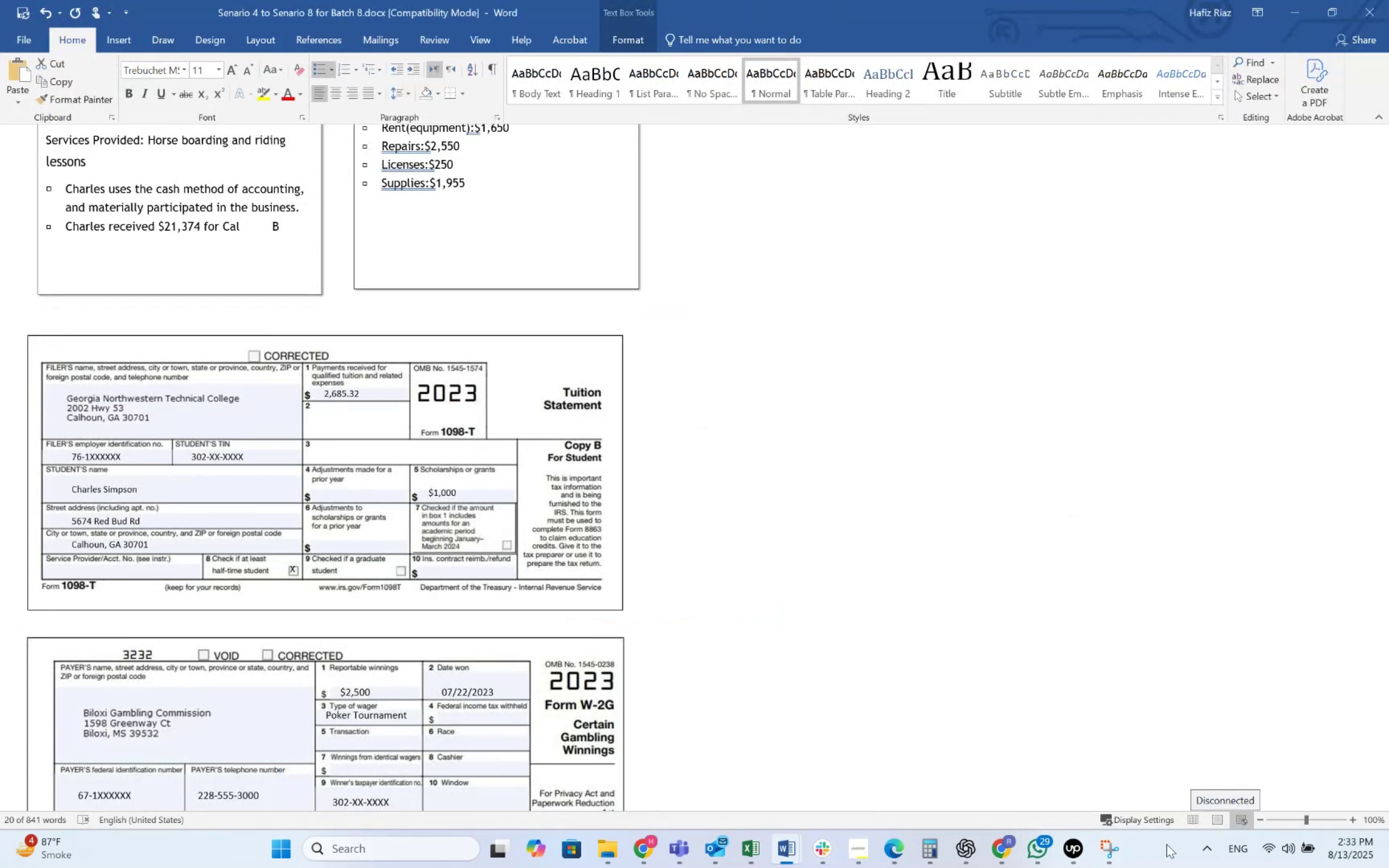 
left_click([1104, 846])
 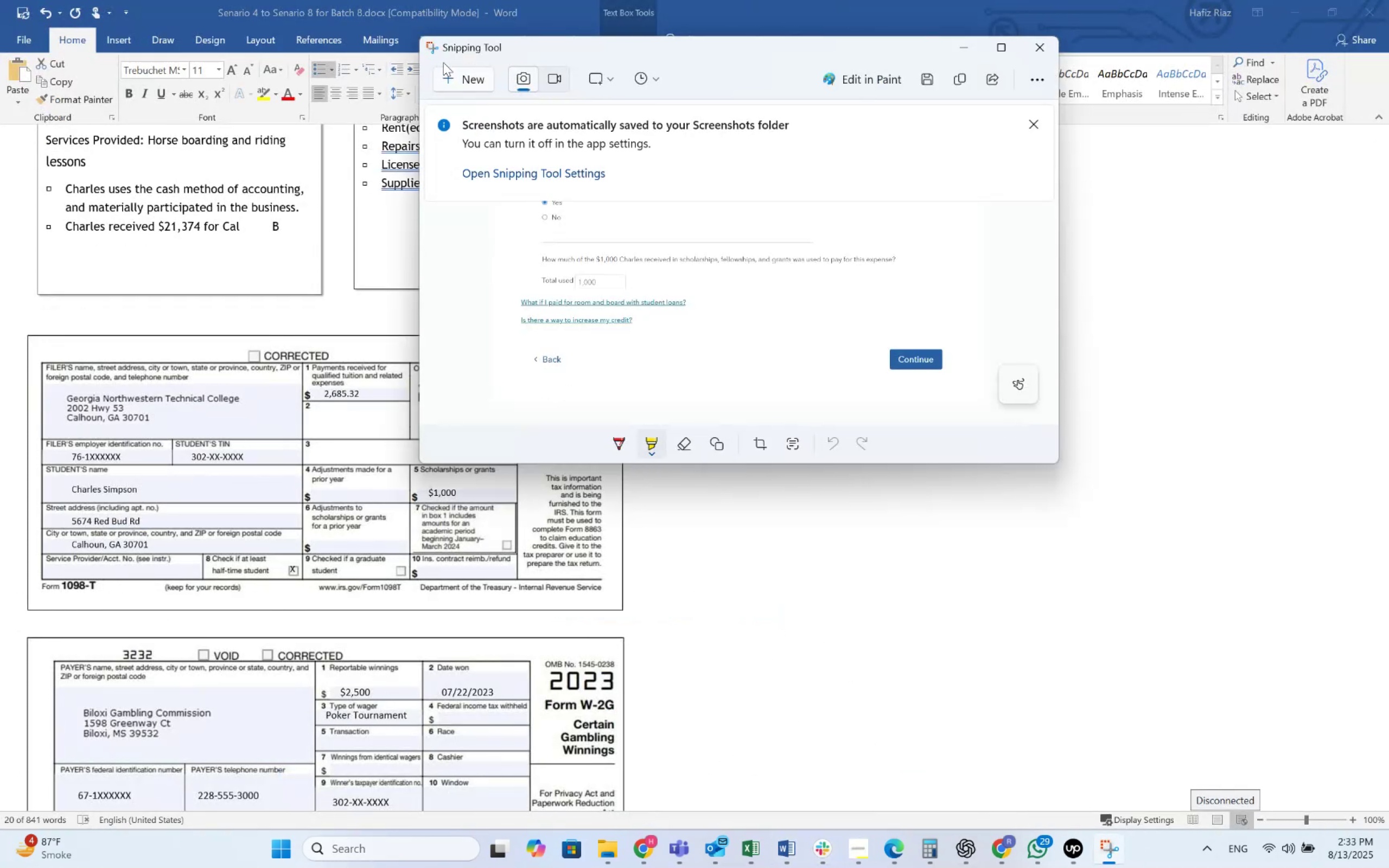 
left_click([453, 75])
 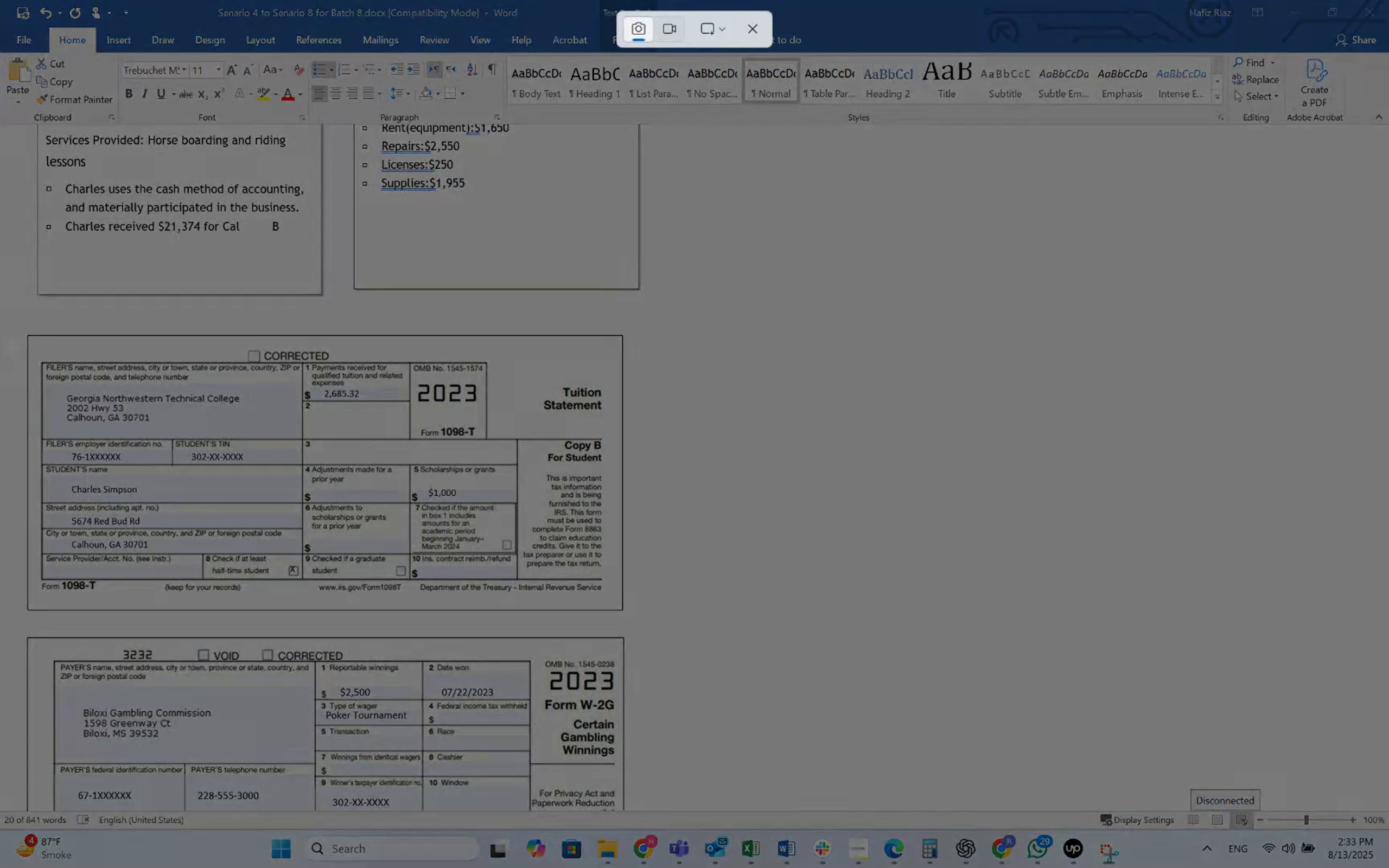 
left_click_drag(start_coordinate=[21, 322], to_coordinate=[654, 622])
 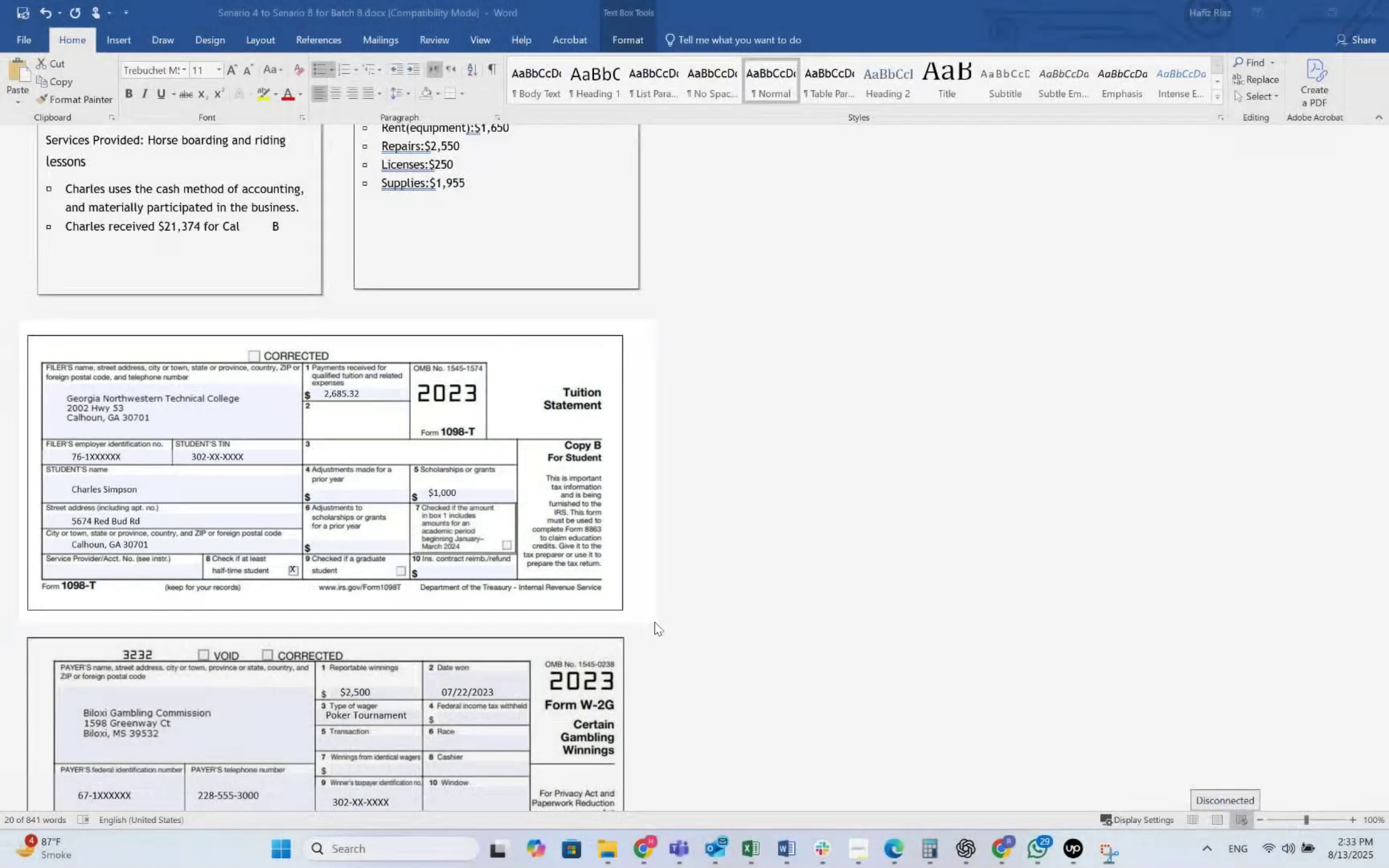 
key(Alt+AltLeft)
 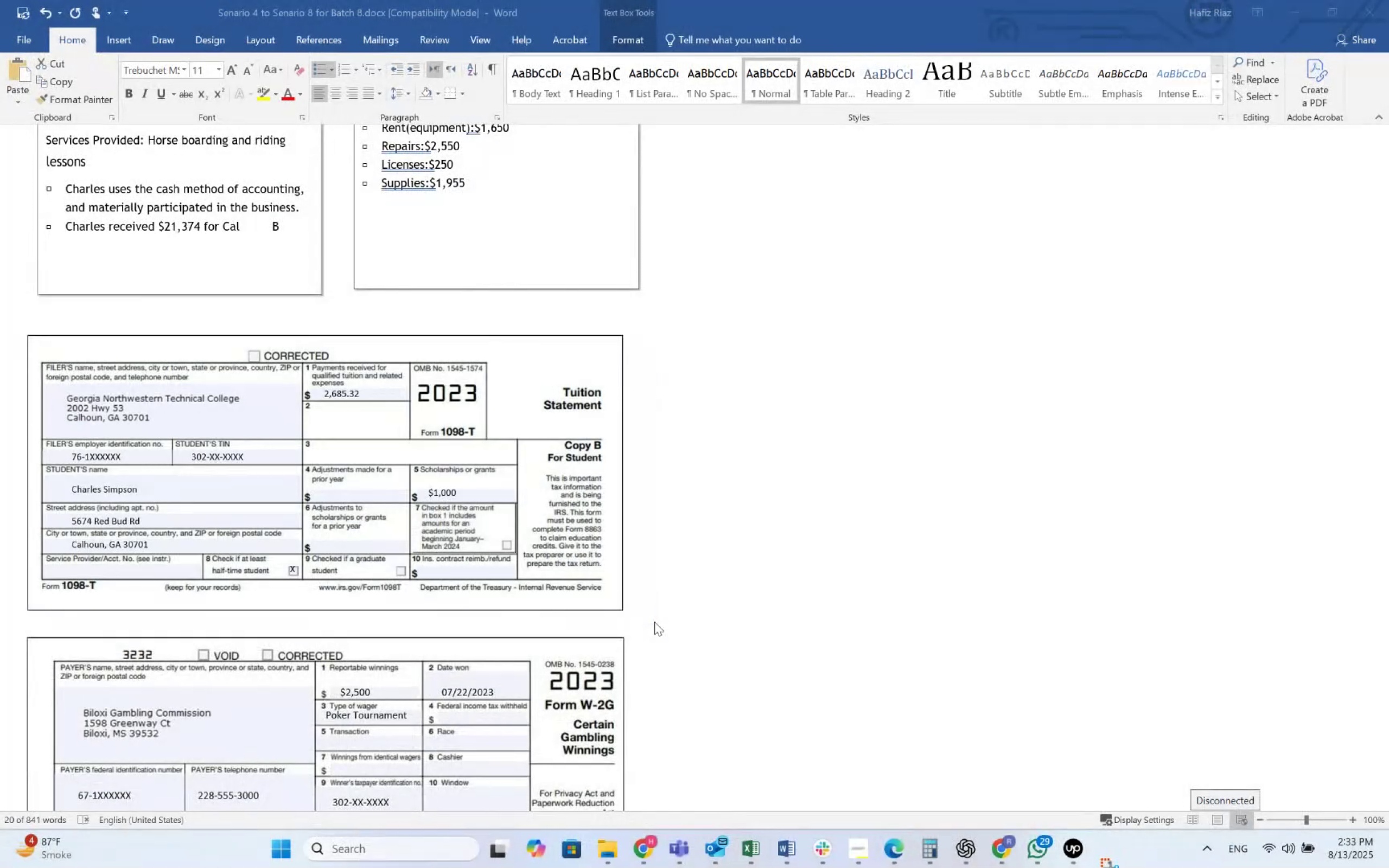 
key(Alt+Tab)
 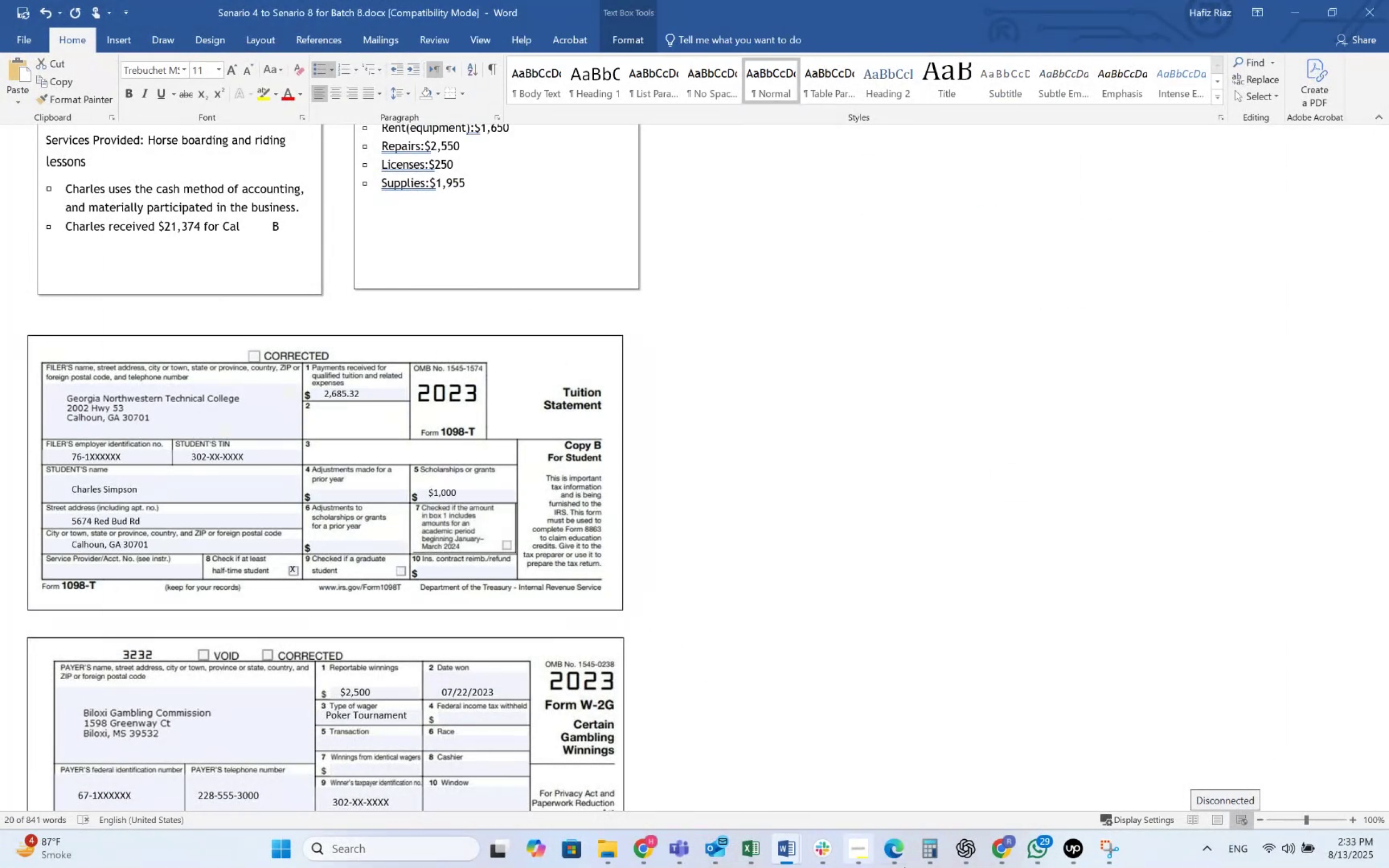 
left_click([961, 856])
 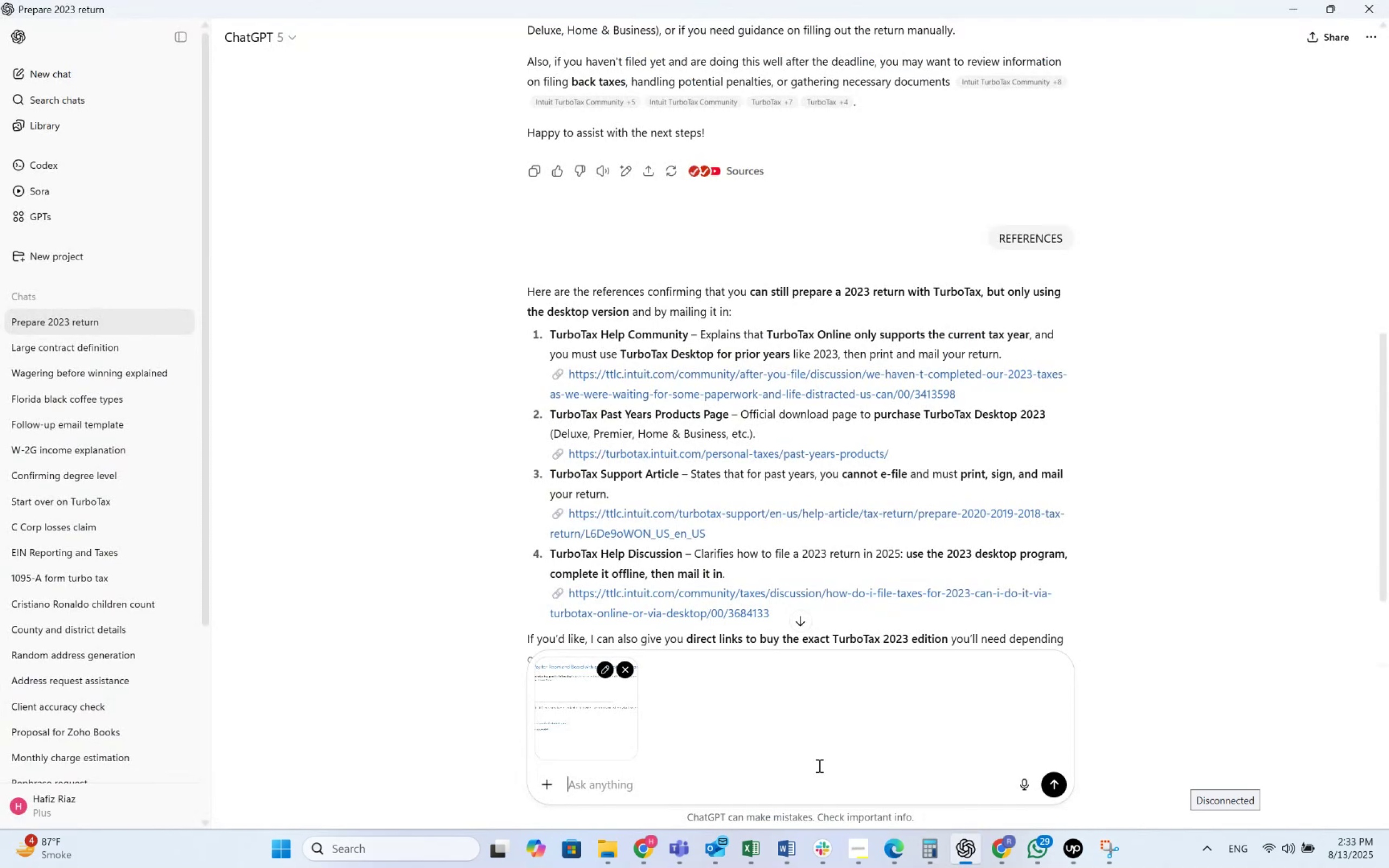 
left_click([795, 746])
 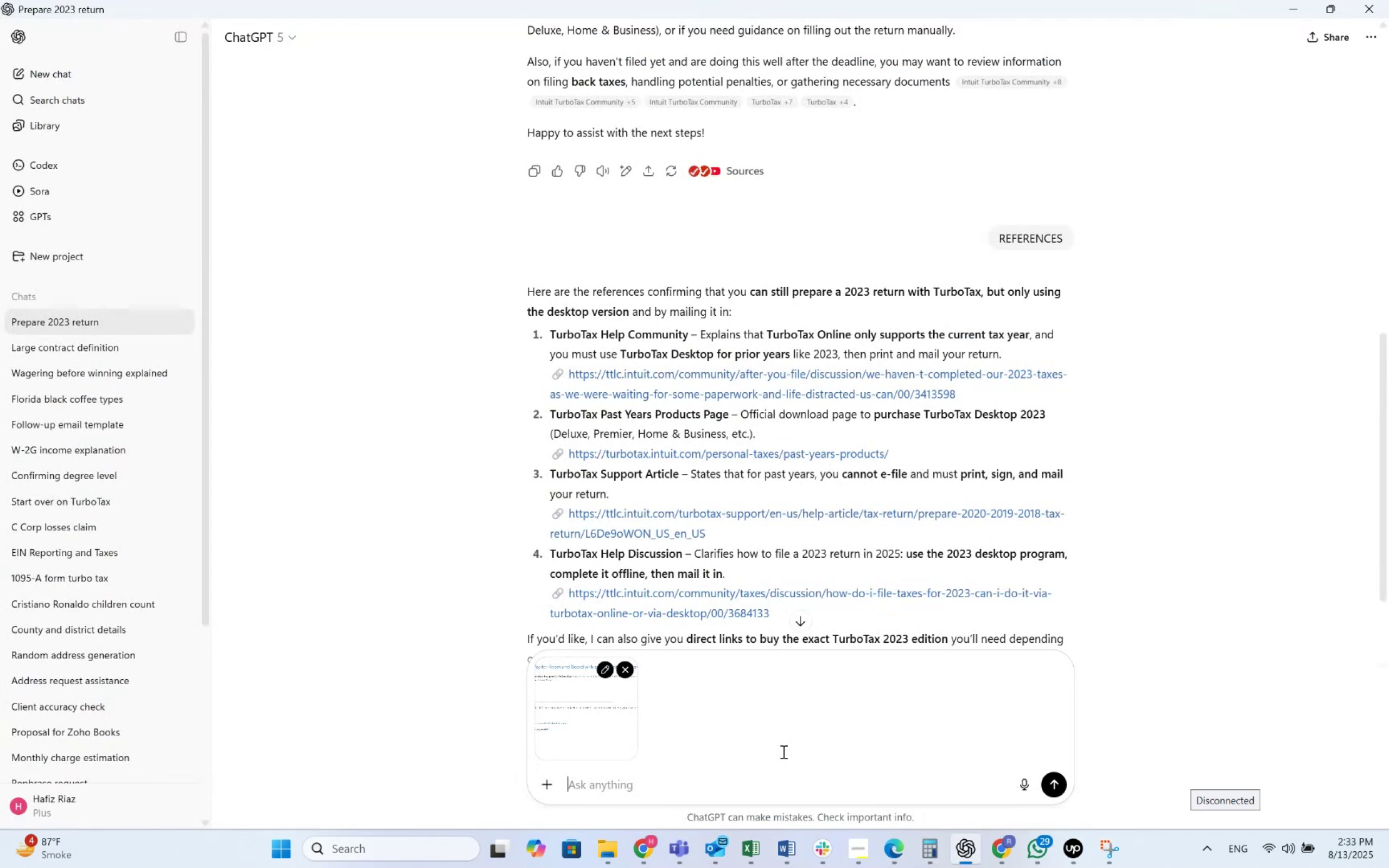 
key(Control+V)
 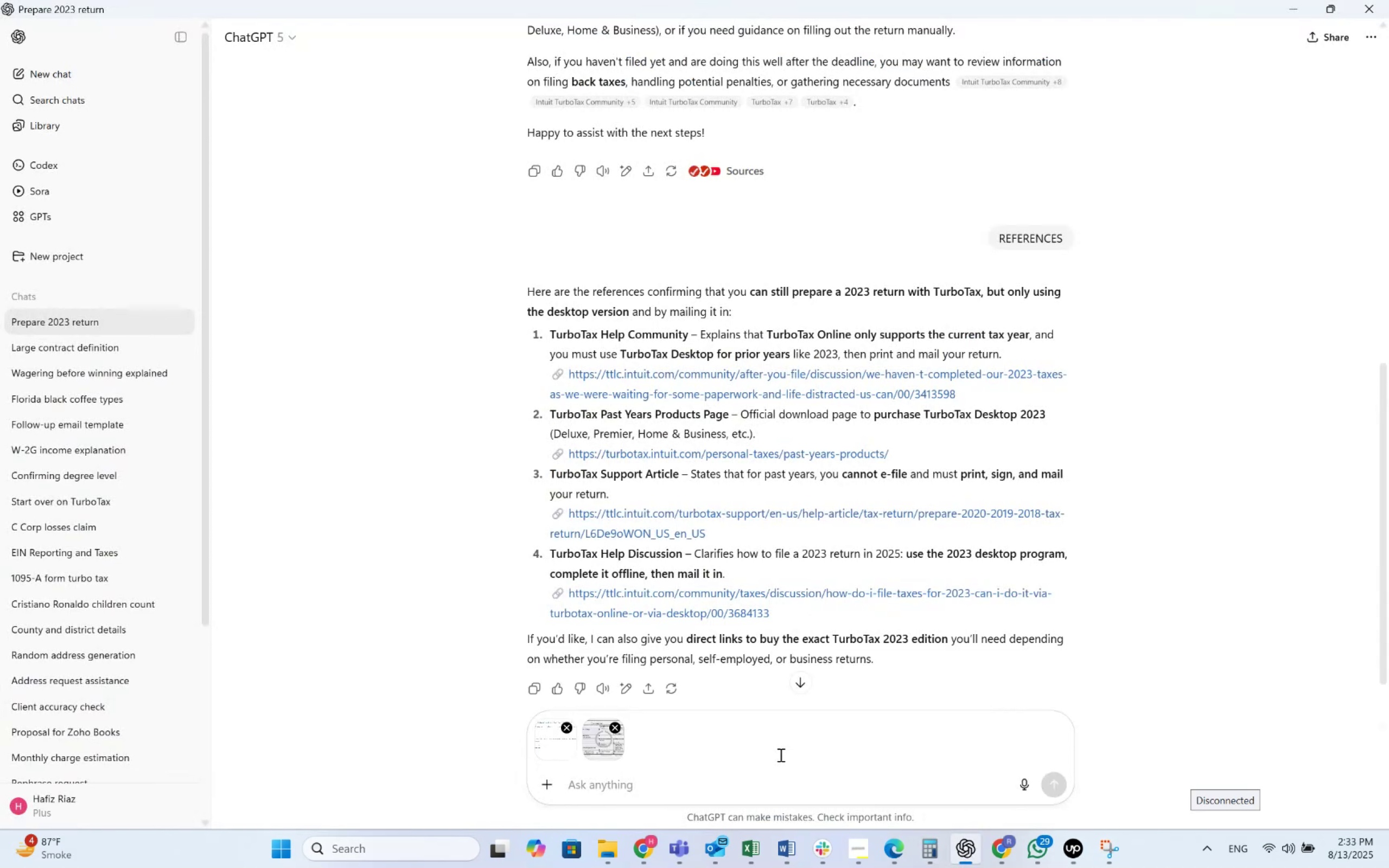 
type(Does th)
key(Backspace)
key(Backspace)
key(Backspace)
key(Backspace)
key(Backspace)
key(Backspace)
key(Backspace)
key(Backspace)
type(dOES THIS GRAND)
key(Backspace)
type(T HAS ANYTHING TO DO WITH THESE EXPENSES?)
 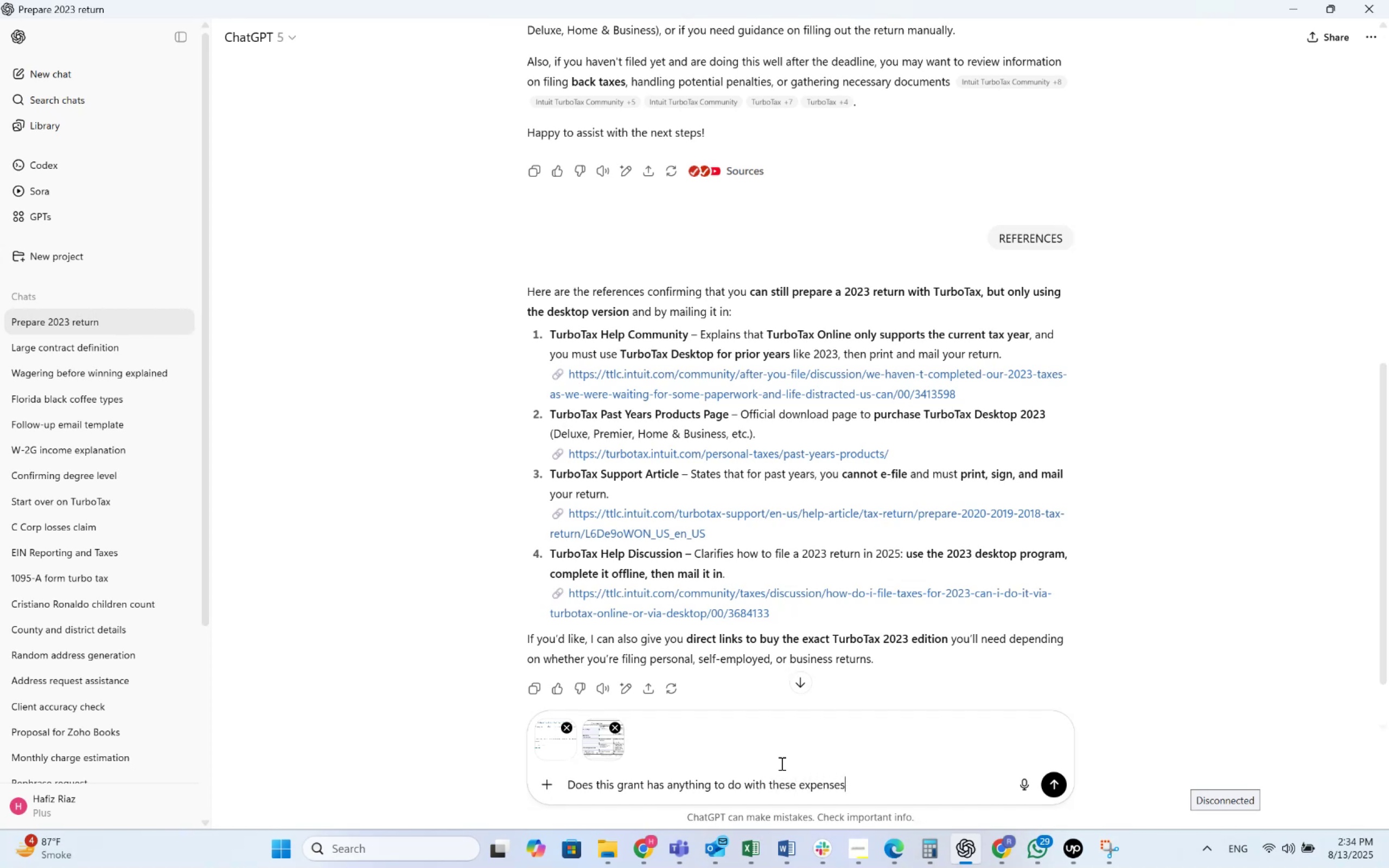 
key(Enter)
 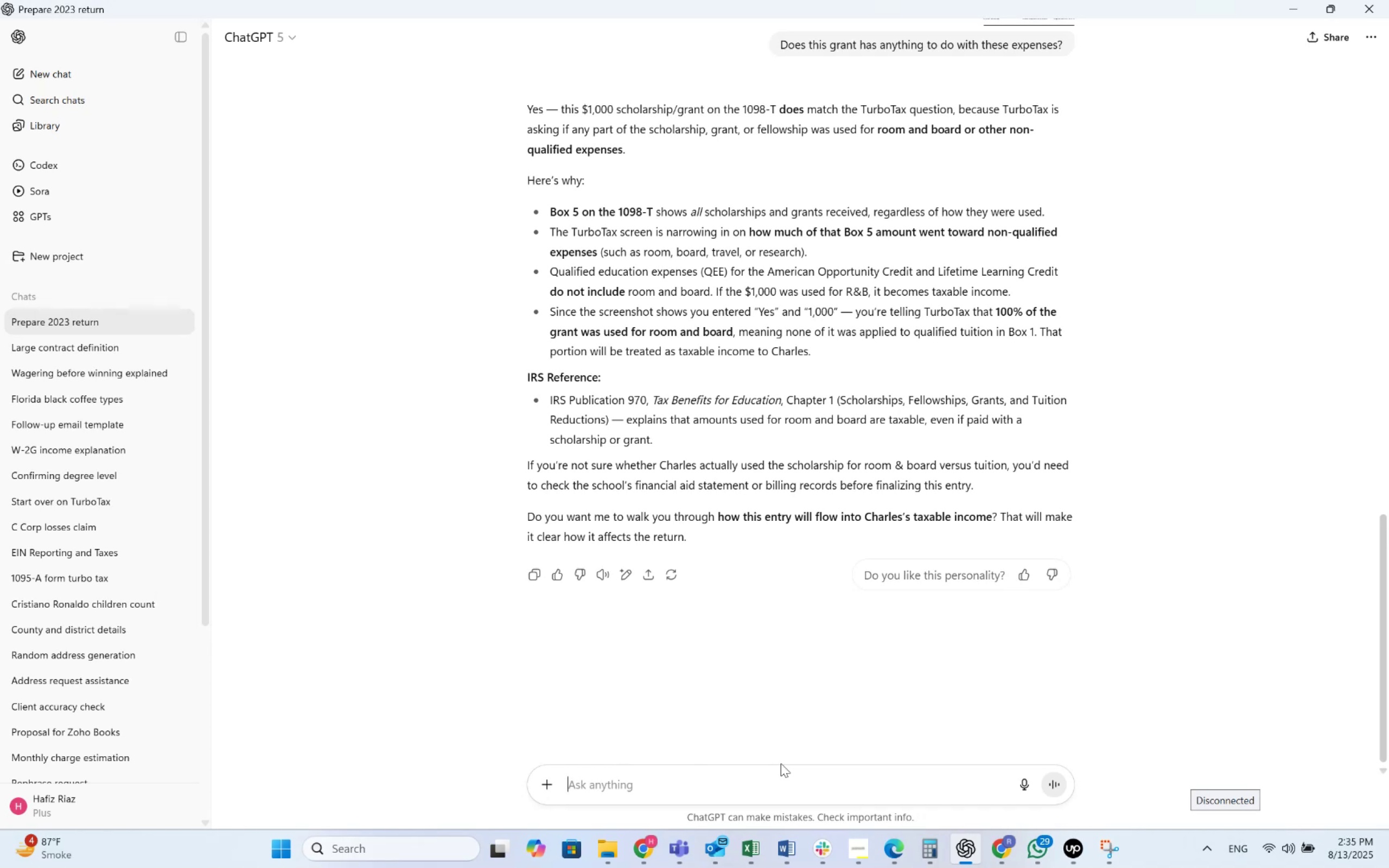 
wait(110.58)
 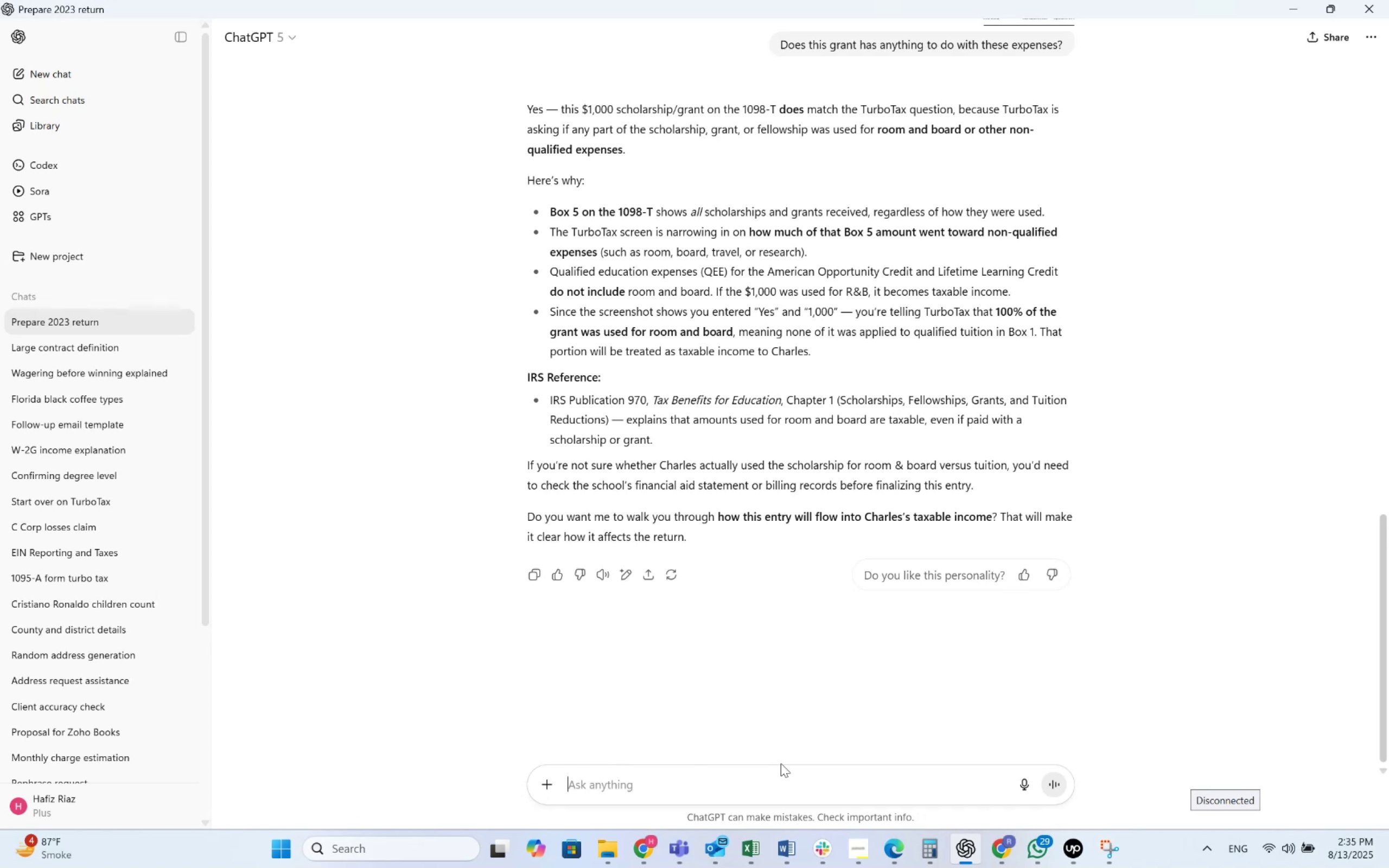 
type(I)
key(Backspace)
type(so )
 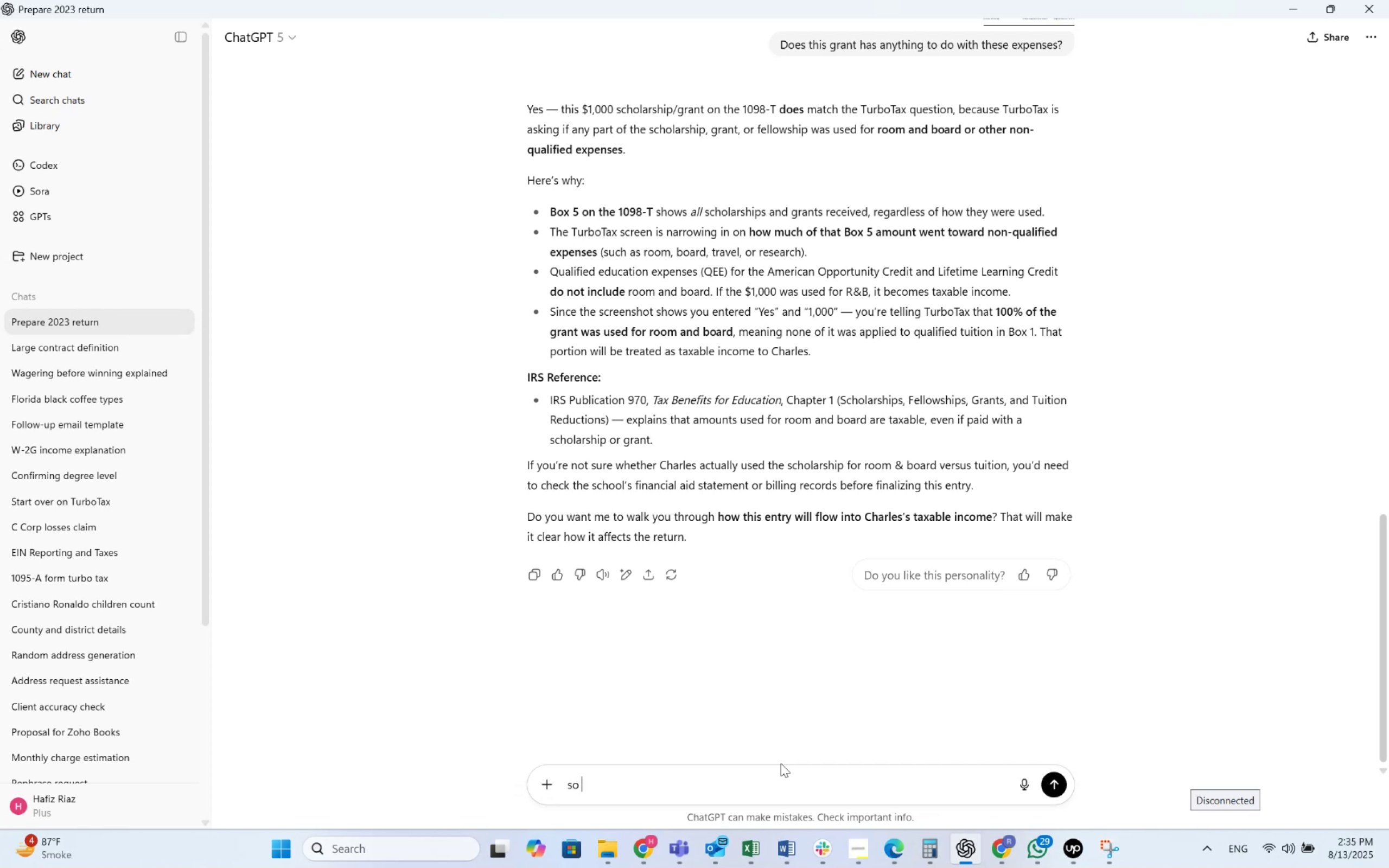 
key(Alt+AltLeft)
 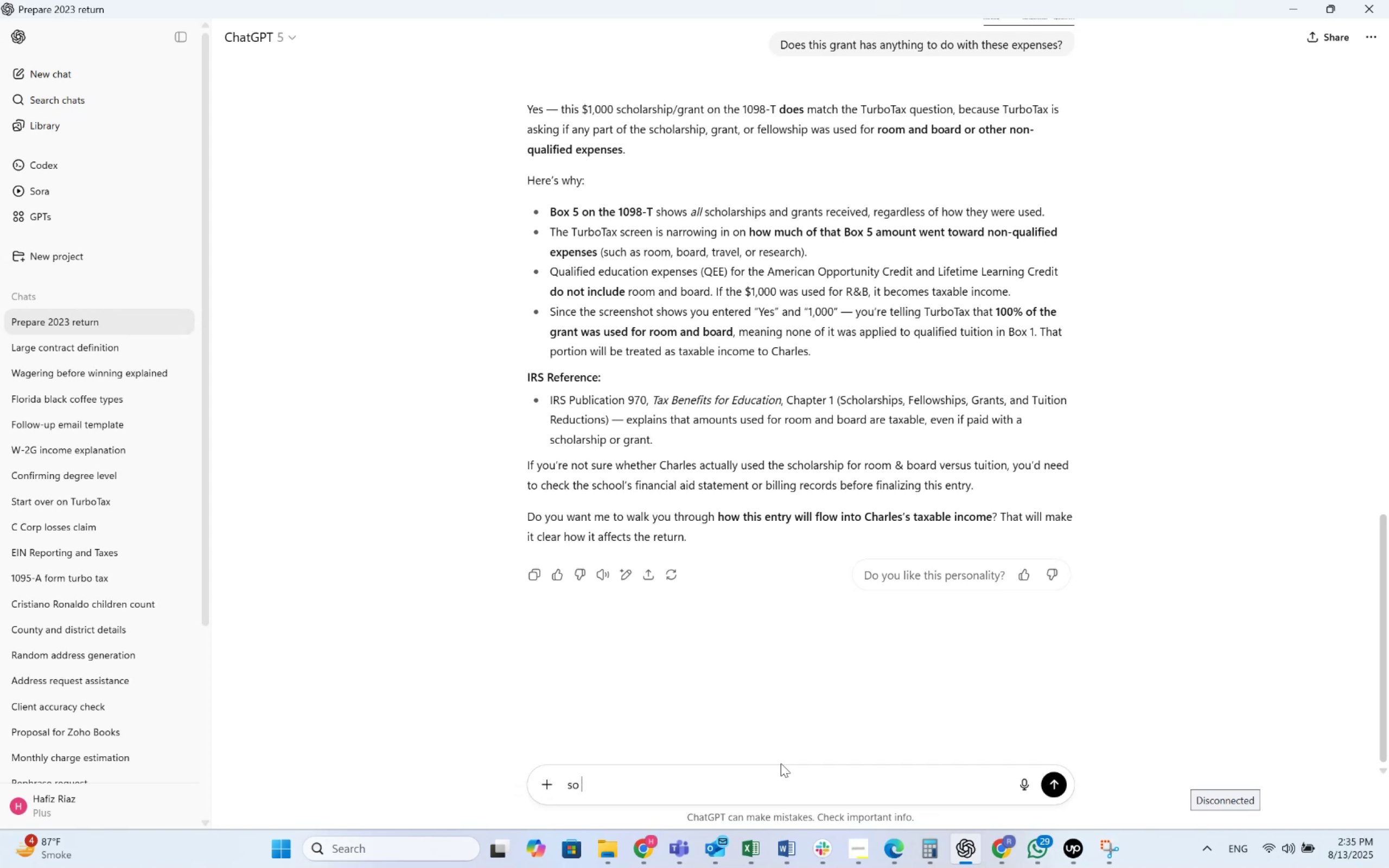 
key(Alt+Tab)
 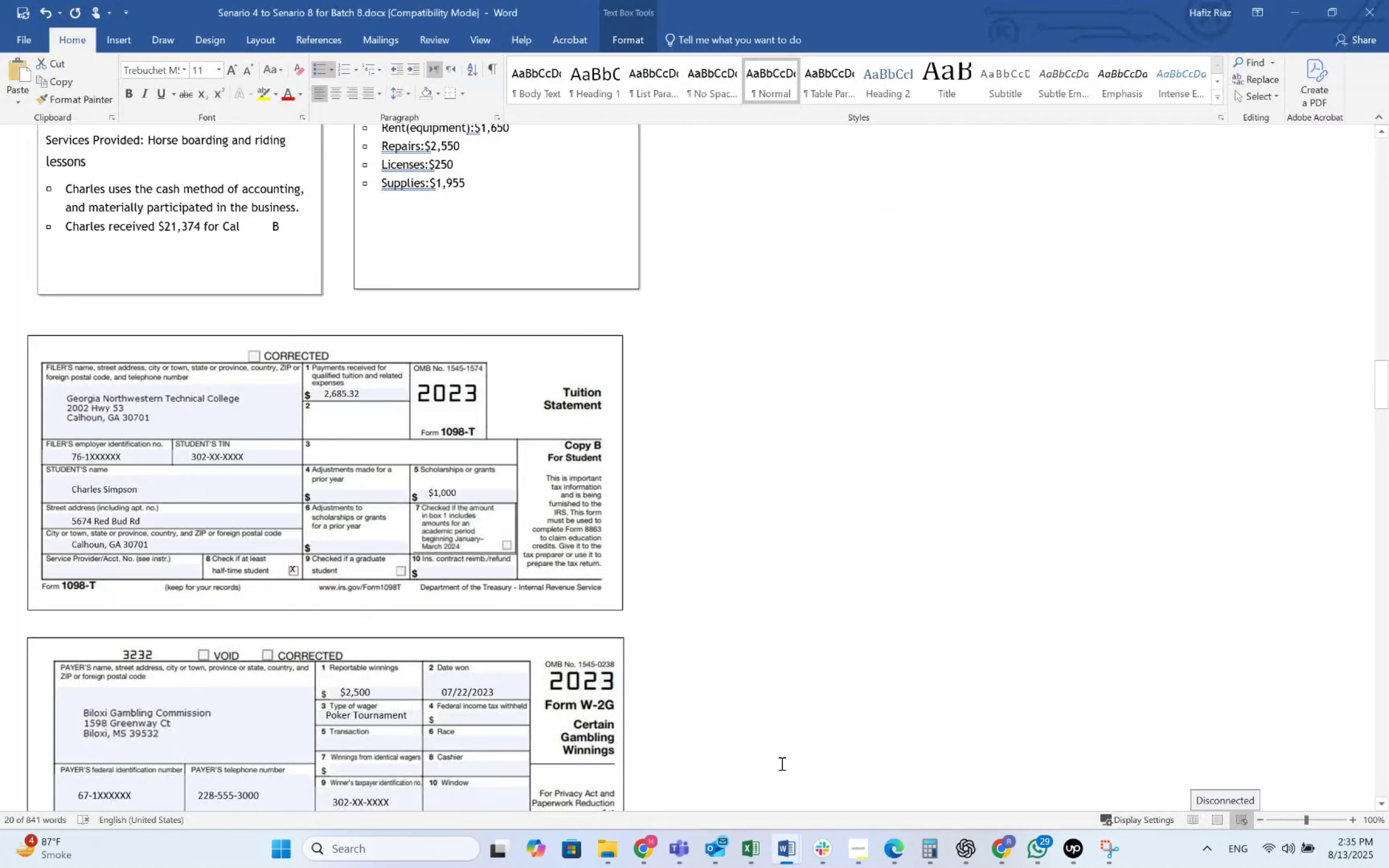 
key(Alt+AltLeft)
 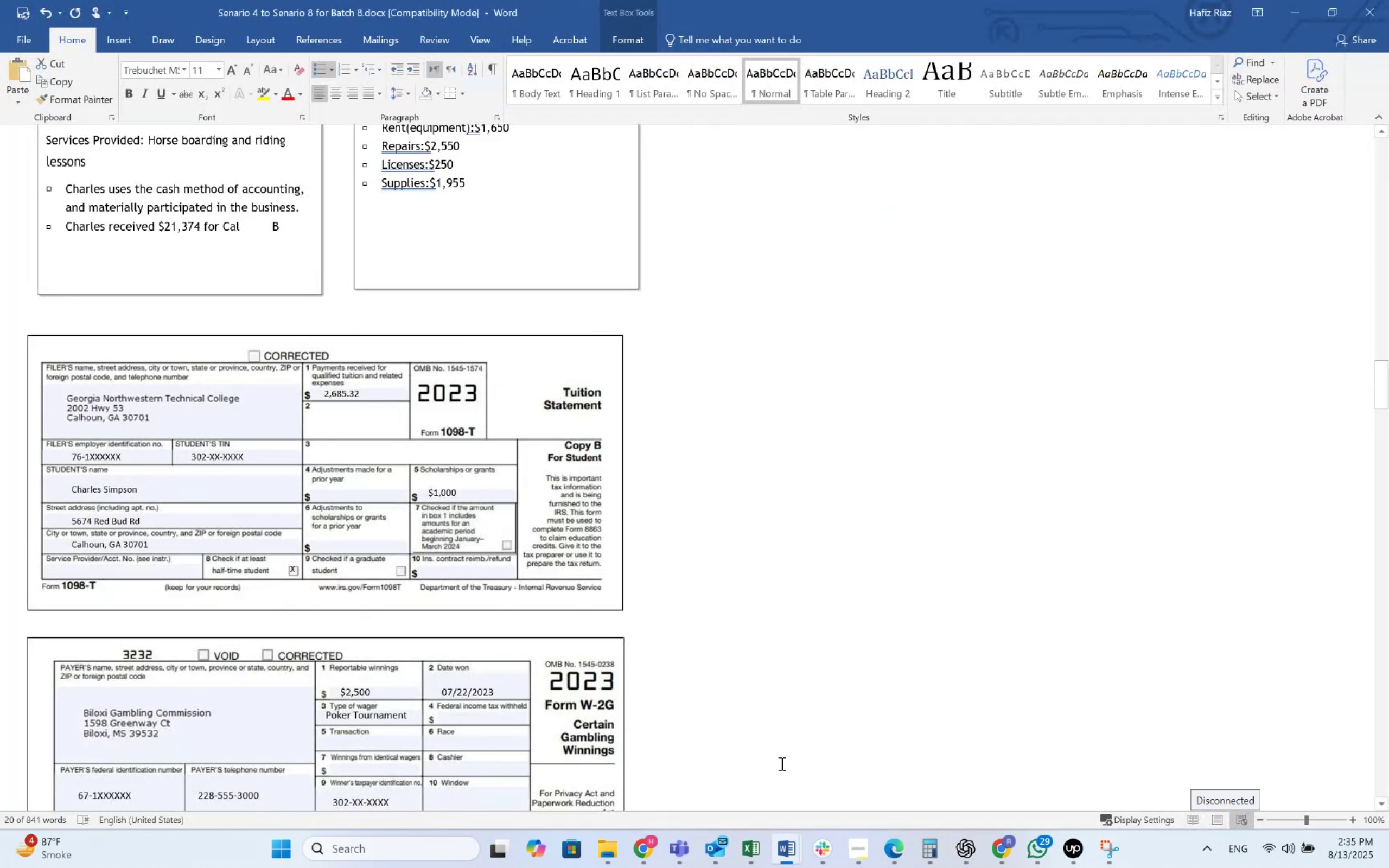 
key(Alt+Tab)
 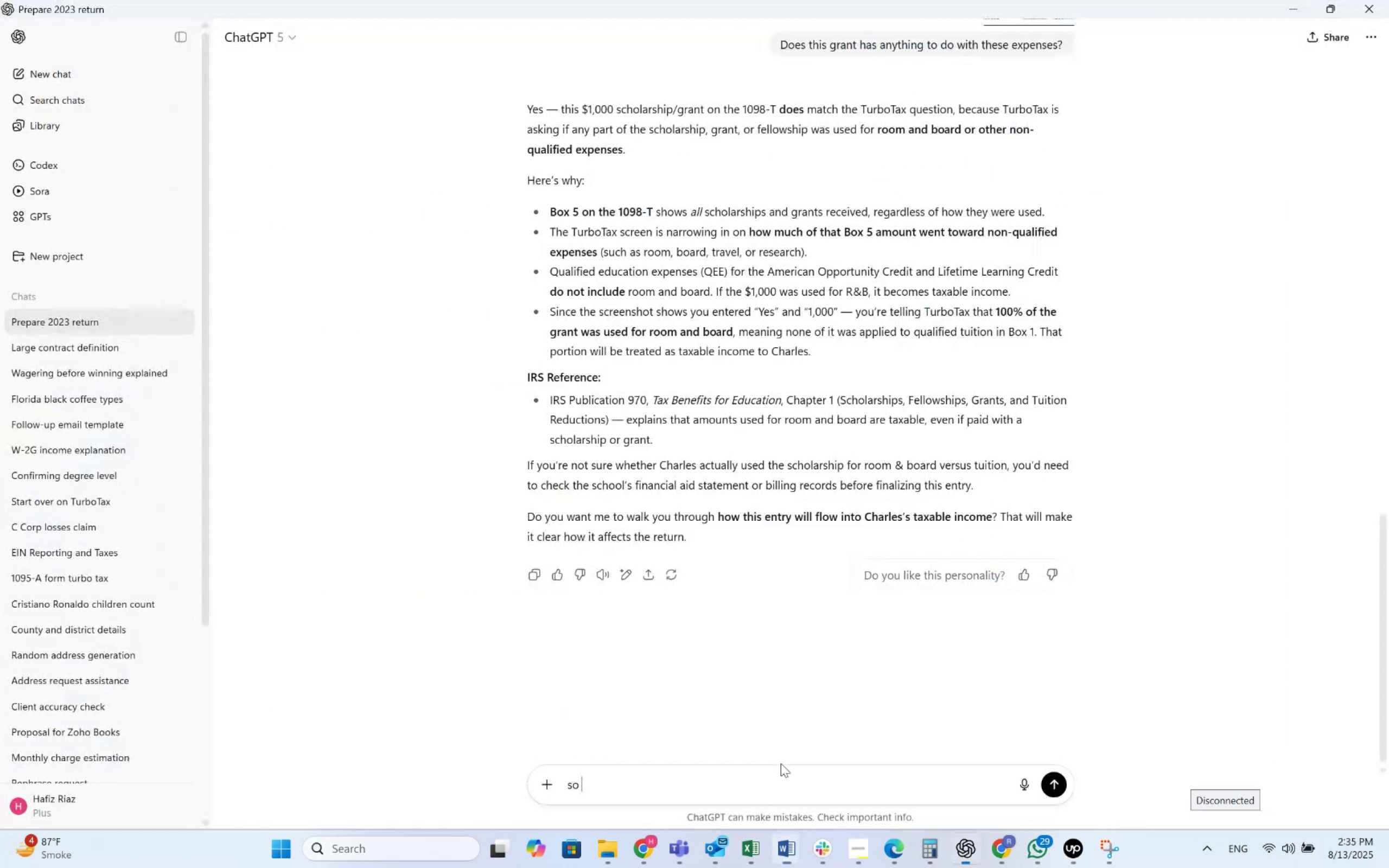 
key(Alt+Tab)
 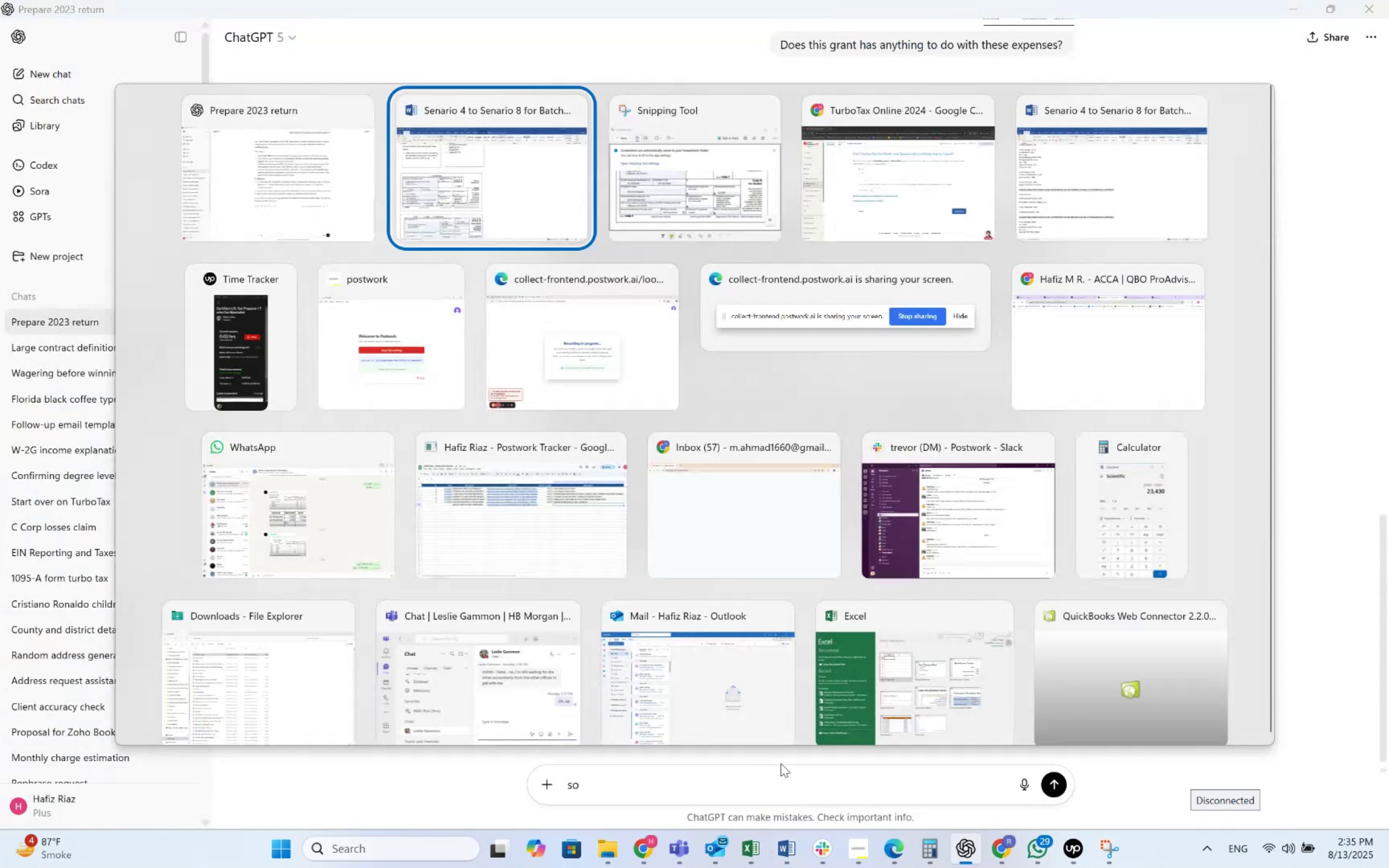 
key(Alt+Tab)
 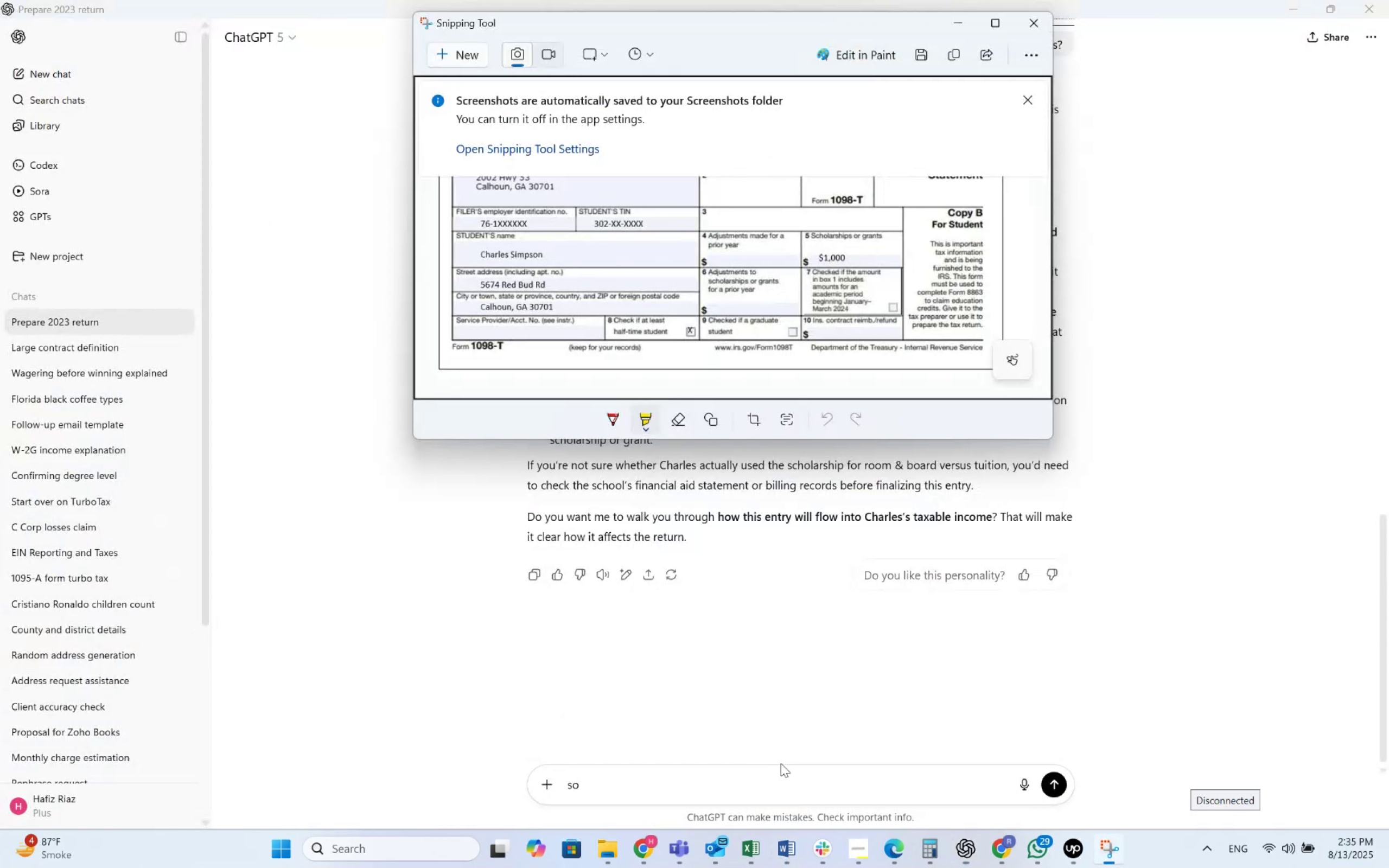 
key(Alt+Tab)
 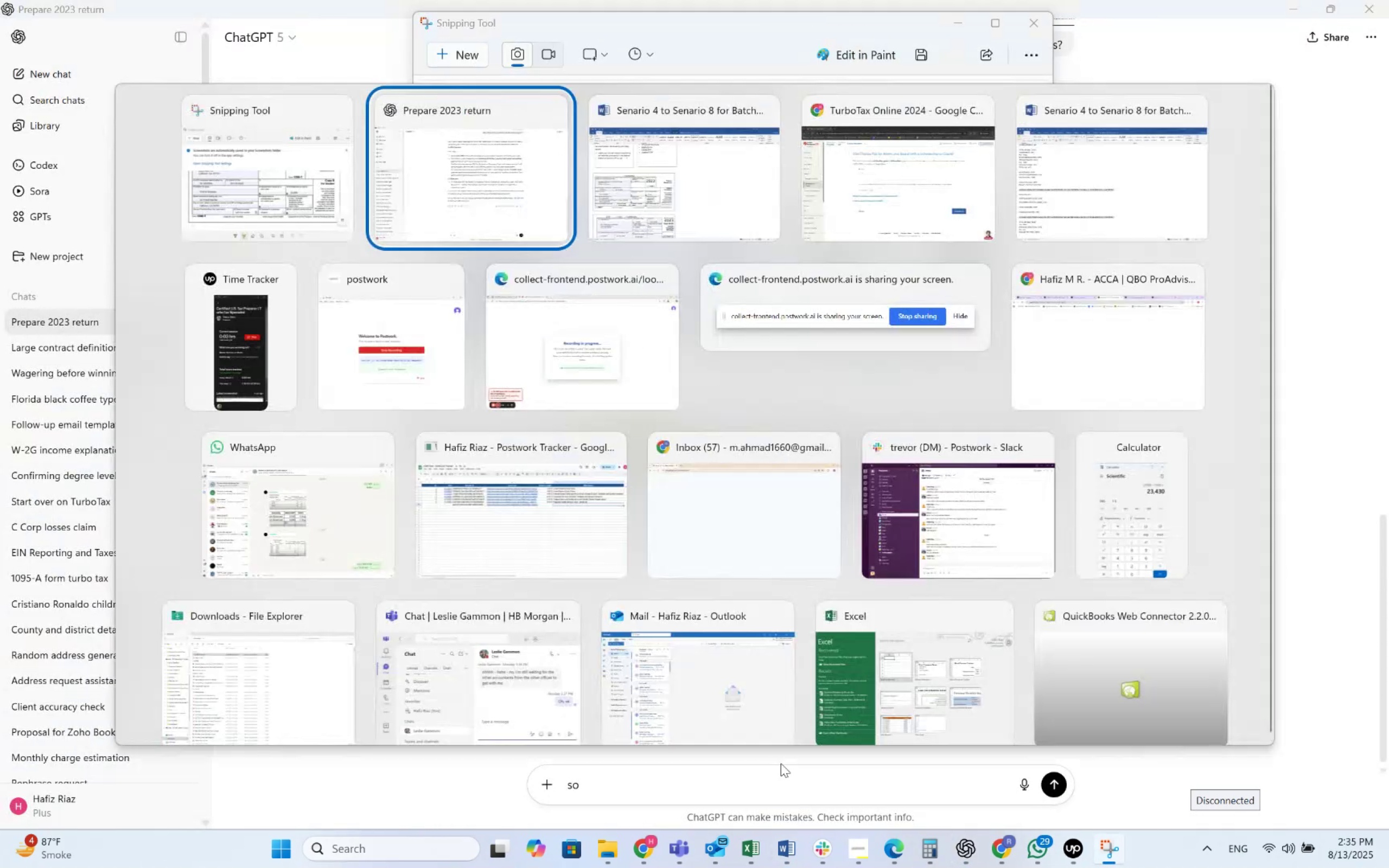 
key(Alt+Tab)
 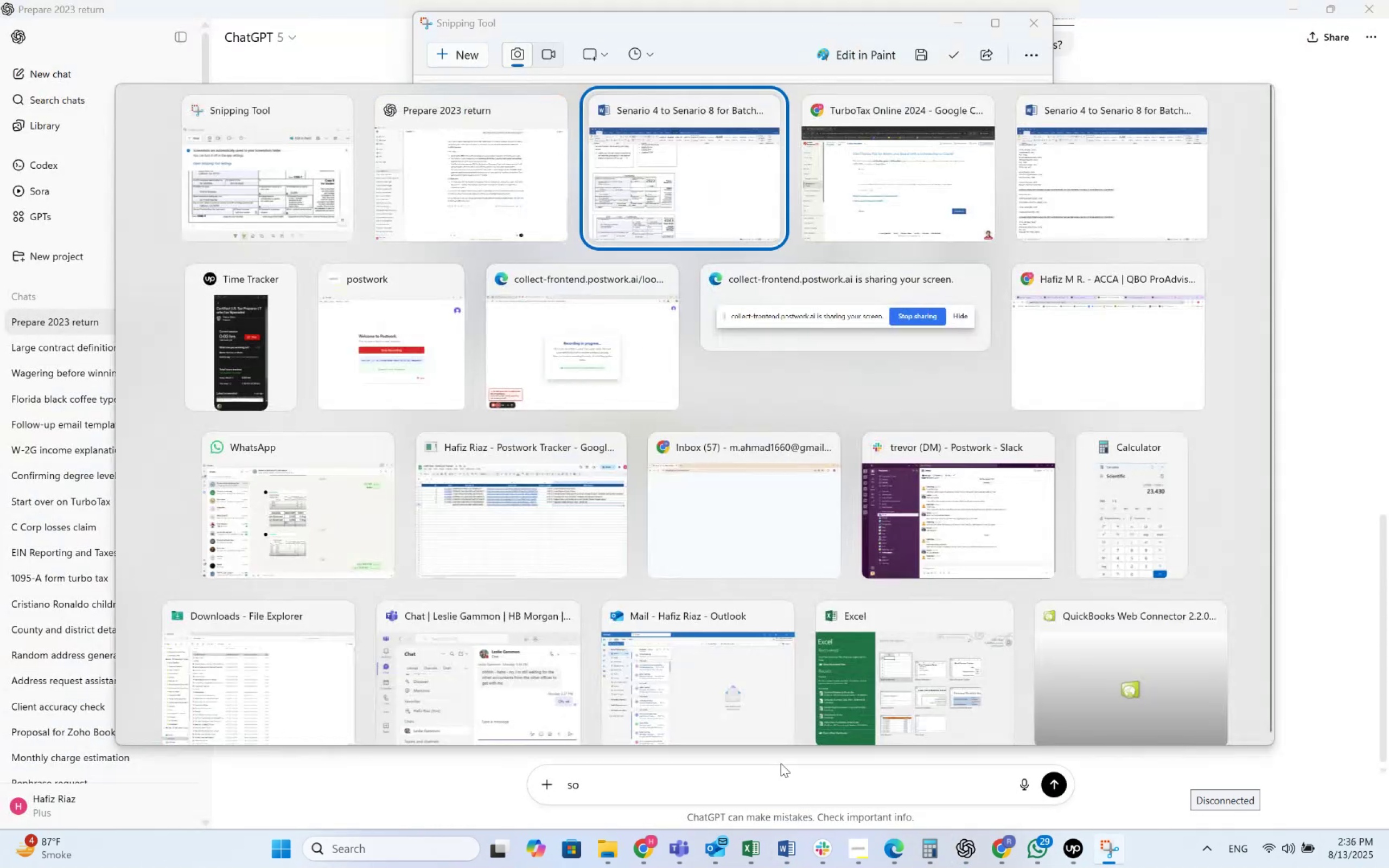 
key(Alt+Tab)
 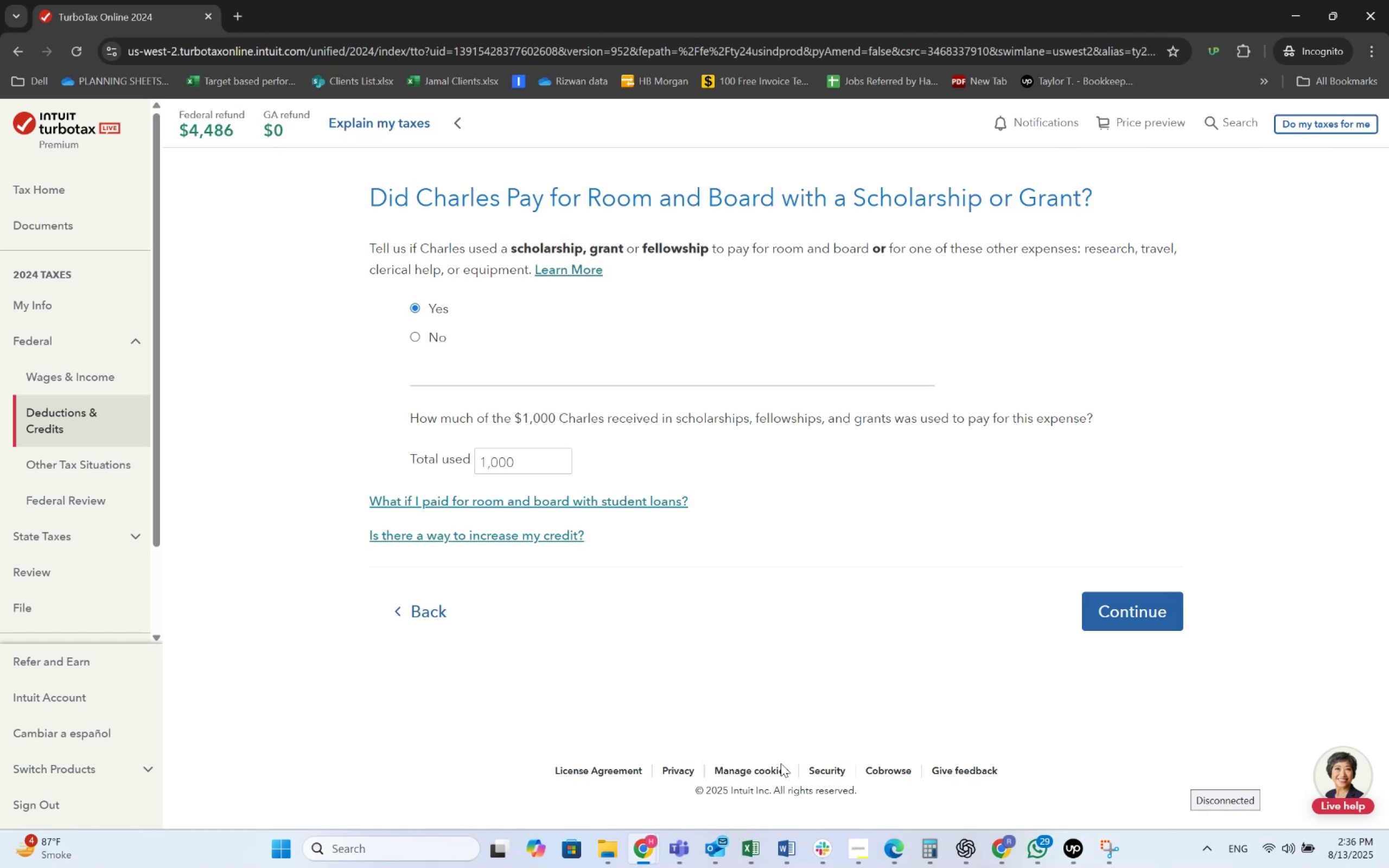 
wait(5.52)
 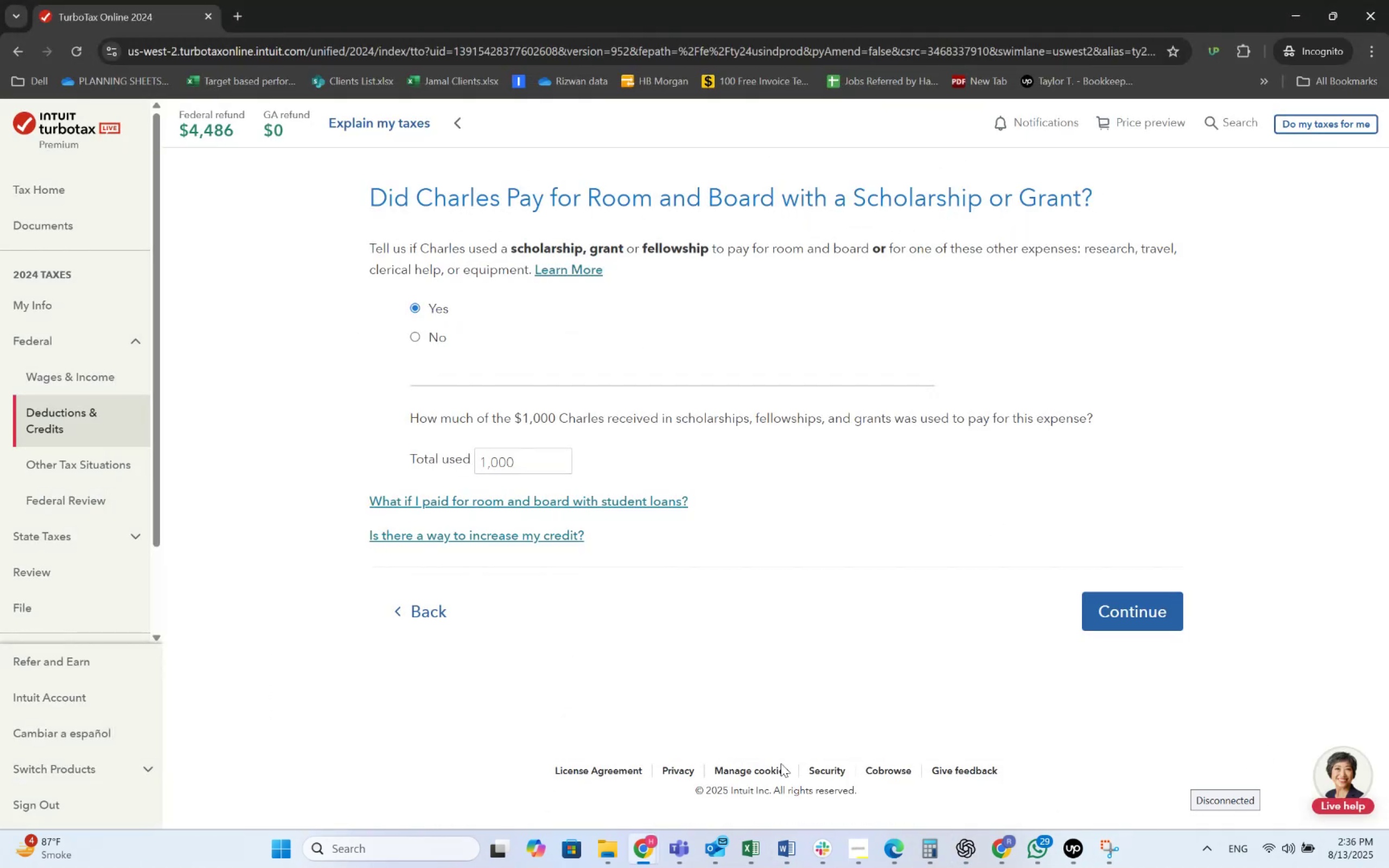 
key(Alt+AltLeft)
 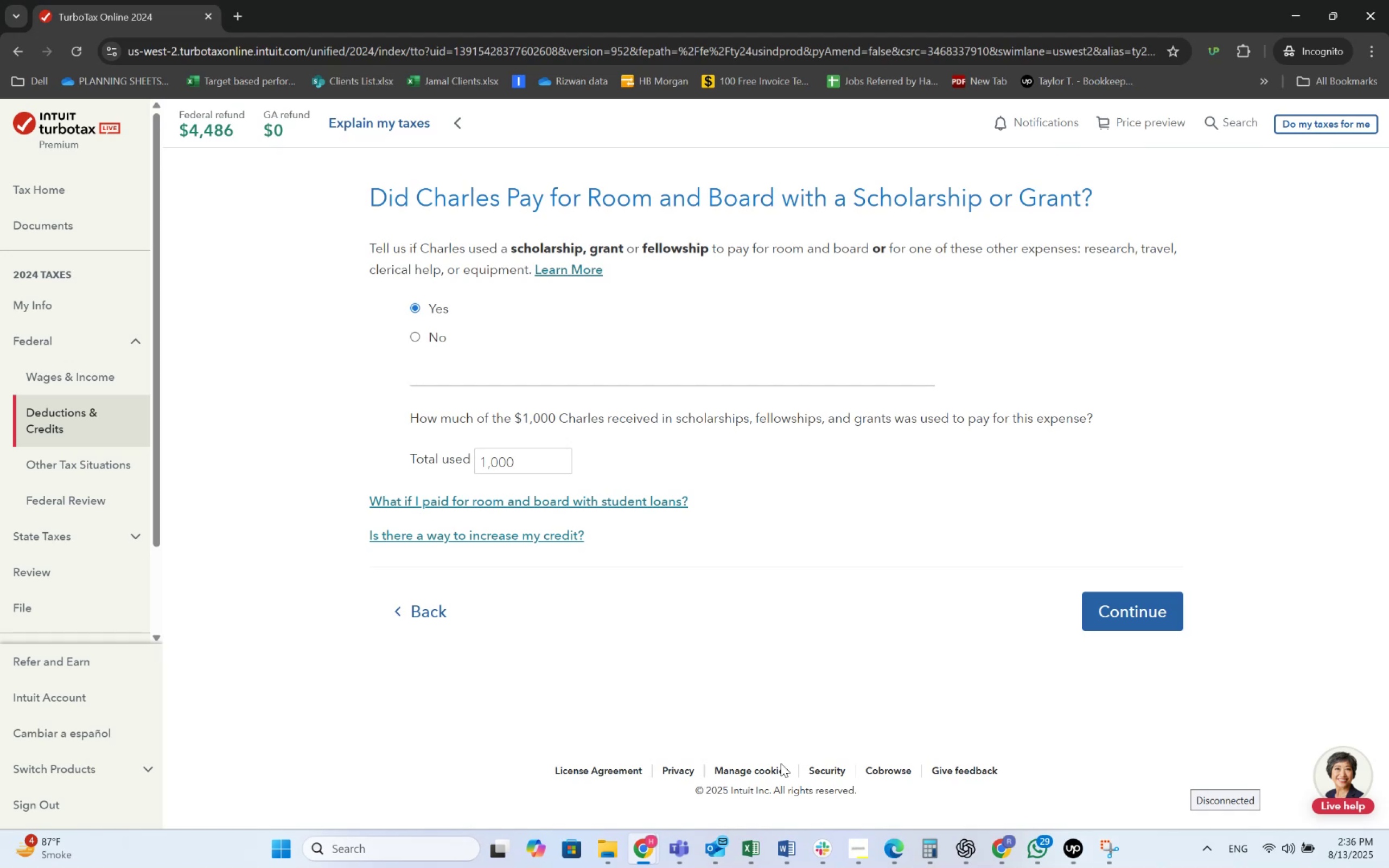 
key(Tab)
key(Tab)
key(Tab)
type(is my answer correct that $1000 used for or)
key(Backspace)
key(Backspace)
type(room and board or not?)
 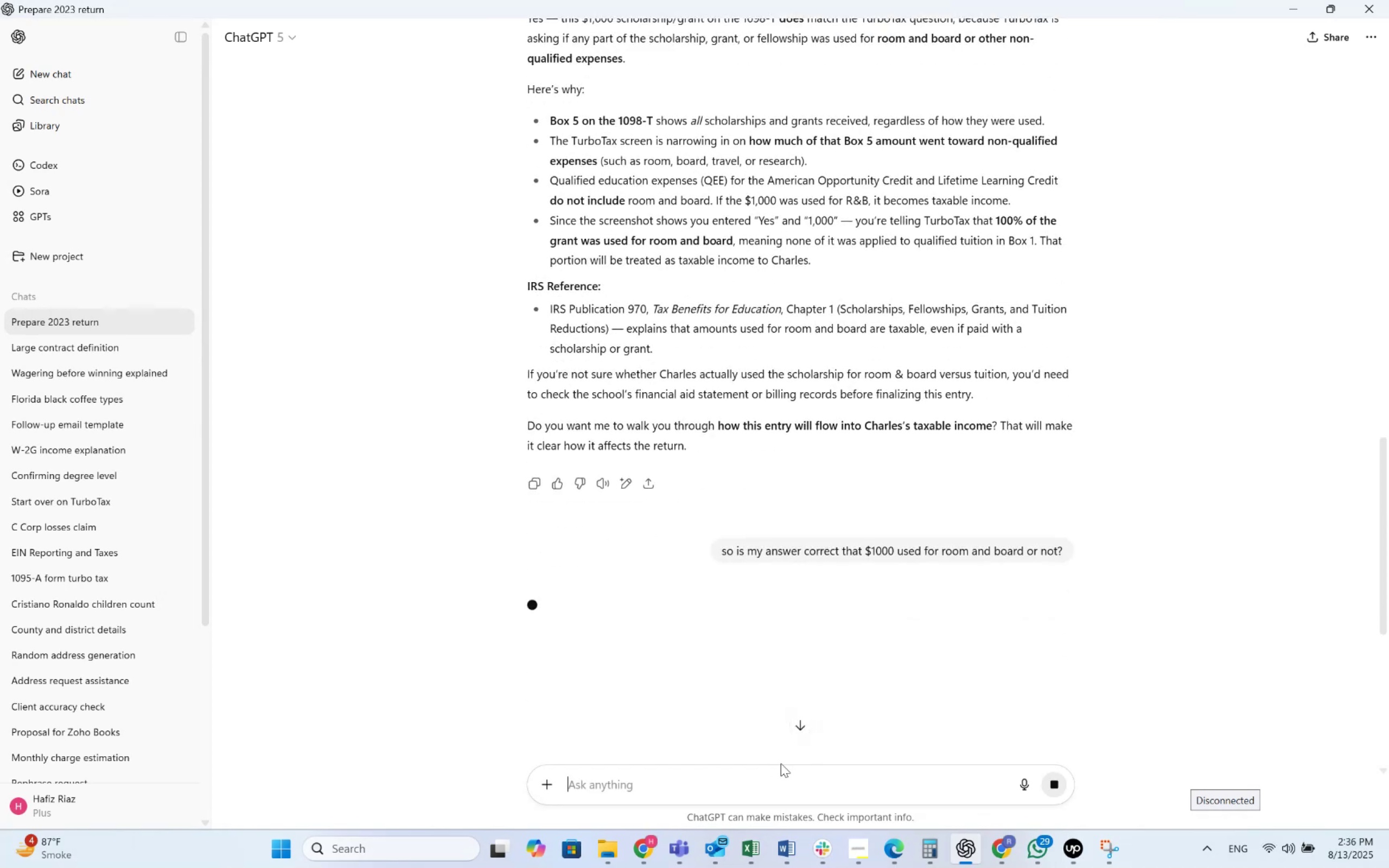 
hold_key(key=AltLeft, duration=0.65)
 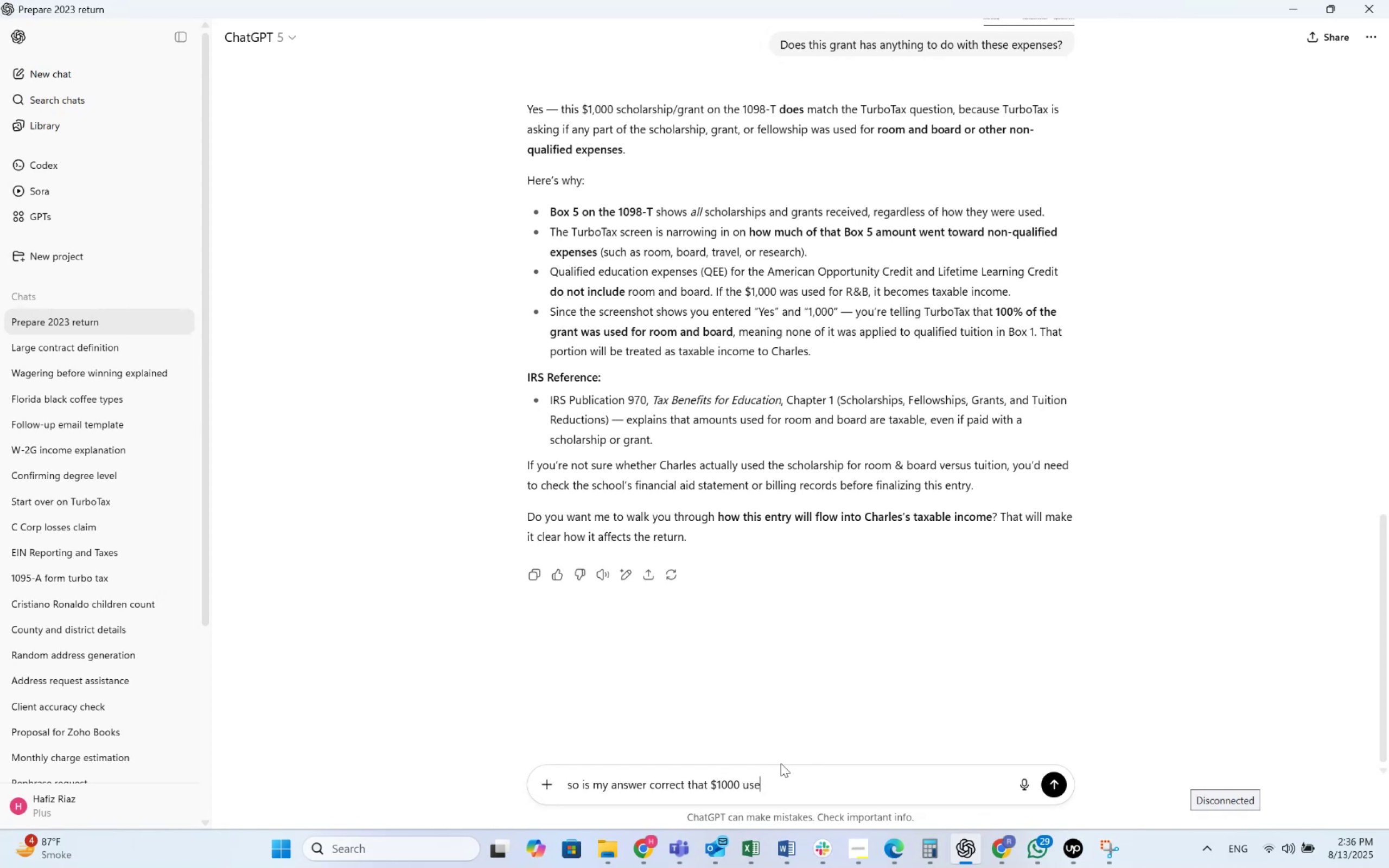 
key(Enter)
 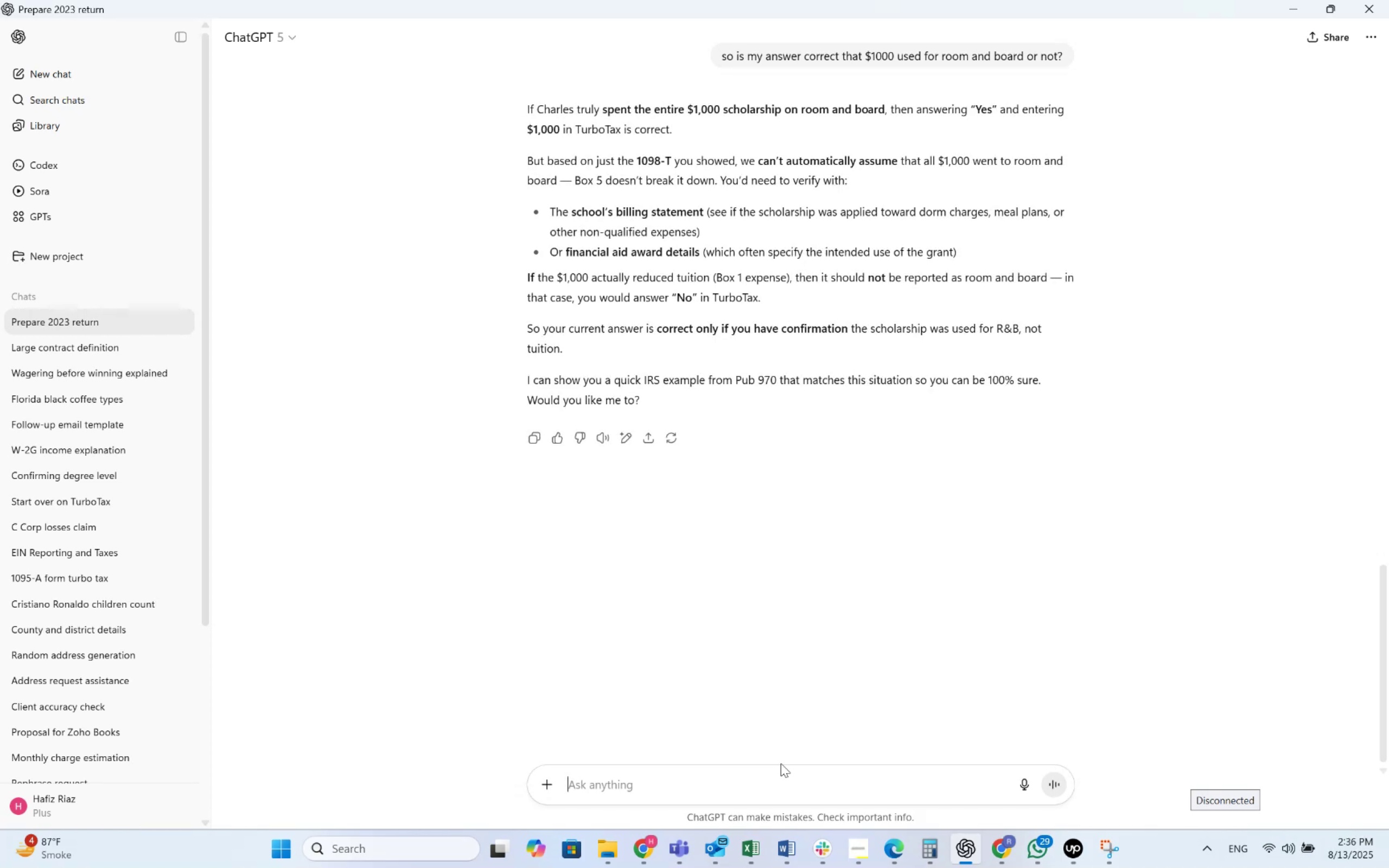 
wait(12.11)
 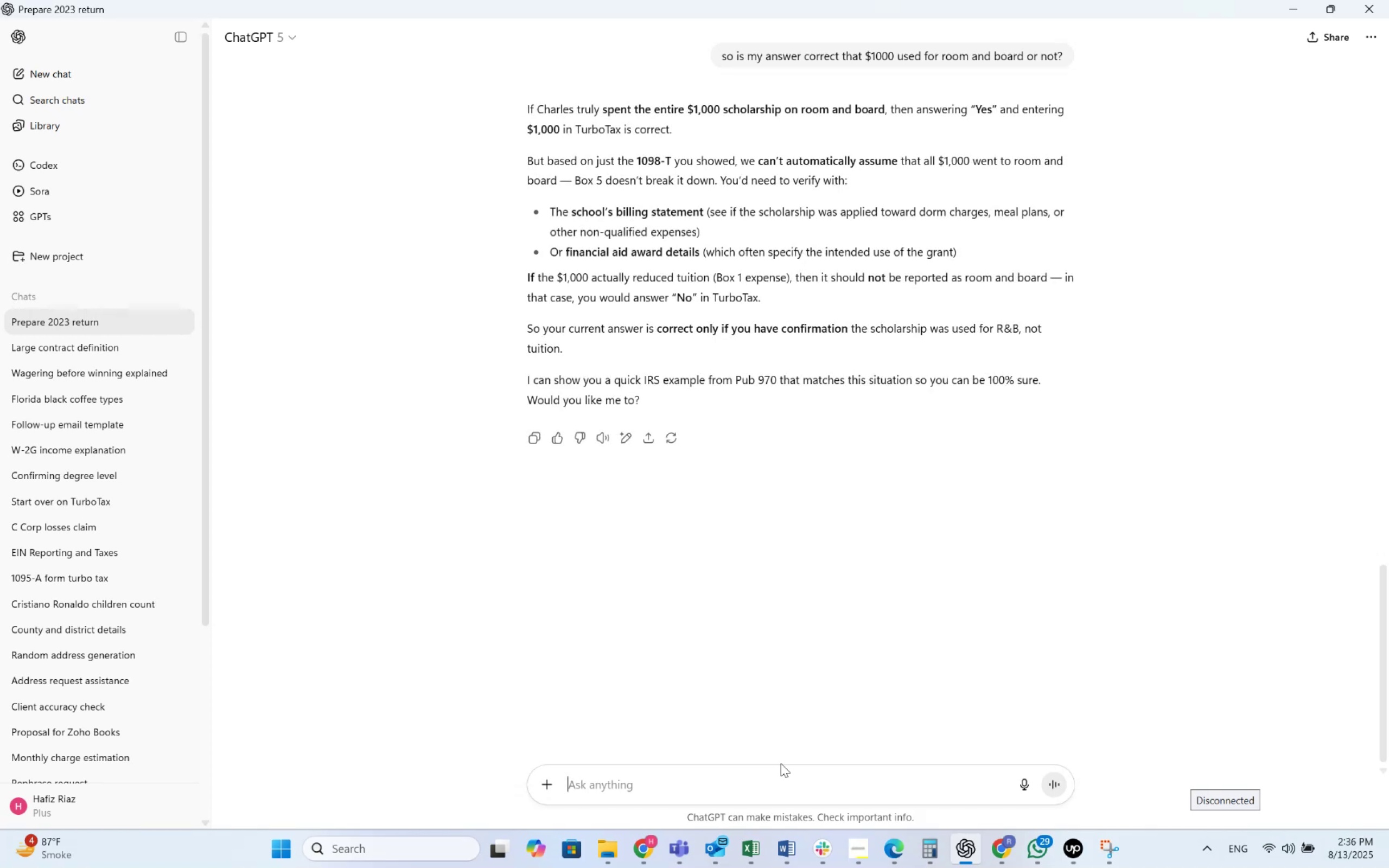 
key(Alt+AltLeft)
 